 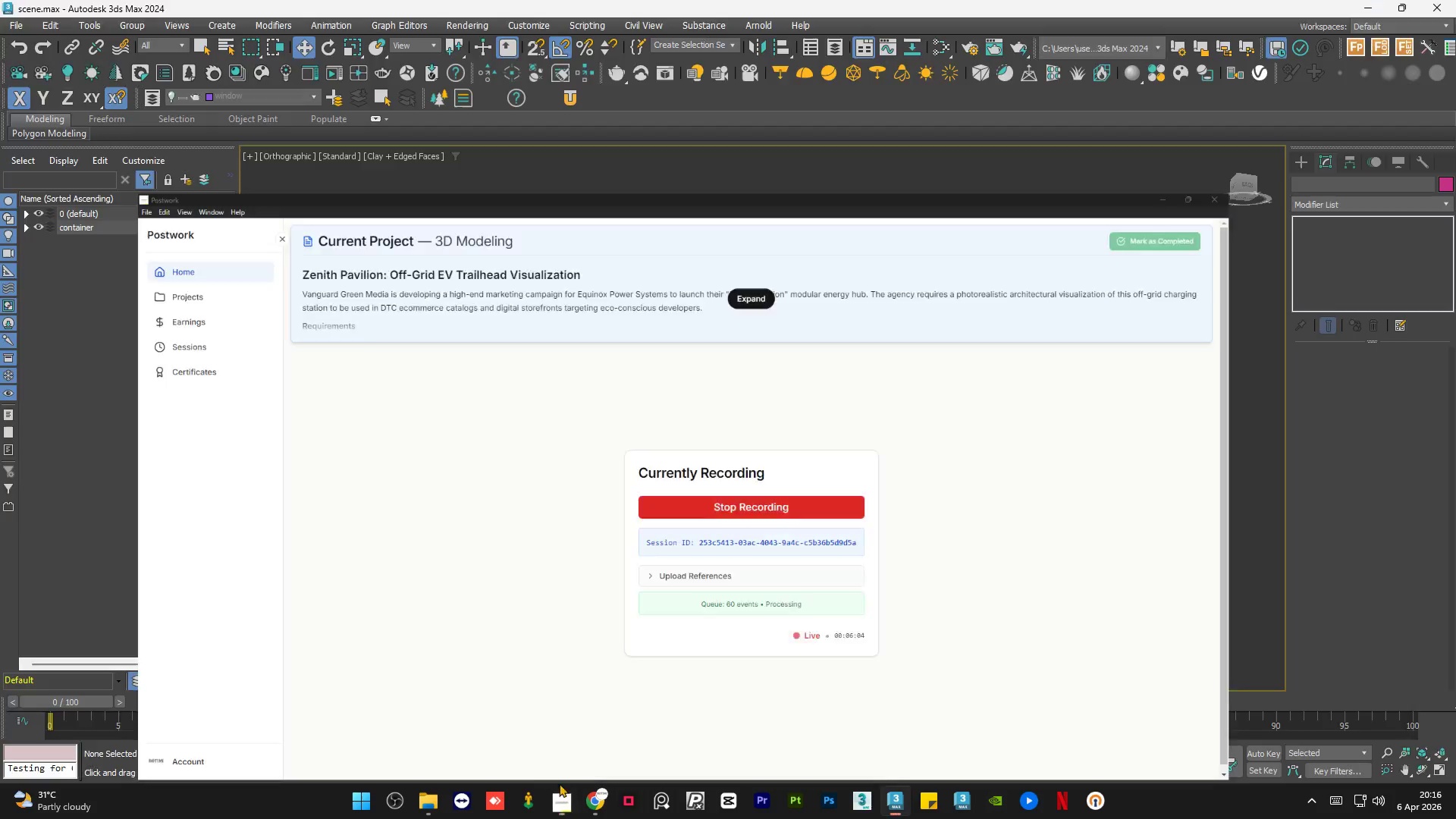 
scroll: coordinate [441, 330], scroll_direction: up, amount: 4.0
 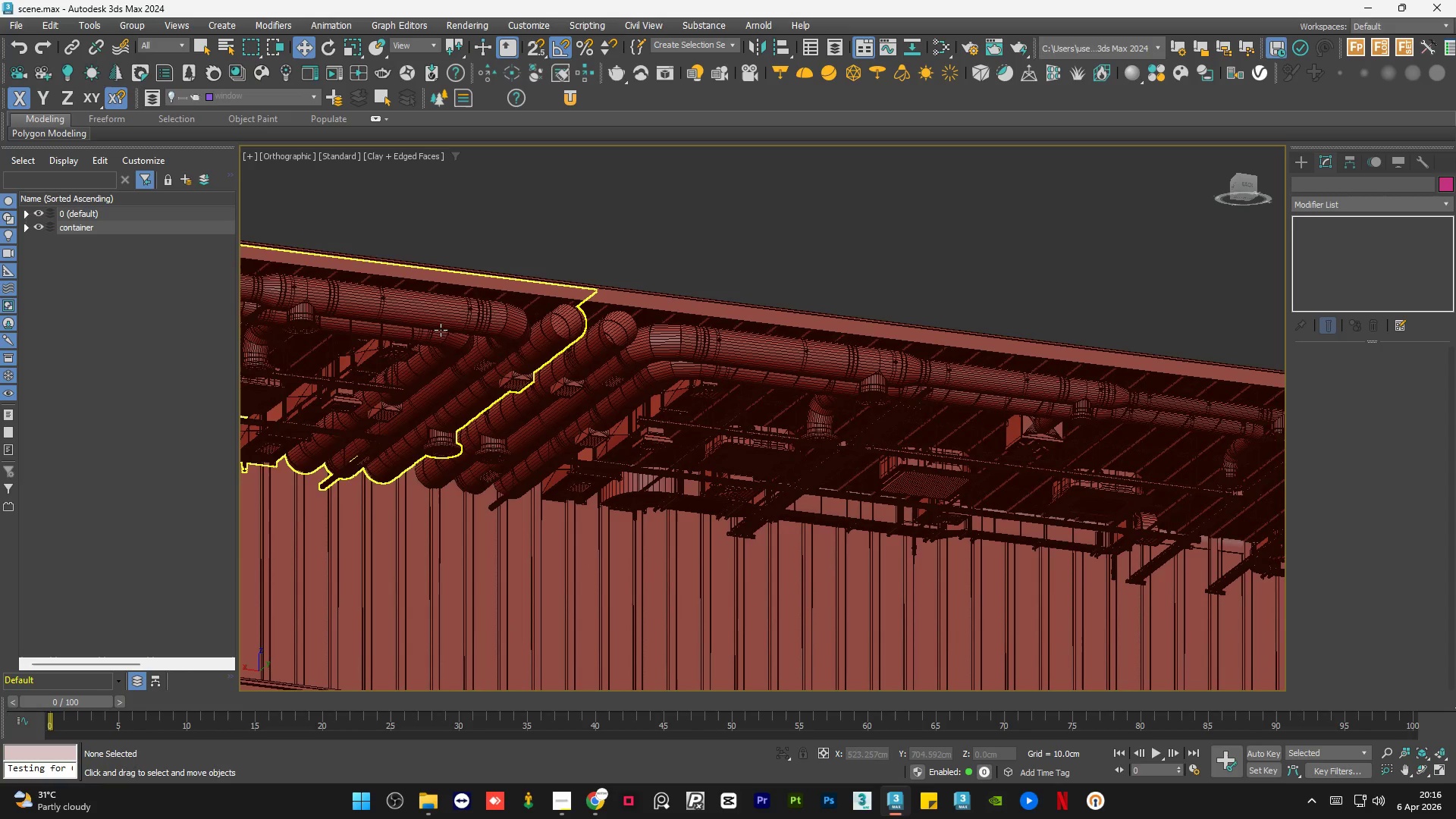 
hold_key(key=ControlLeft, duration=0.86)
left_click([628, 340])
 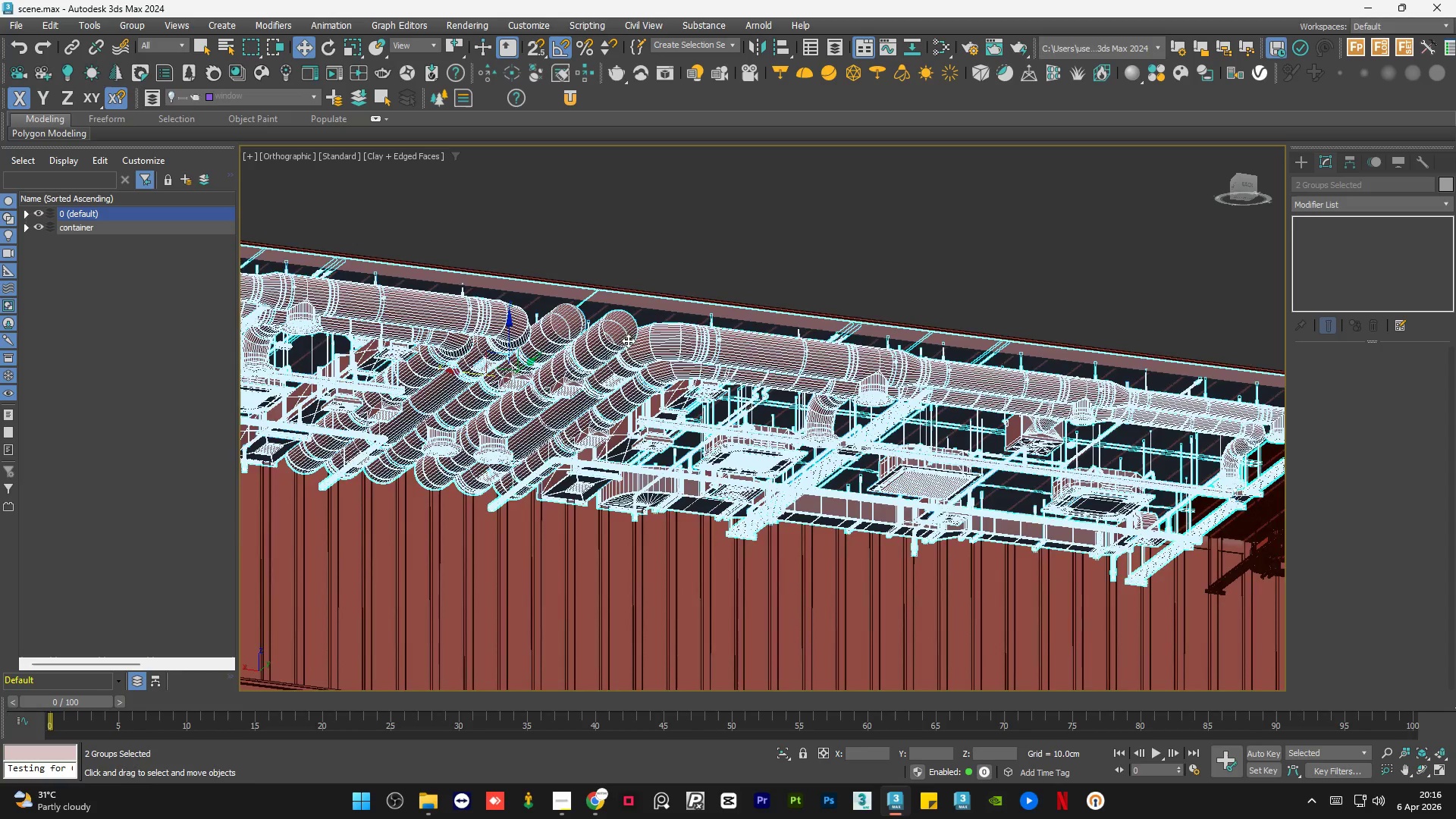 
scroll: coordinate [626, 340], scroll_direction: down, amount: 2.0
 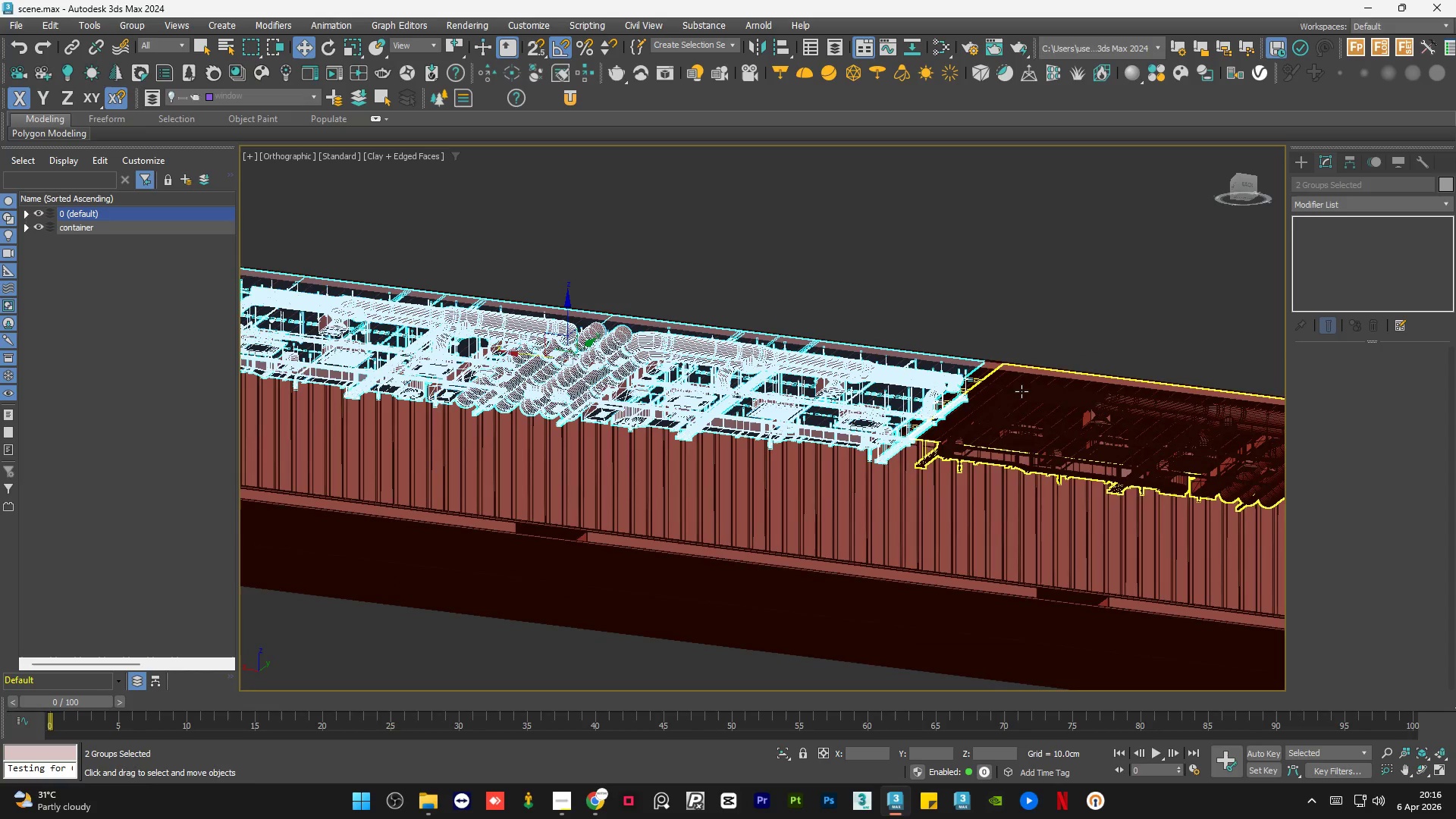 
hold_key(key=ControlLeft, duration=0.44)
left_click([1021, 391])
 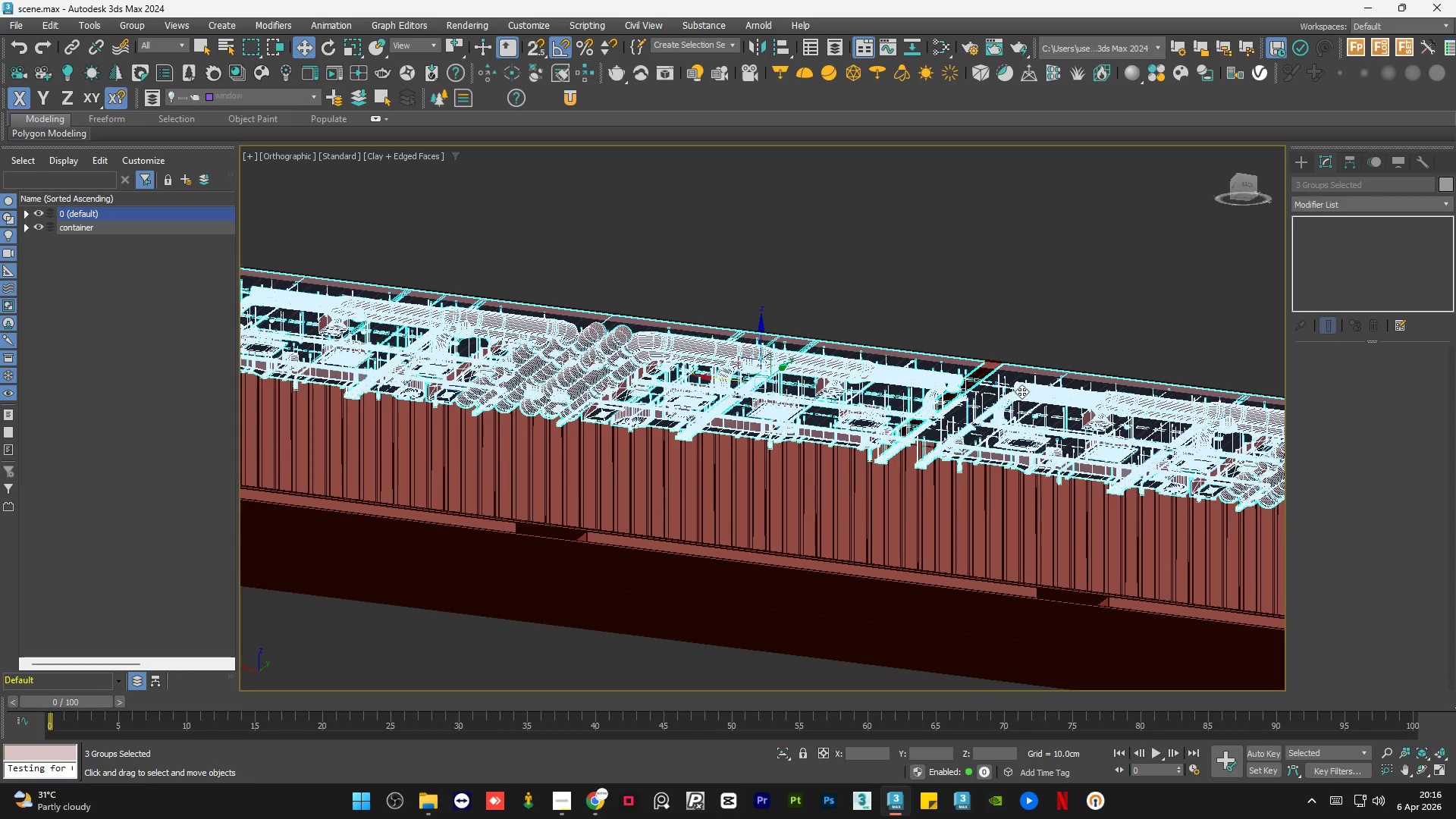 
hold_key(key=AltLeft, duration=1.33)
 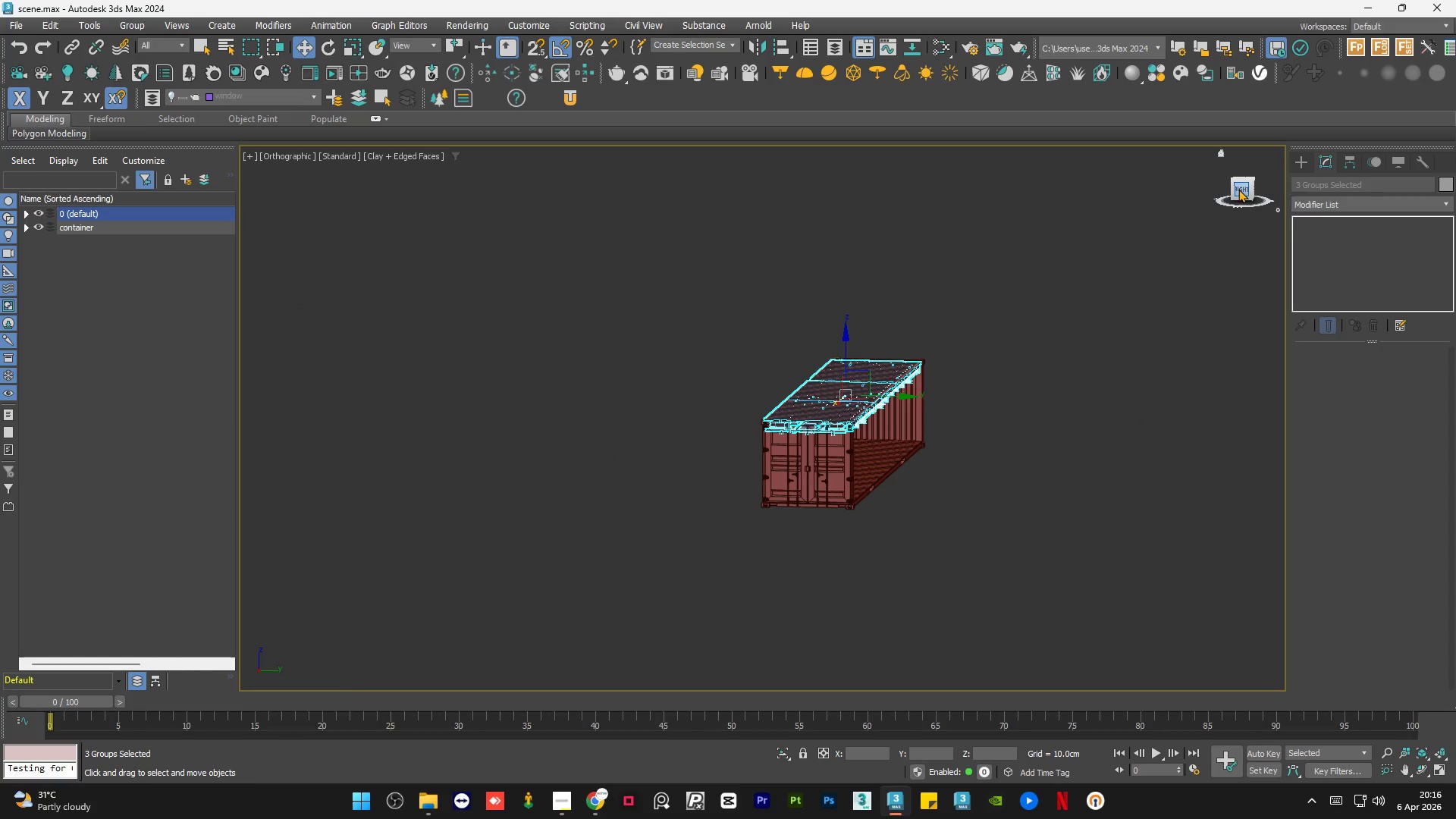 
scroll: coordinate [873, 401], scroll_direction: down, amount: 3.0
 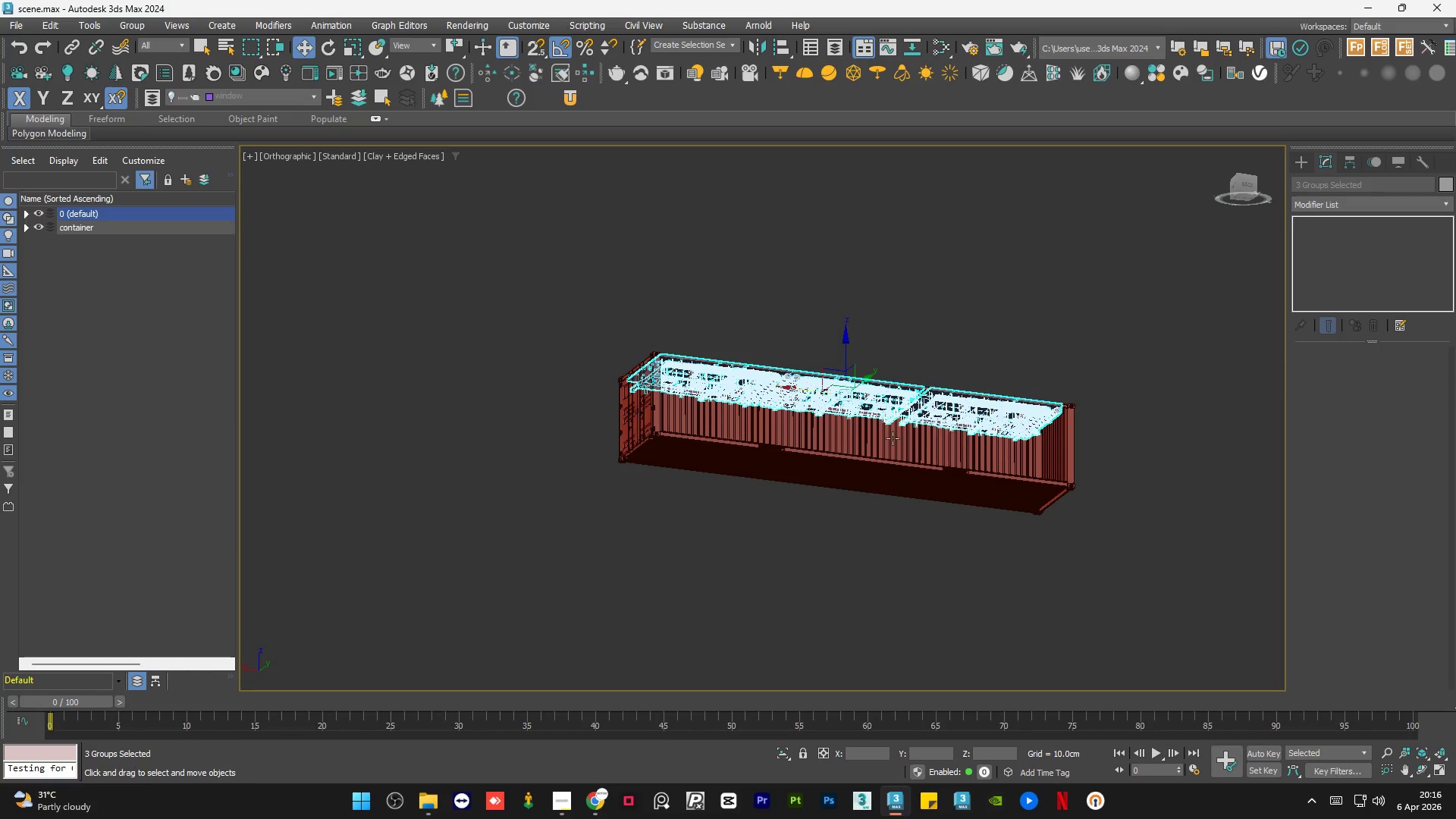 
left_click([1238, 189])
 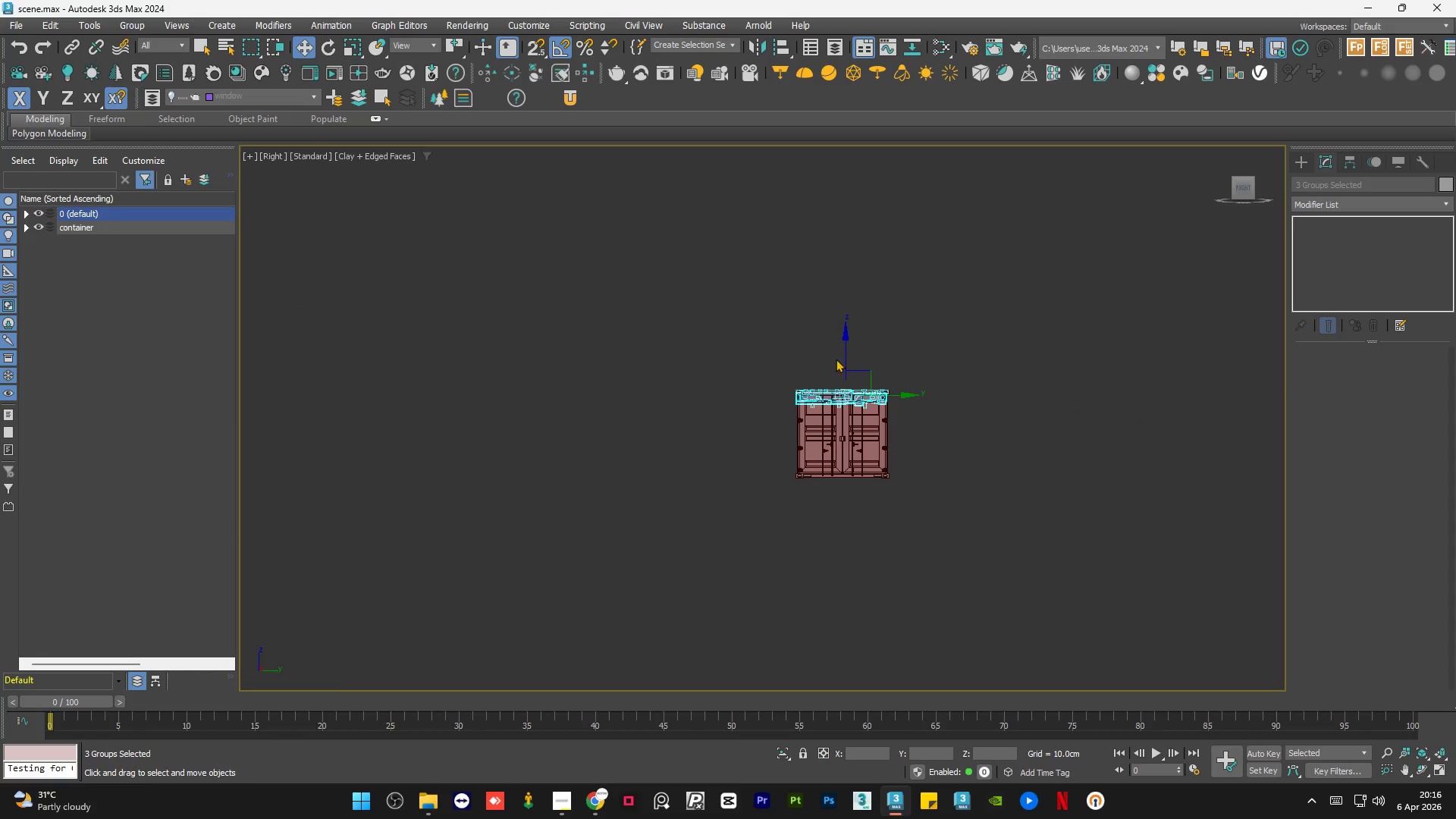 
scroll: coordinate [865, 493], scroll_direction: up, amount: 10.0
 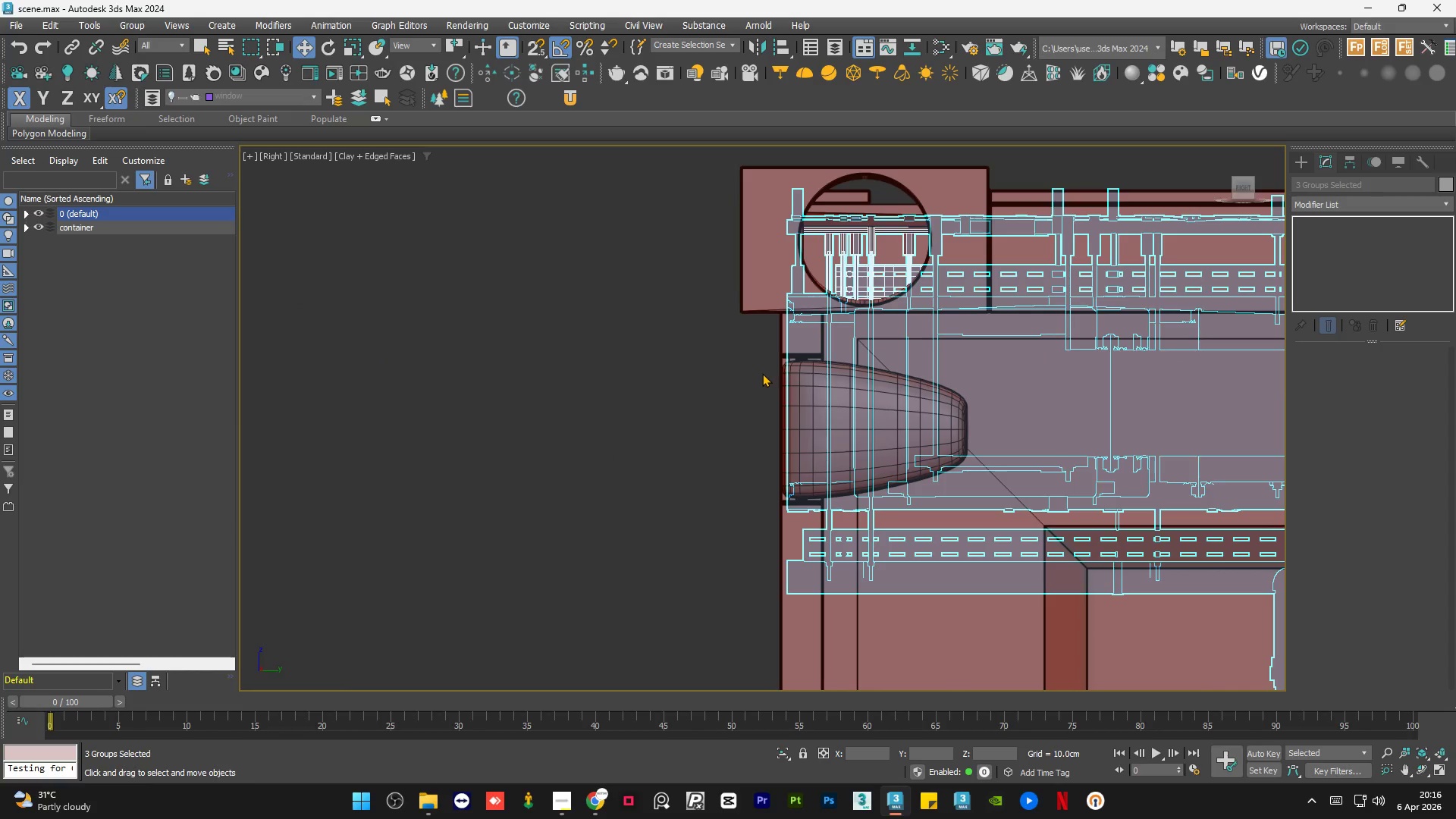 
scroll: coordinate [761, 373], scroll_direction: down, amount: 5.0
 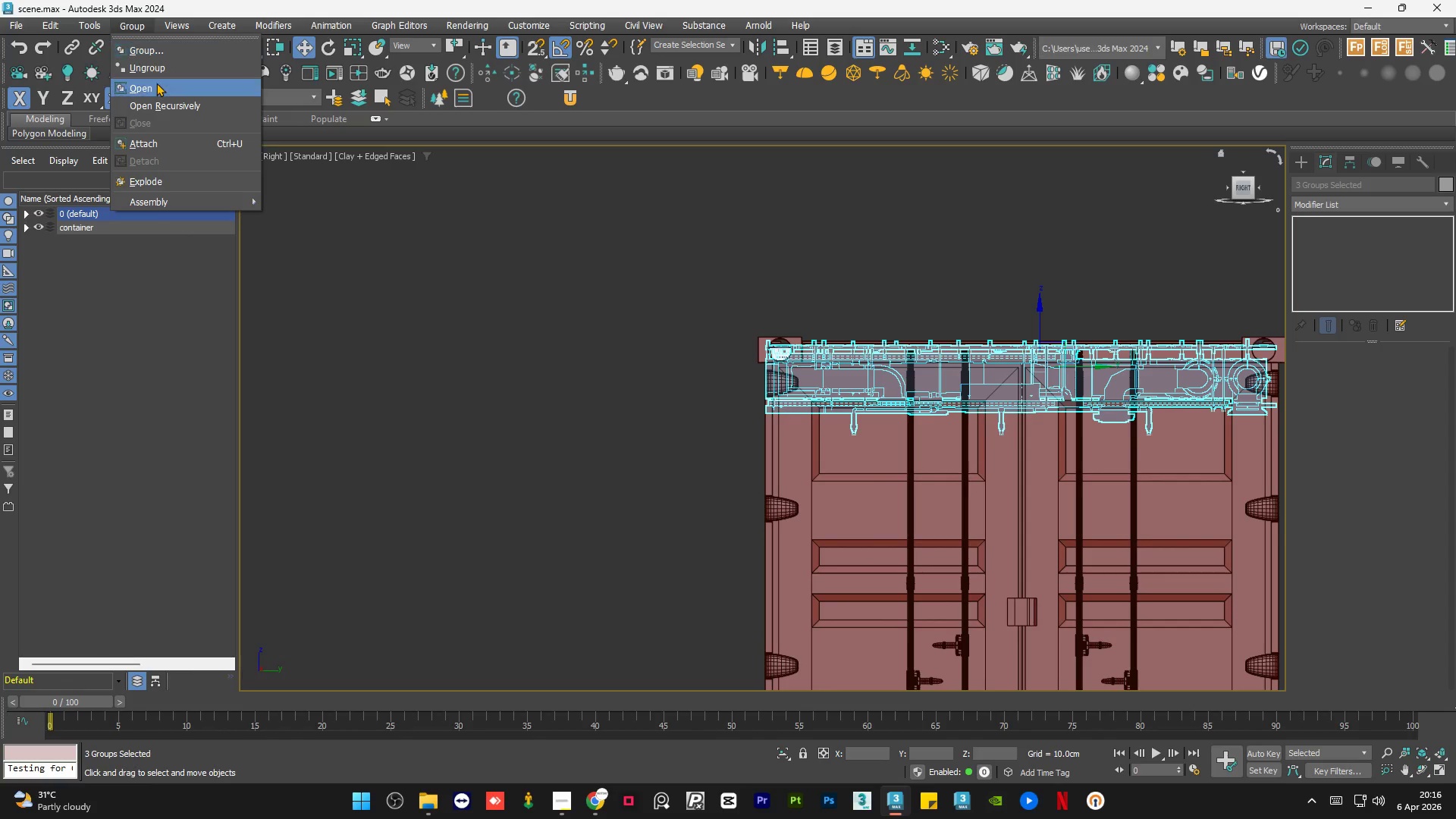 
left_click([166, 51])
 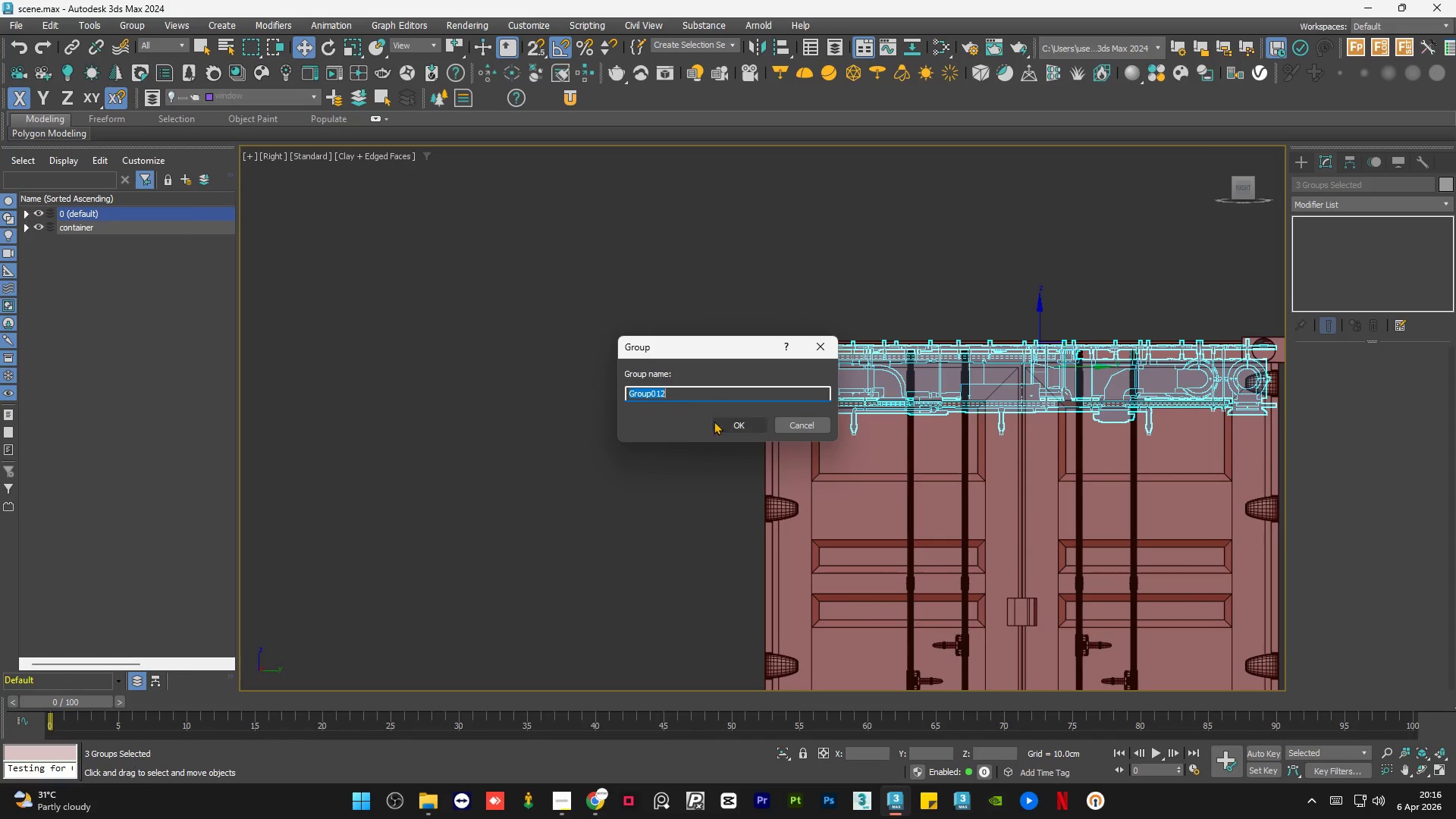 
left_click([720, 422])
 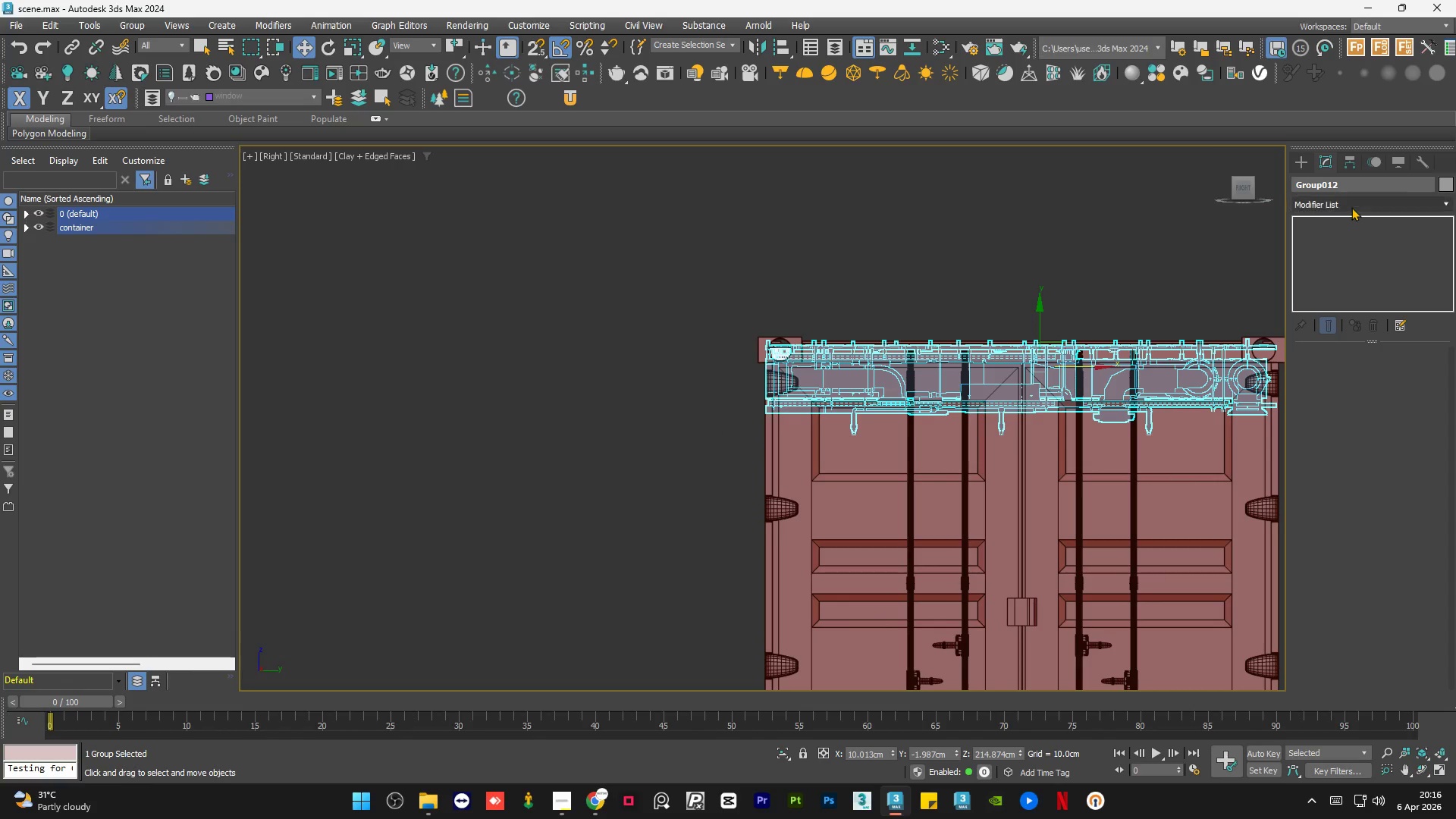 
left_click([1351, 206])
 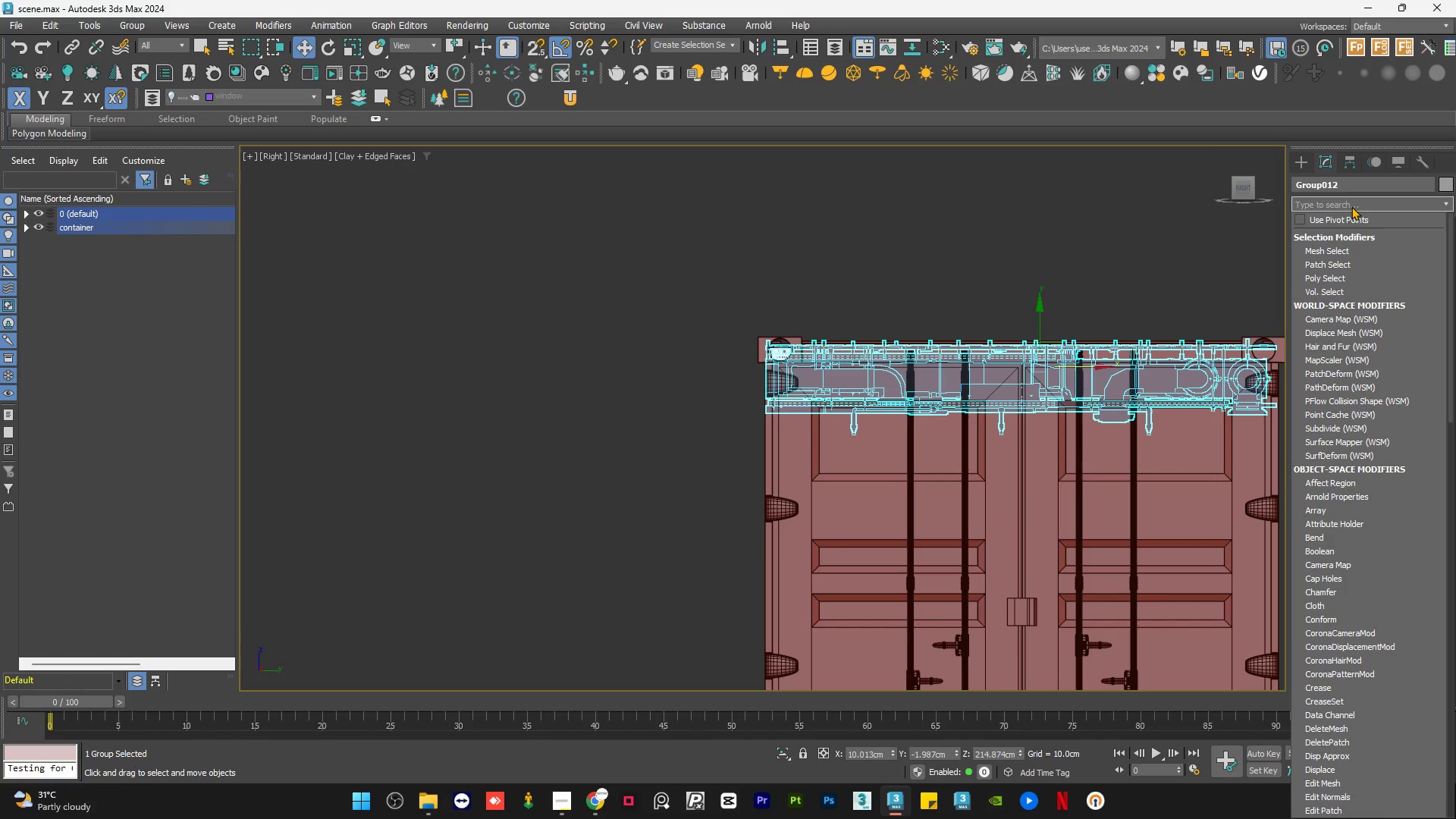 
type(sli)
 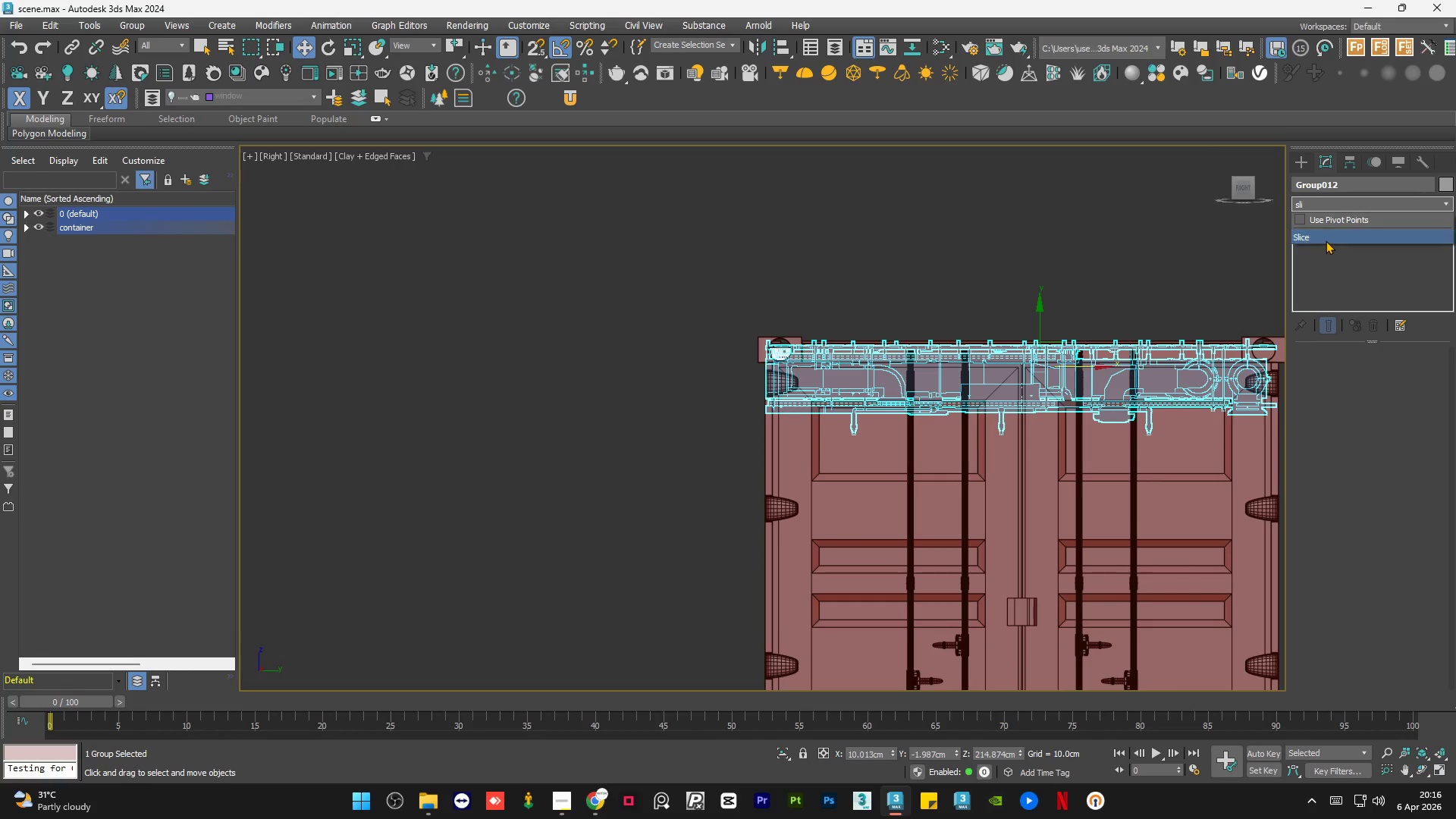 
left_click([1327, 239])
 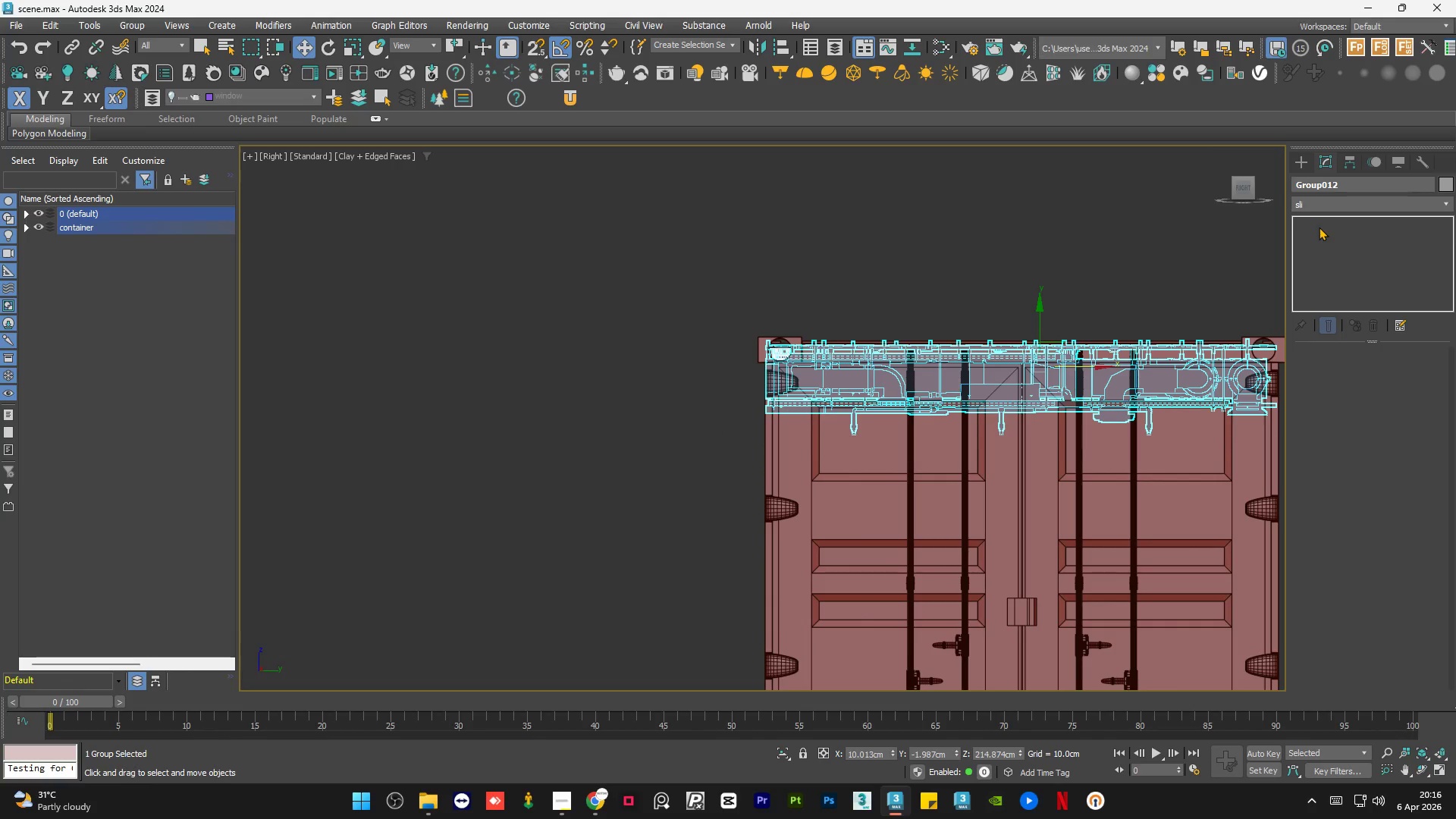 
wait(9.08)
 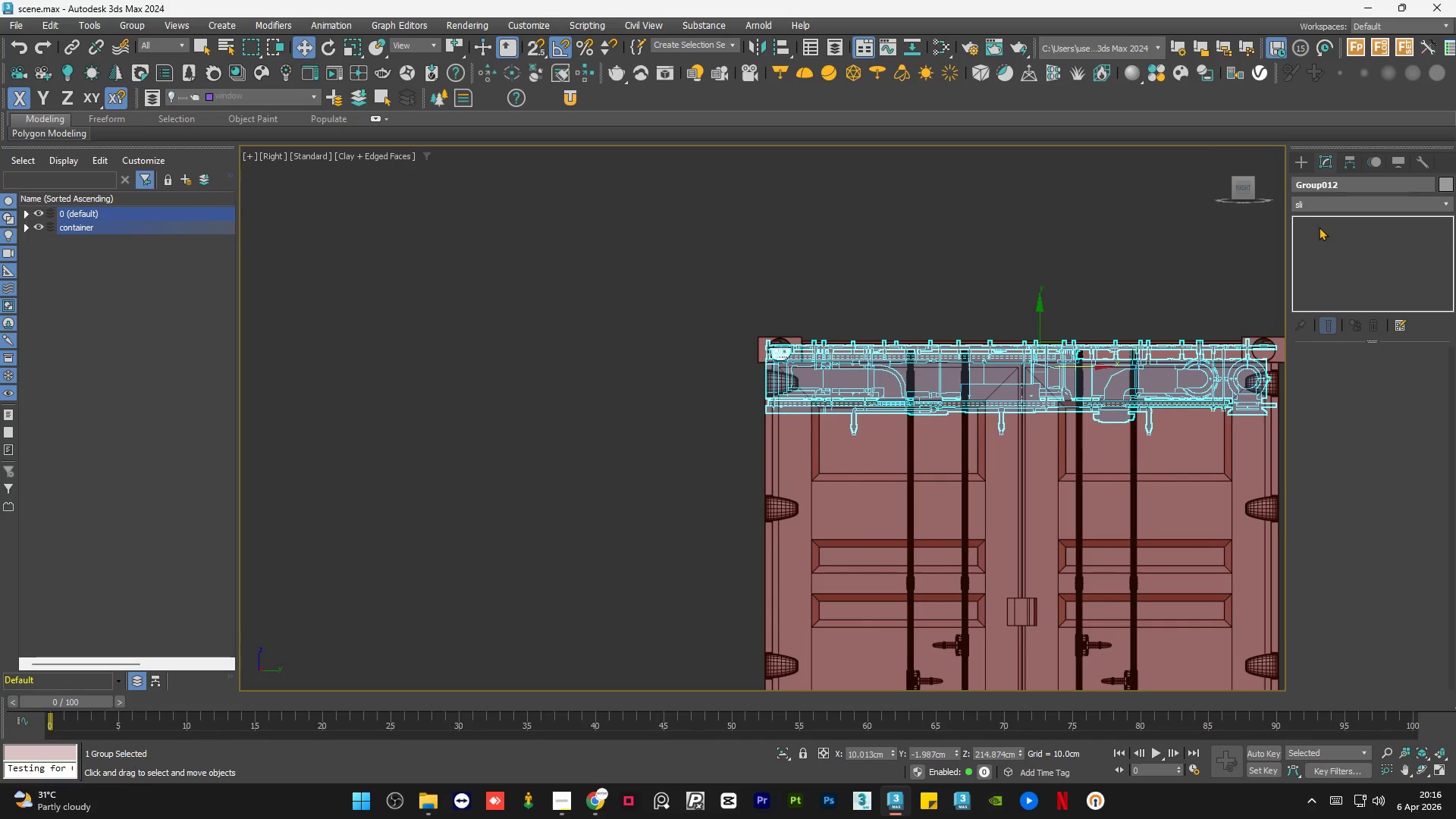 
left_click([1321, 440])
 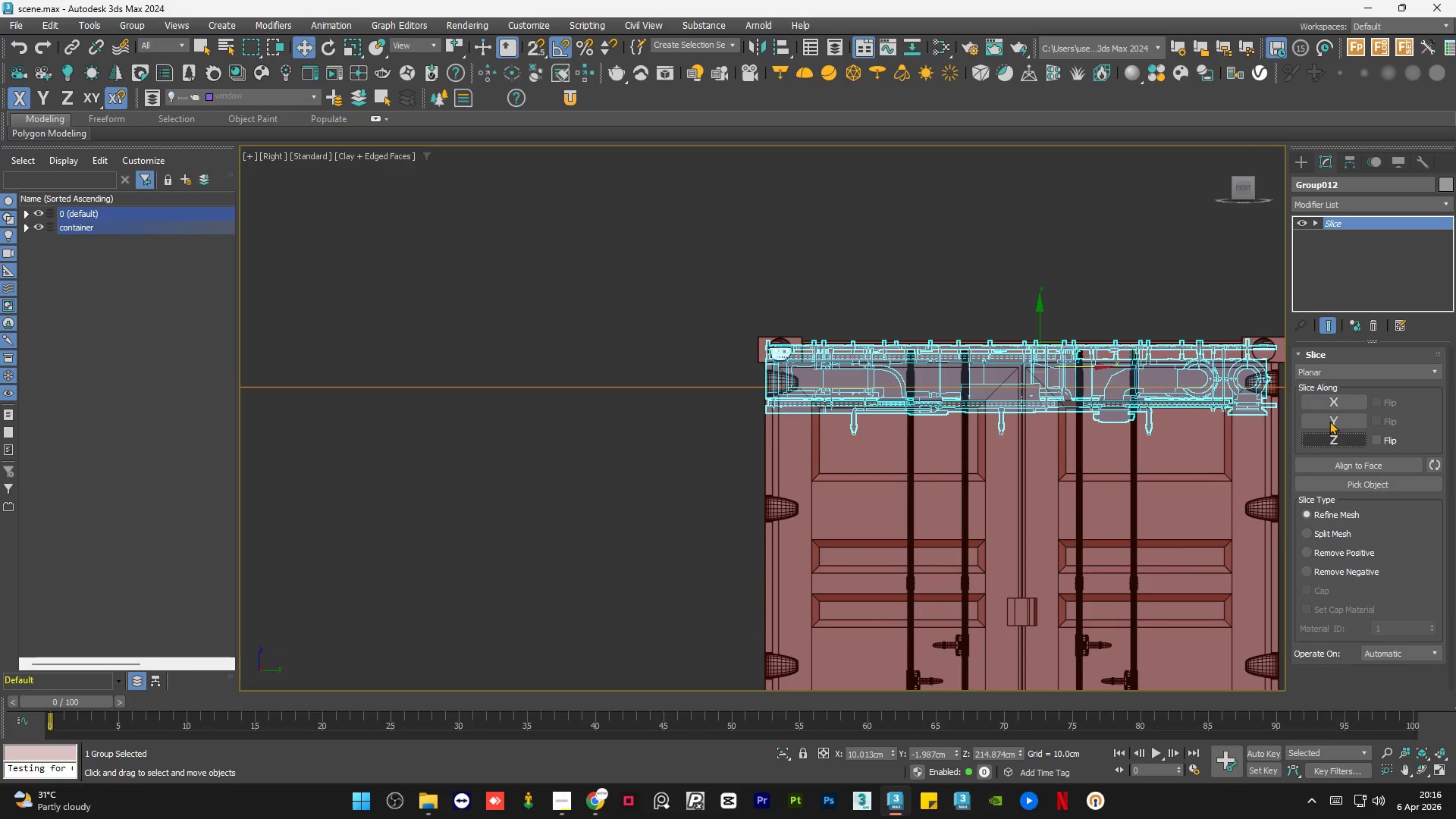 
left_click([1329, 421])
 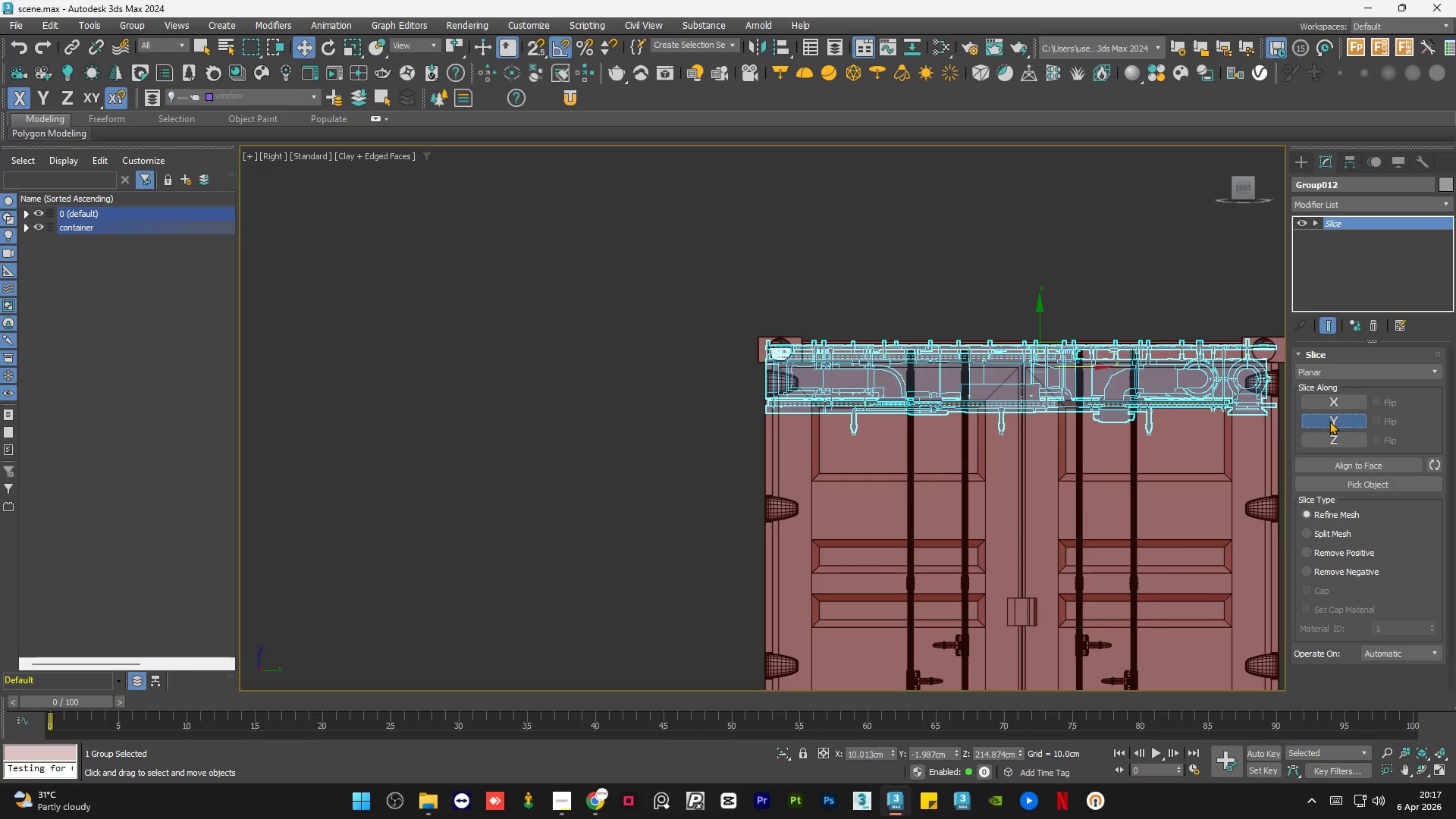 
left_click([1329, 421])
 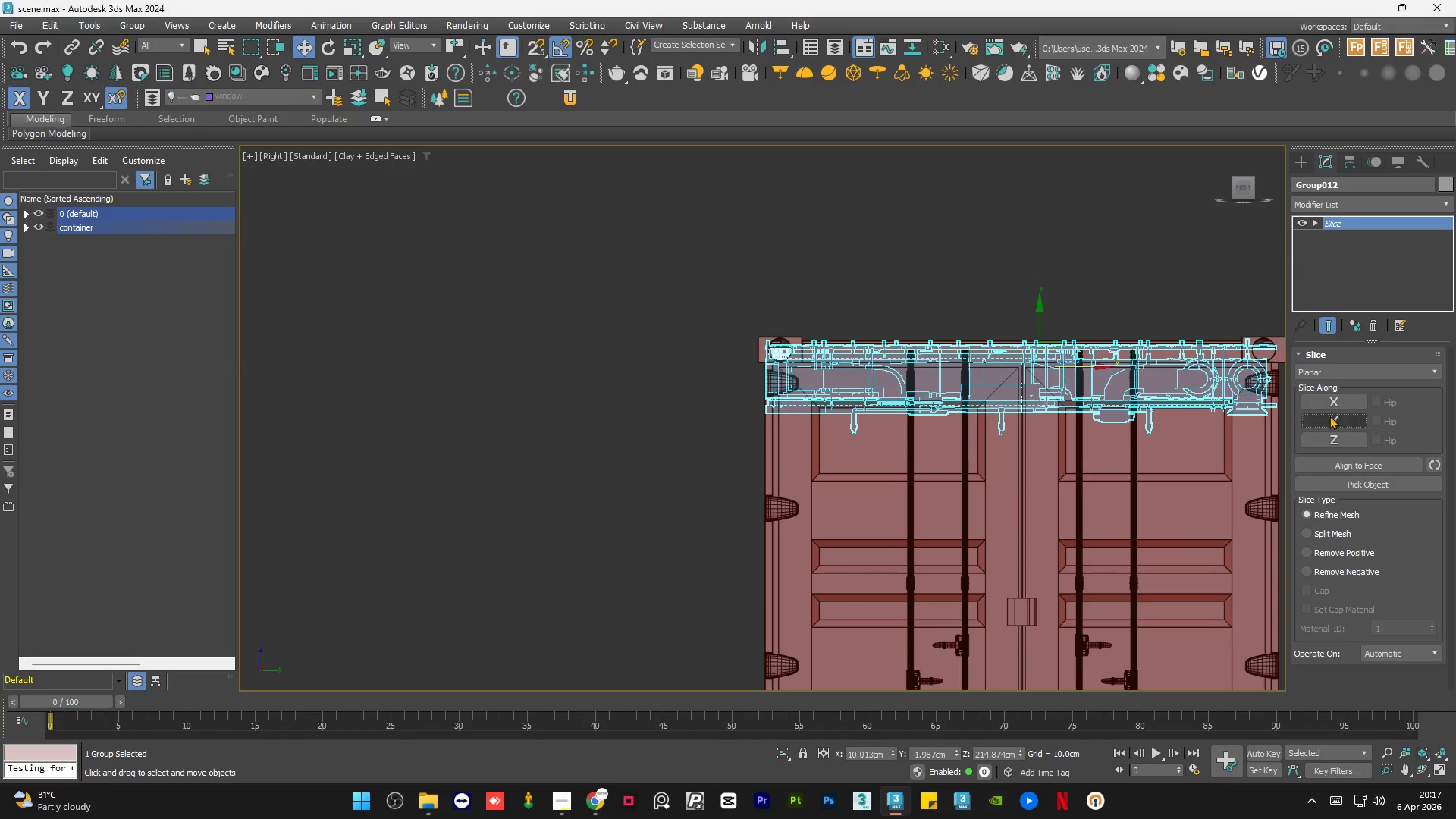 
left_click([1329, 419])
 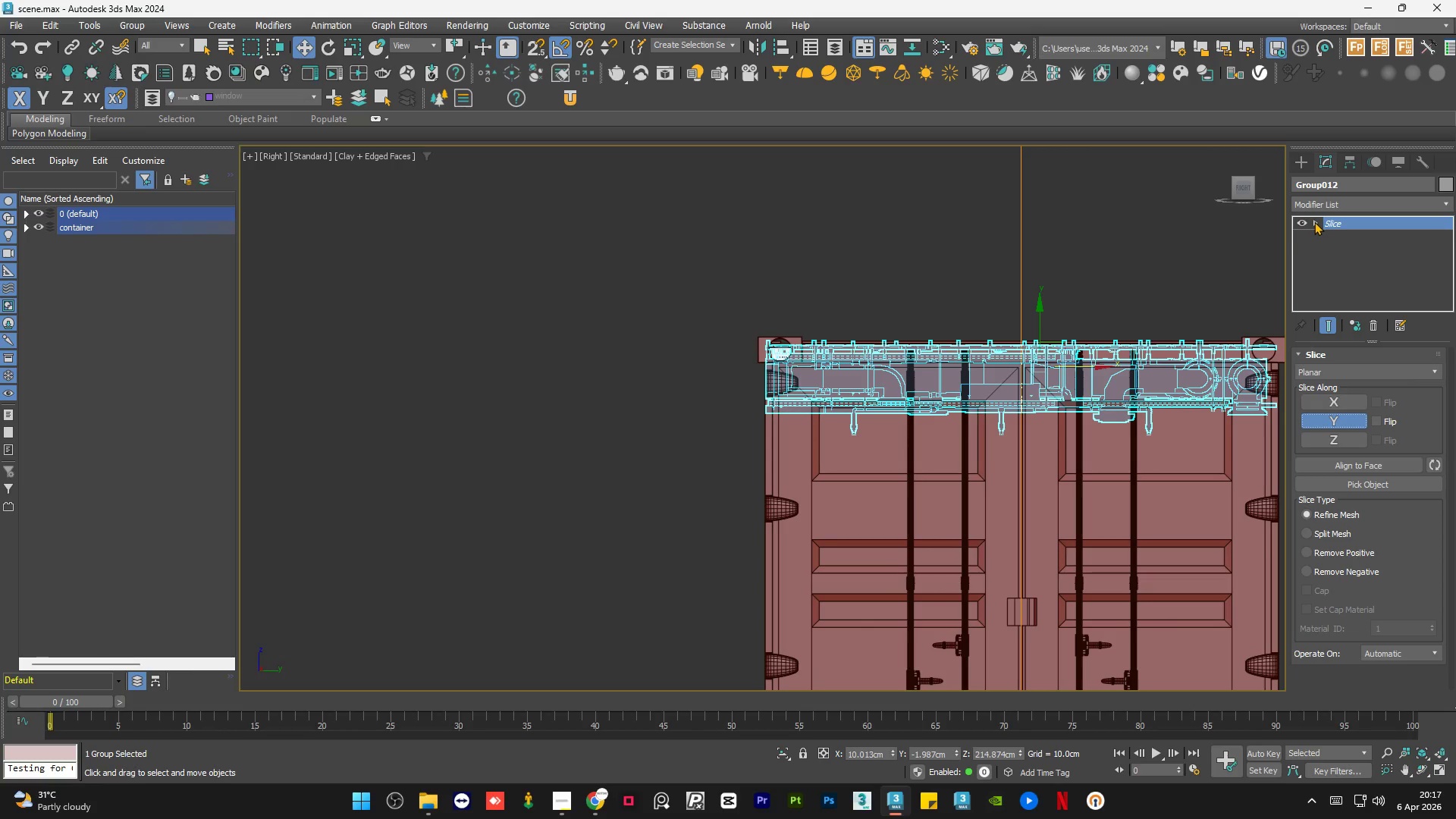 
double_click([1338, 235])
 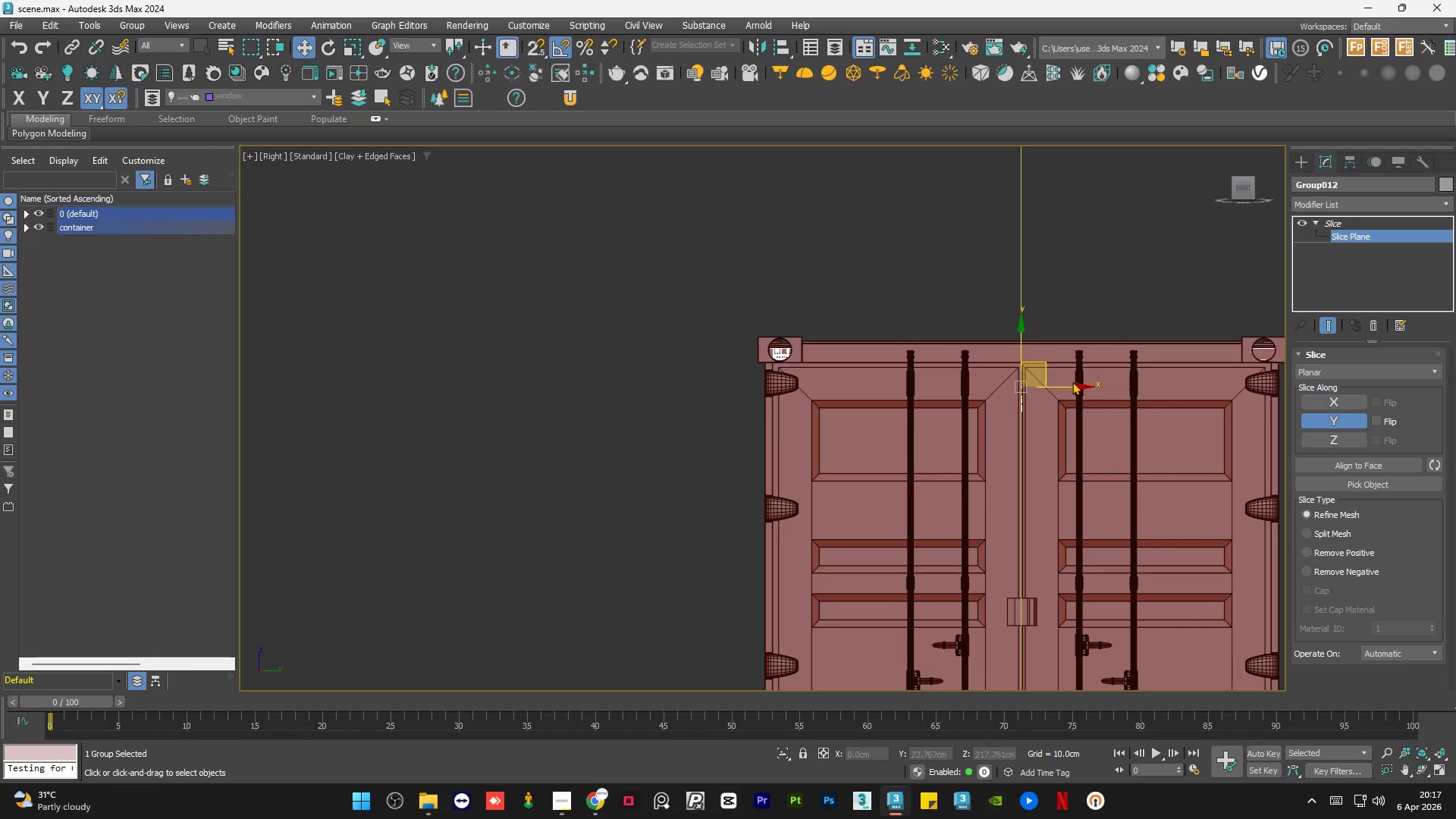 
left_click_drag(start_coordinate=[1068, 387], to_coordinate=[946, 384])
 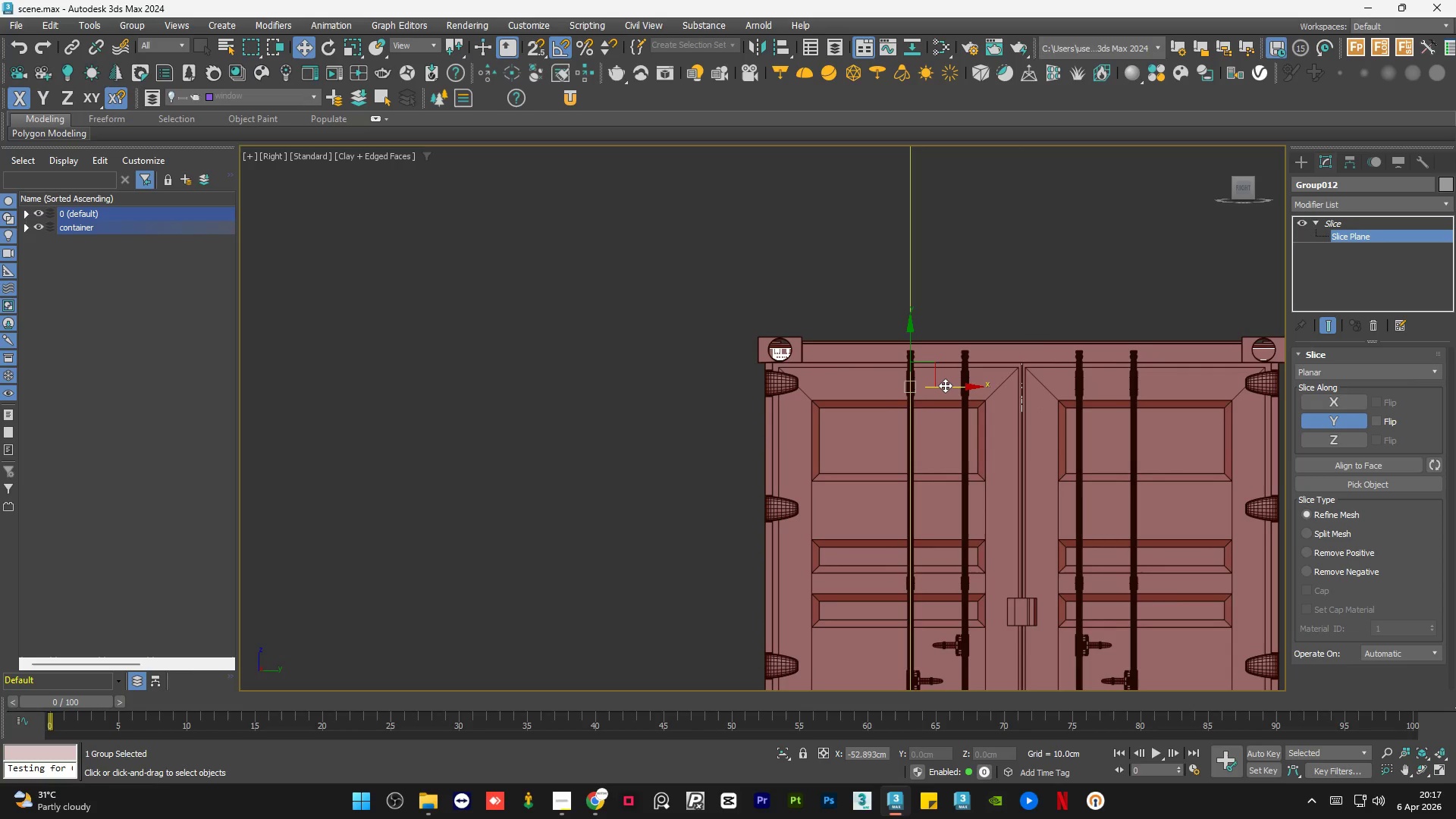 
left_click_drag(start_coordinate=[945, 385], to_coordinate=[799, 383])
 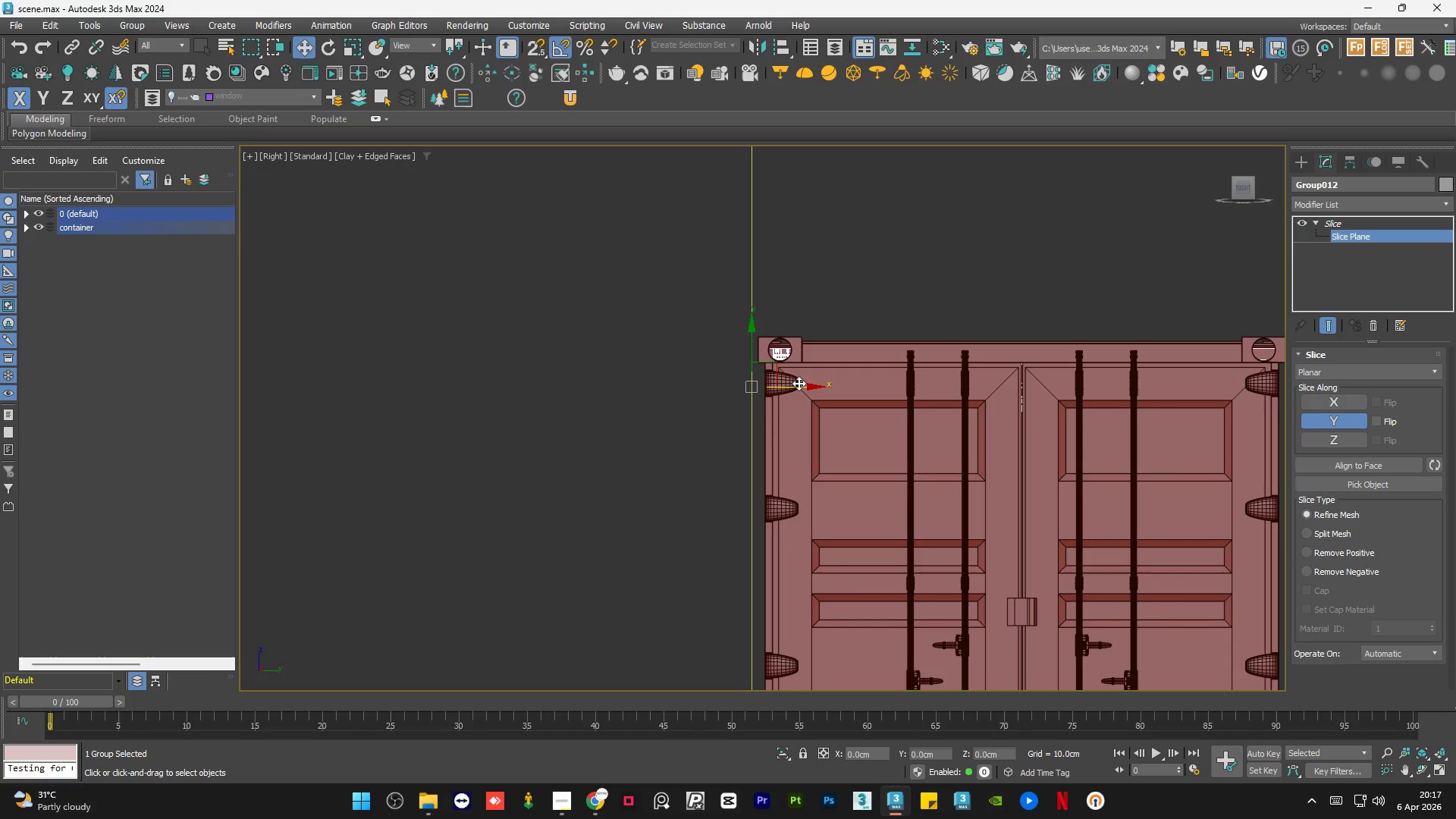 
hold_key(key=AltLeft, duration=0.86)
 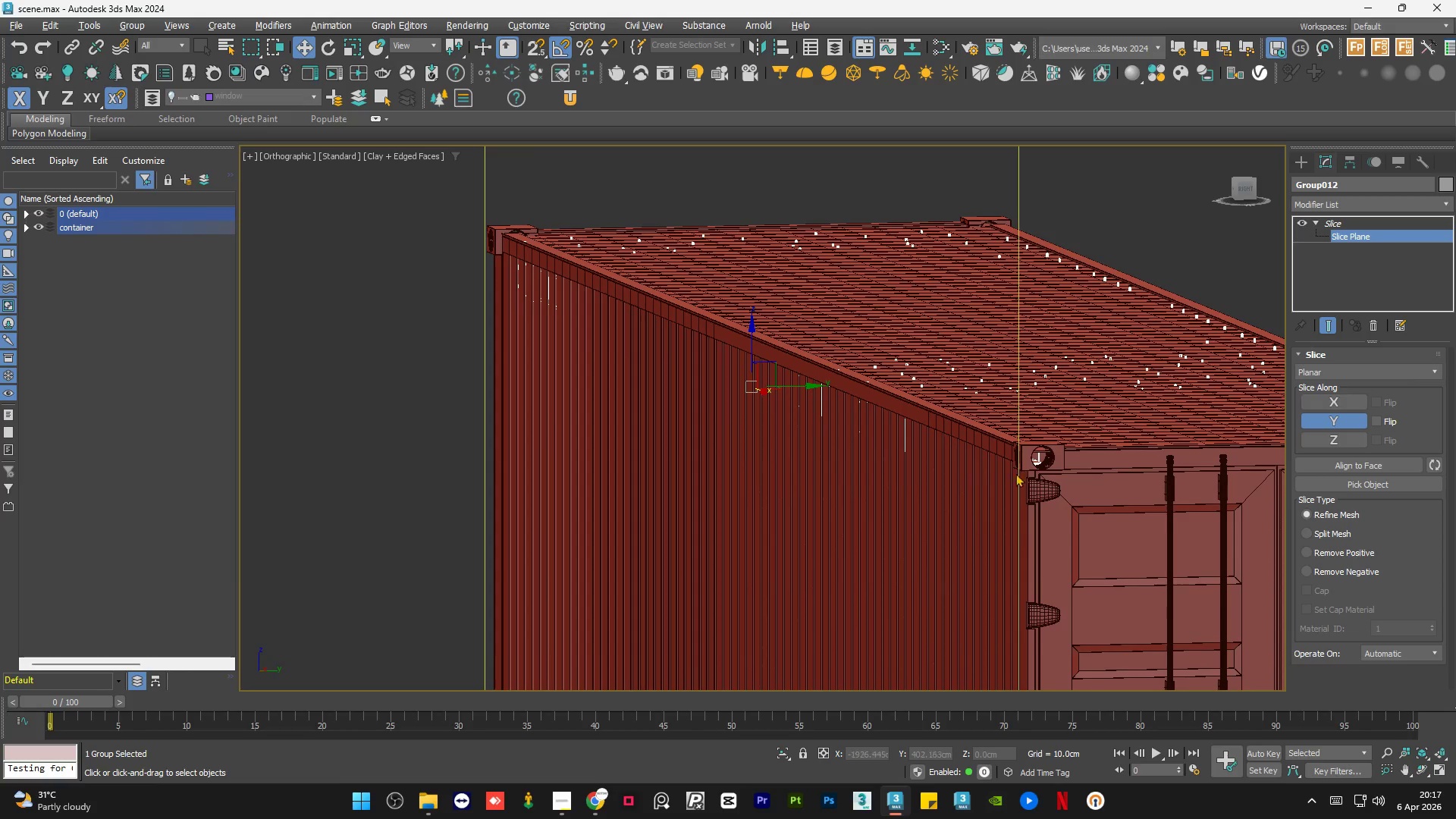 
hold_key(key=AltLeft, duration=1.17)
 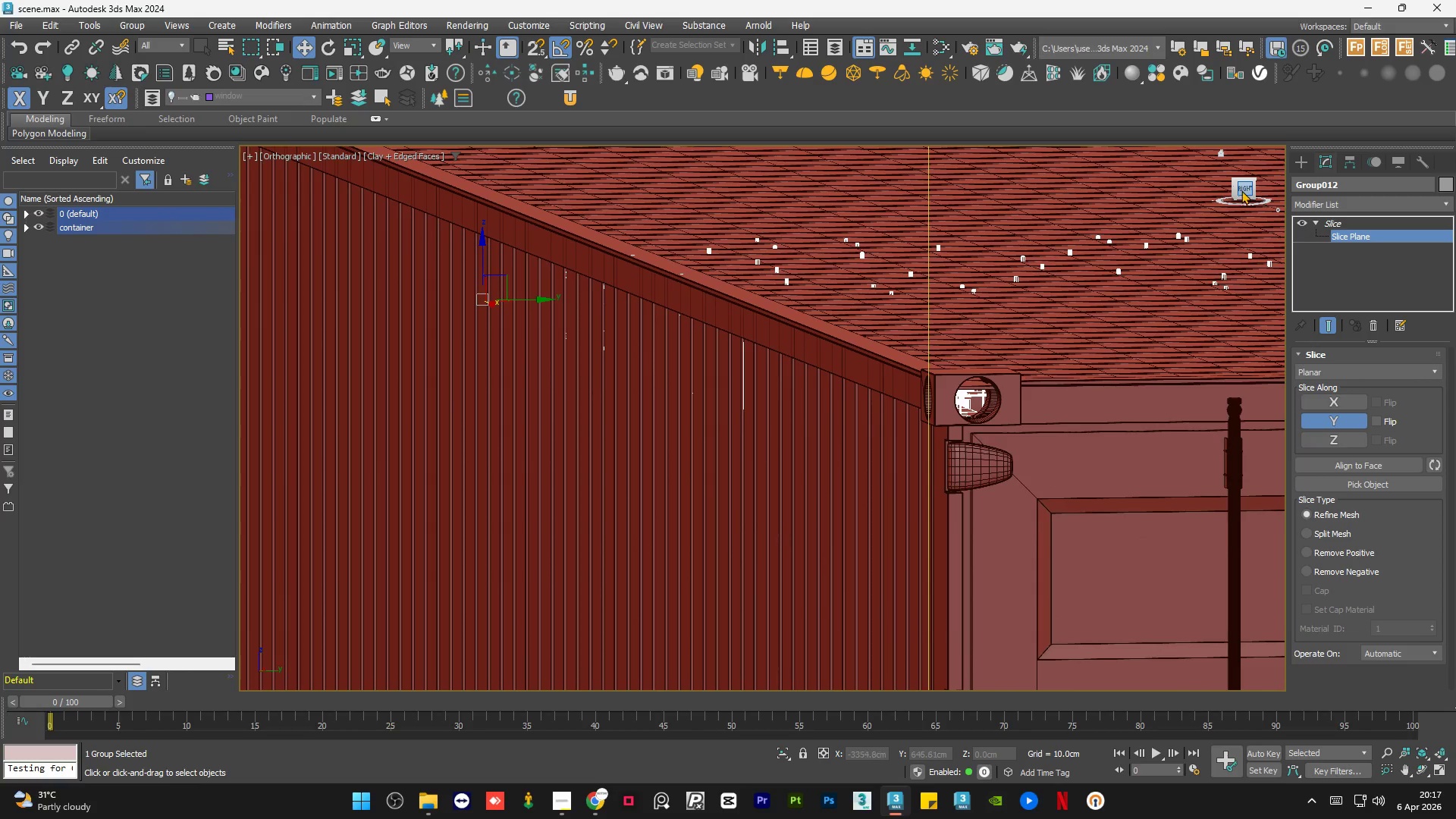 
scroll: coordinate [1021, 473], scroll_direction: up, amount: 2.0
 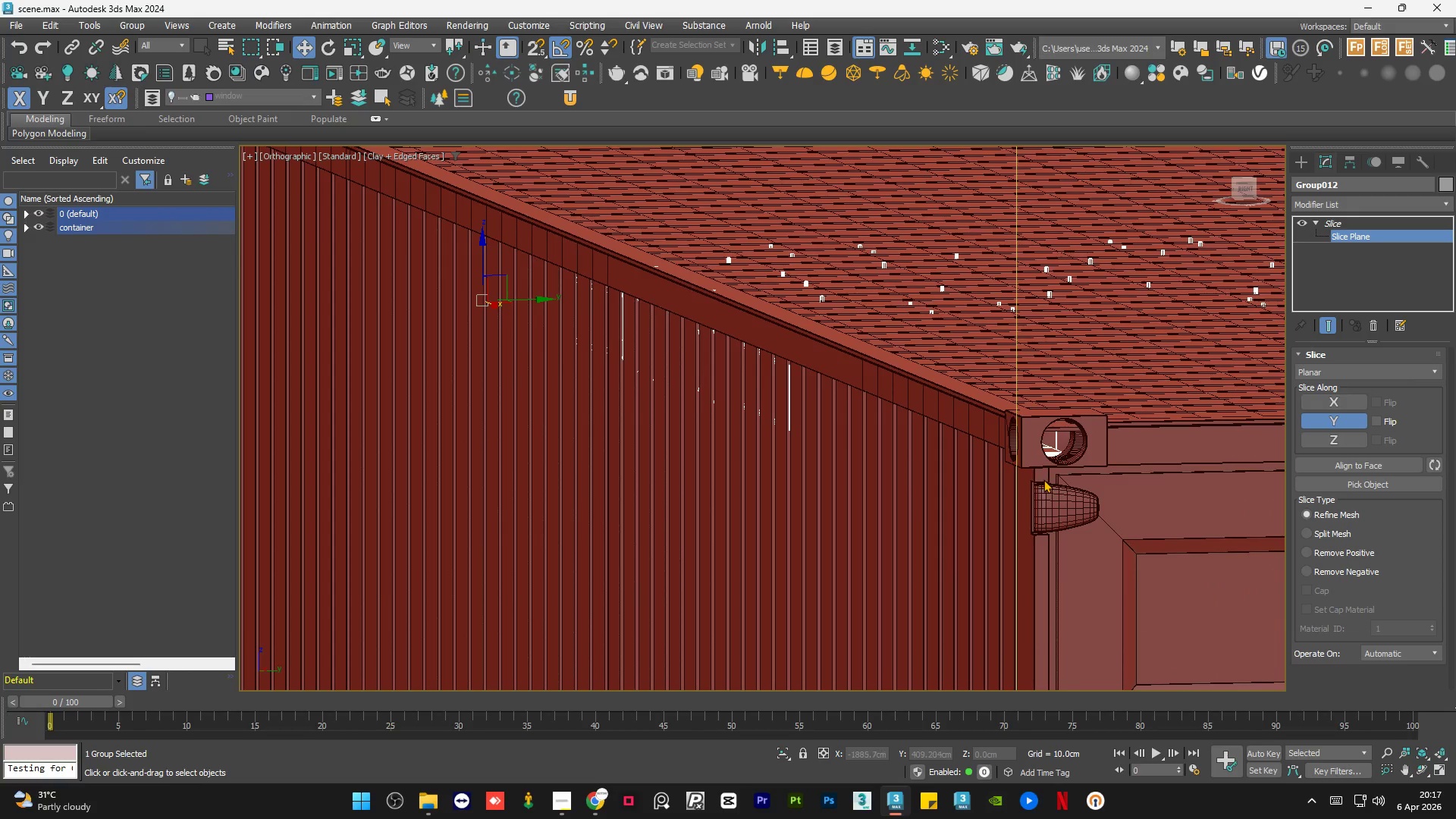 
left_click([1241, 190])
 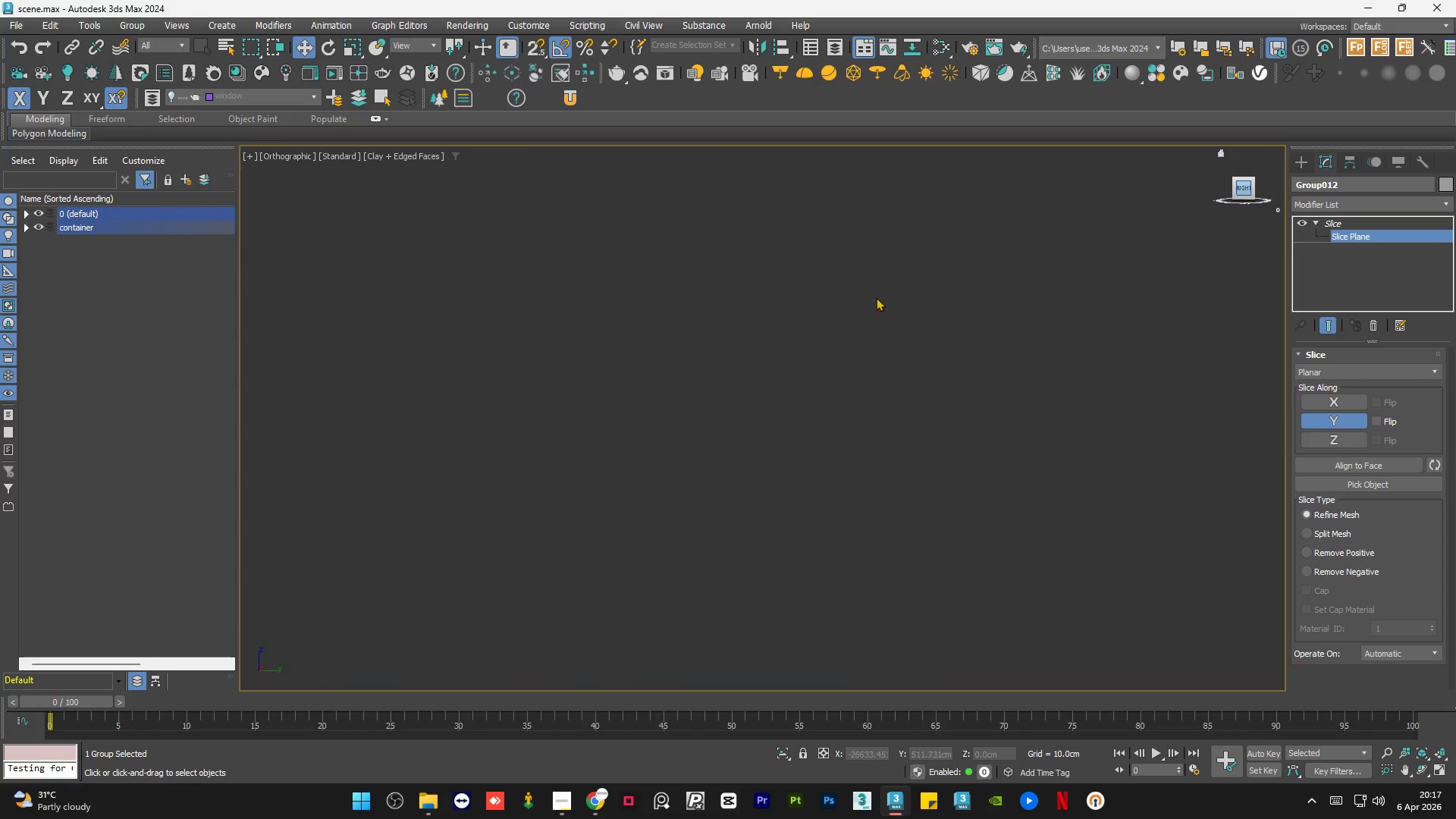 
type(zz)
 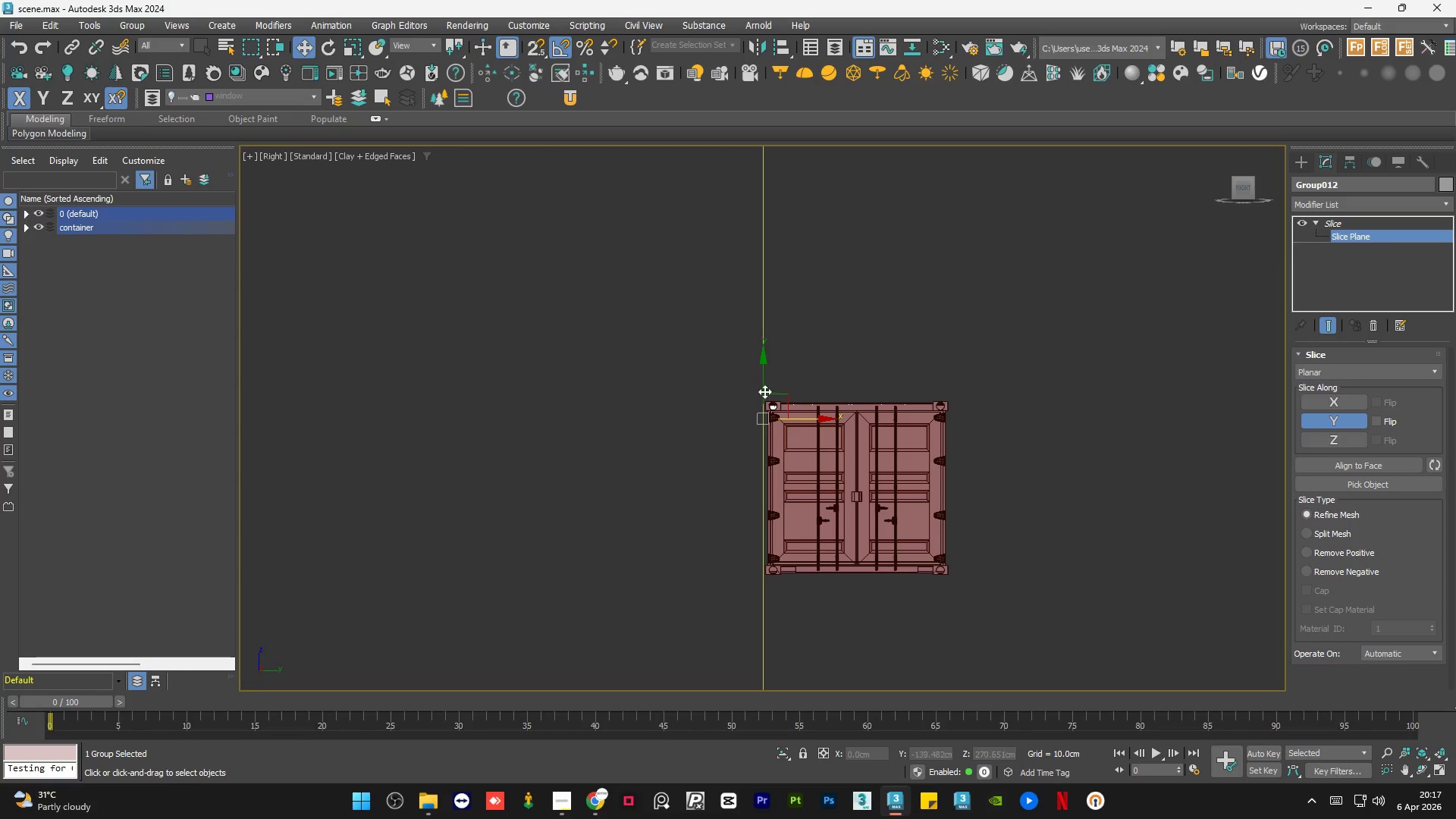 
scroll: coordinate [781, 403], scroll_direction: up, amount: 8.0
 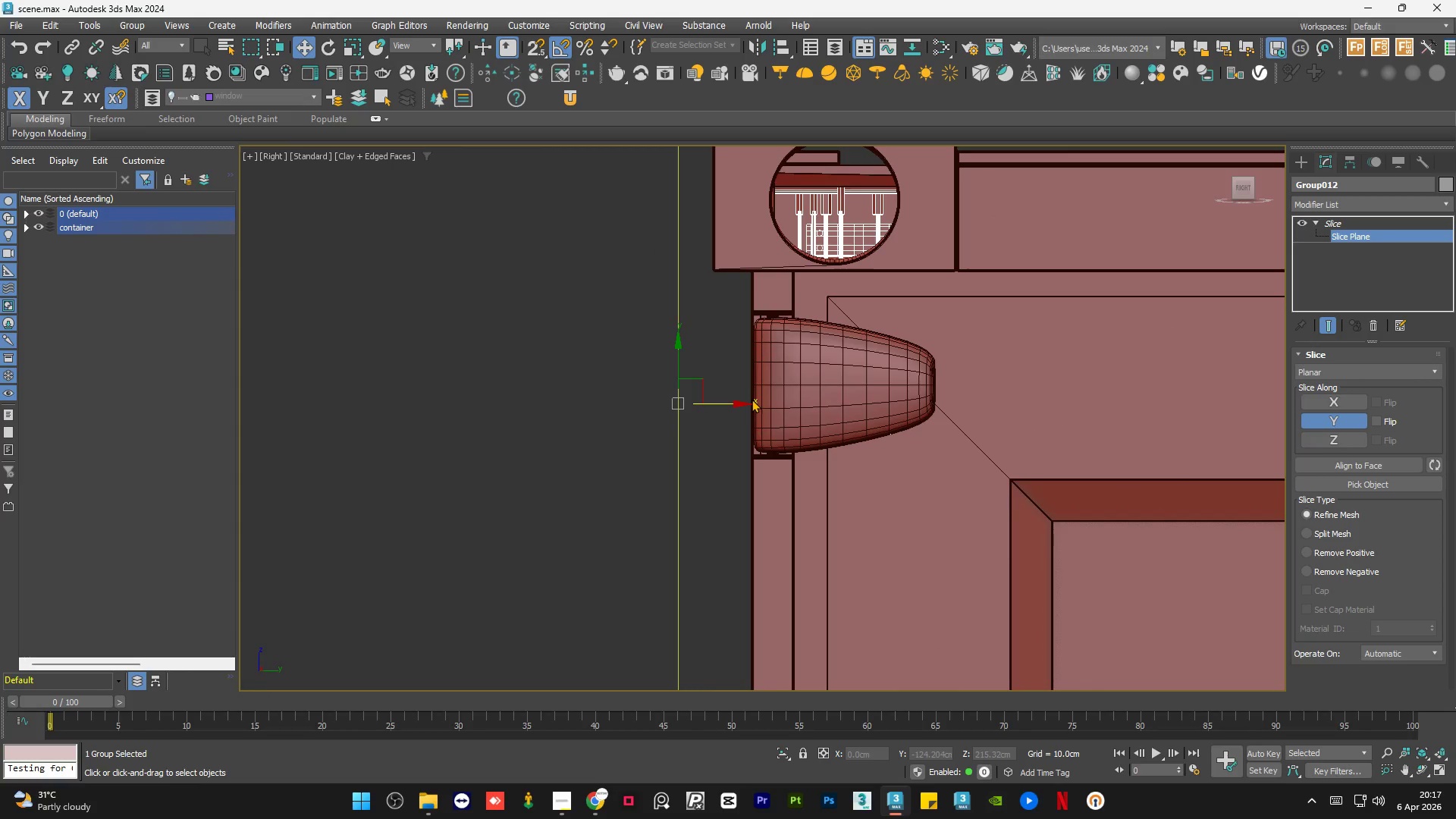 
key(F3)
 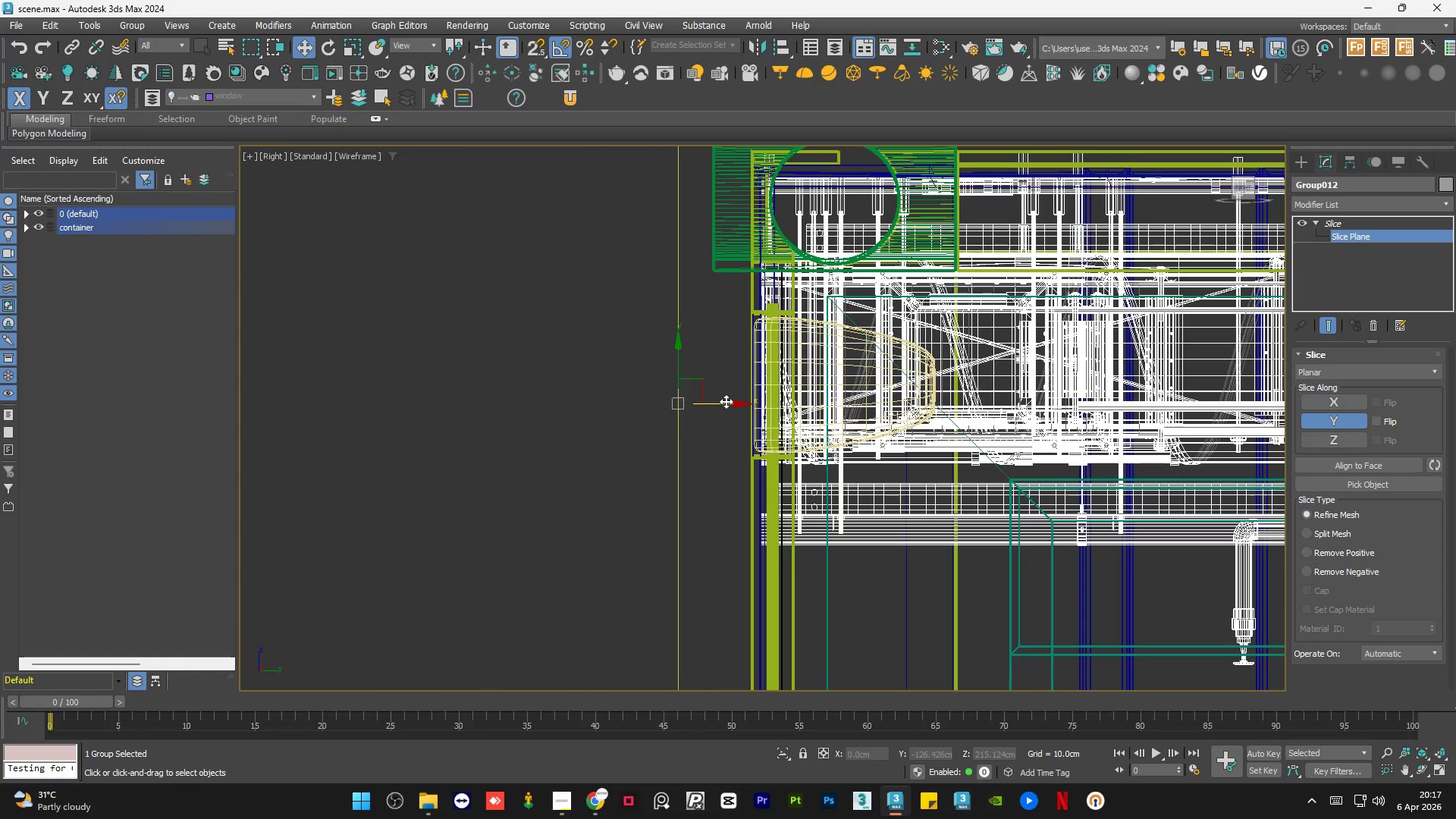 
left_click_drag(start_coordinate=[725, 403], to_coordinate=[771, 406])
 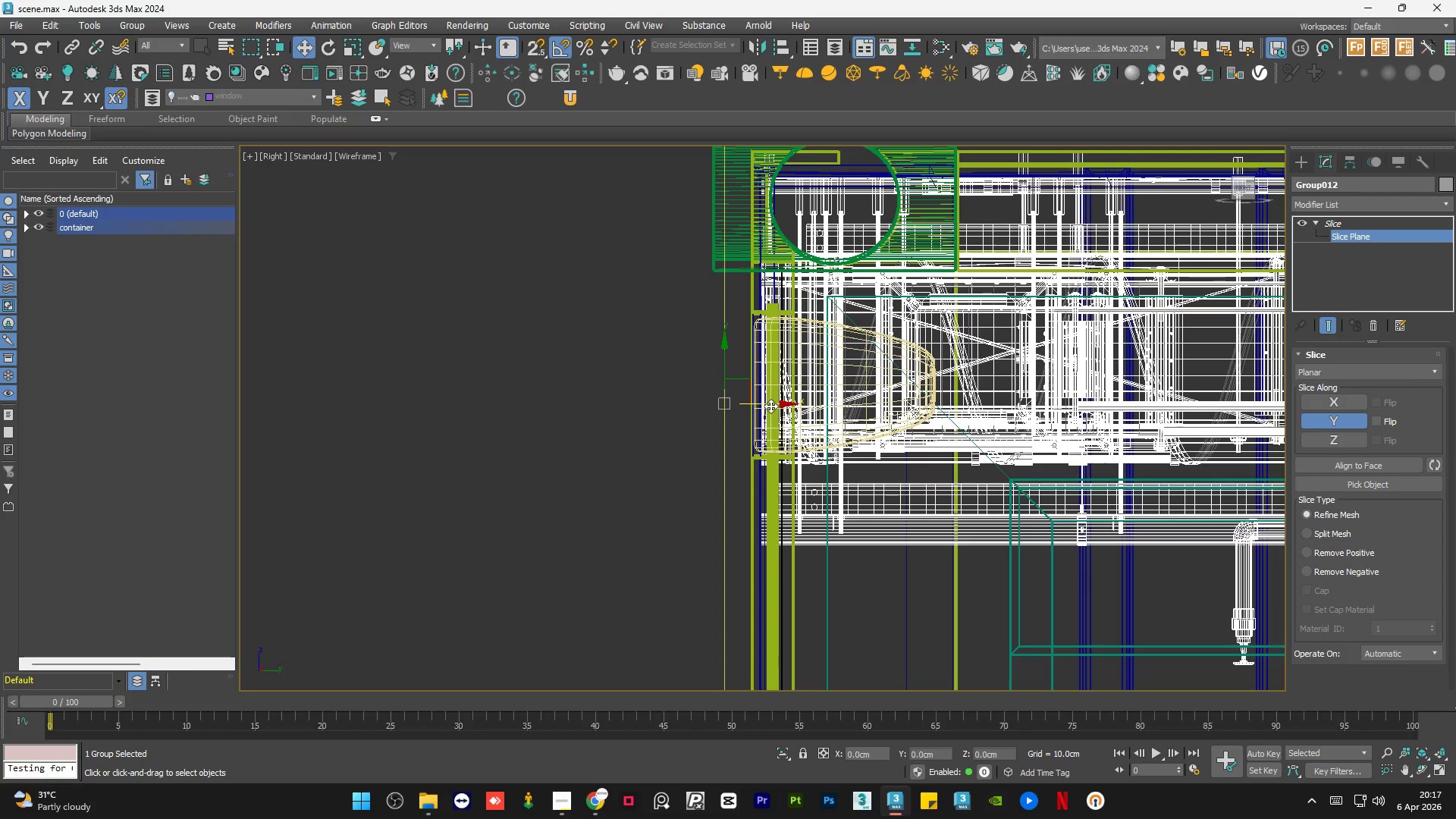 
left_click_drag(start_coordinate=[764, 406], to_coordinate=[792, 406])
 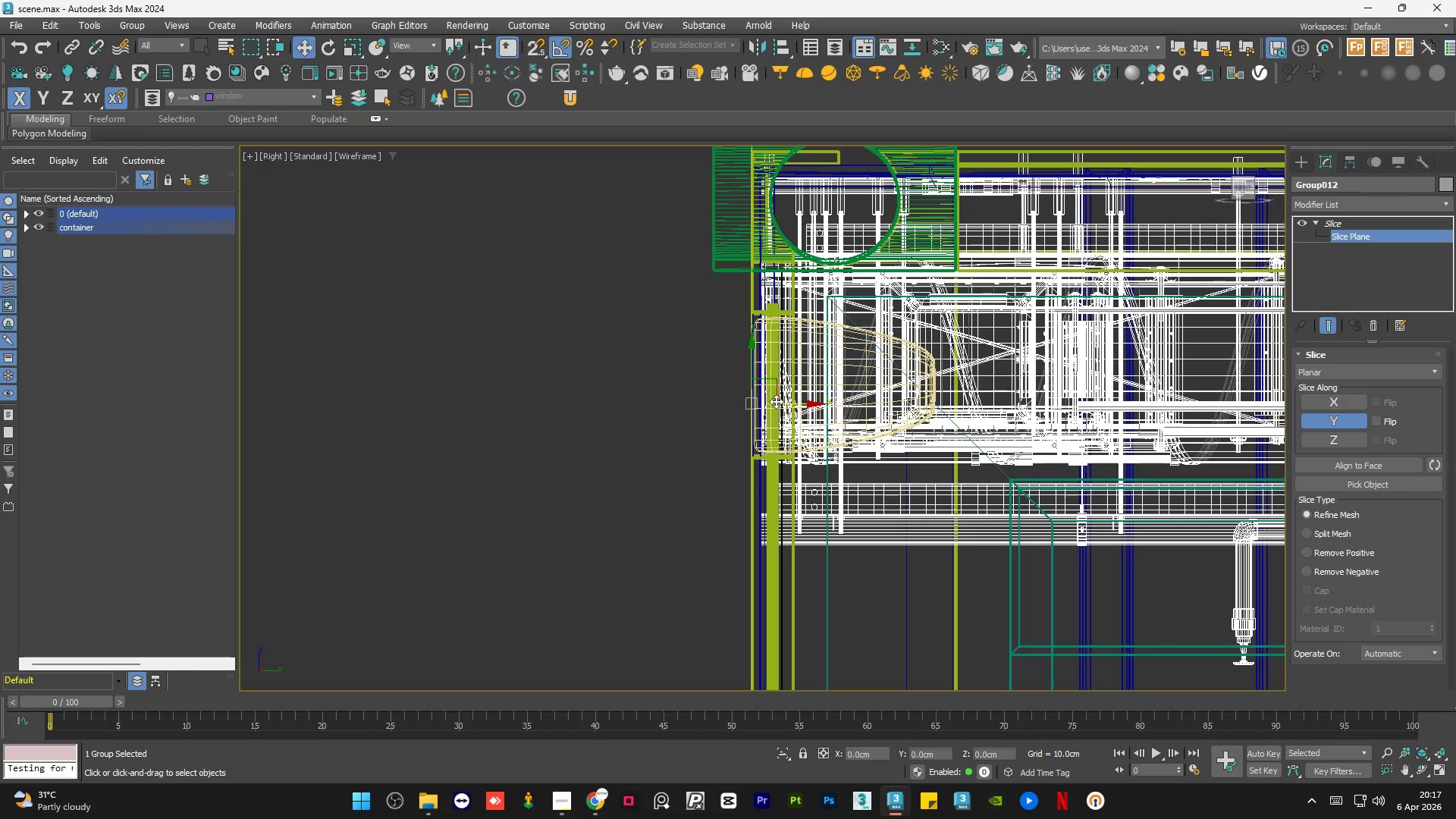 
left_click_drag(start_coordinate=[779, 403], to_coordinate=[790, 404])
 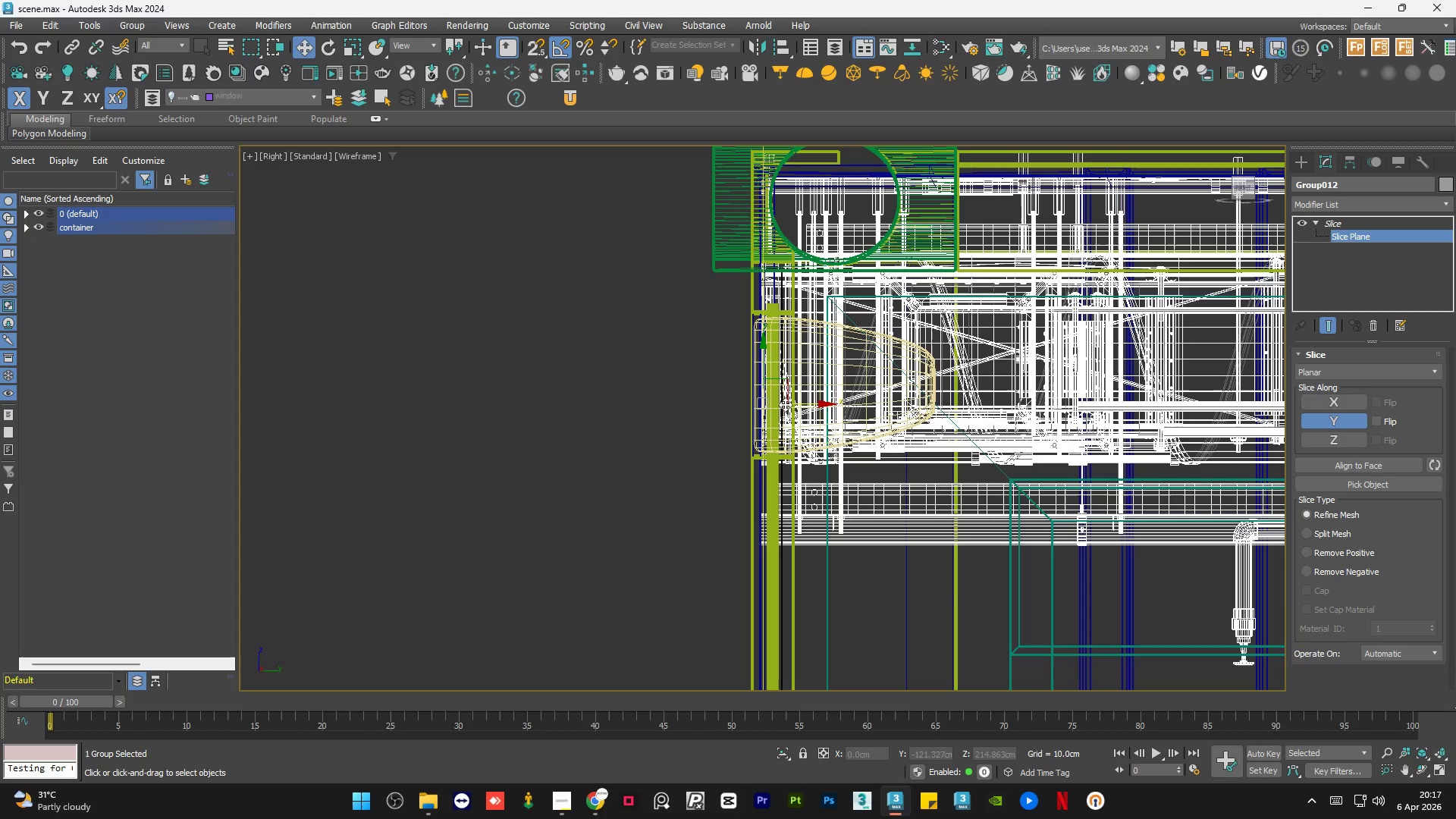 
left_click_drag(start_coordinate=[802, 403], to_coordinate=[811, 403])
 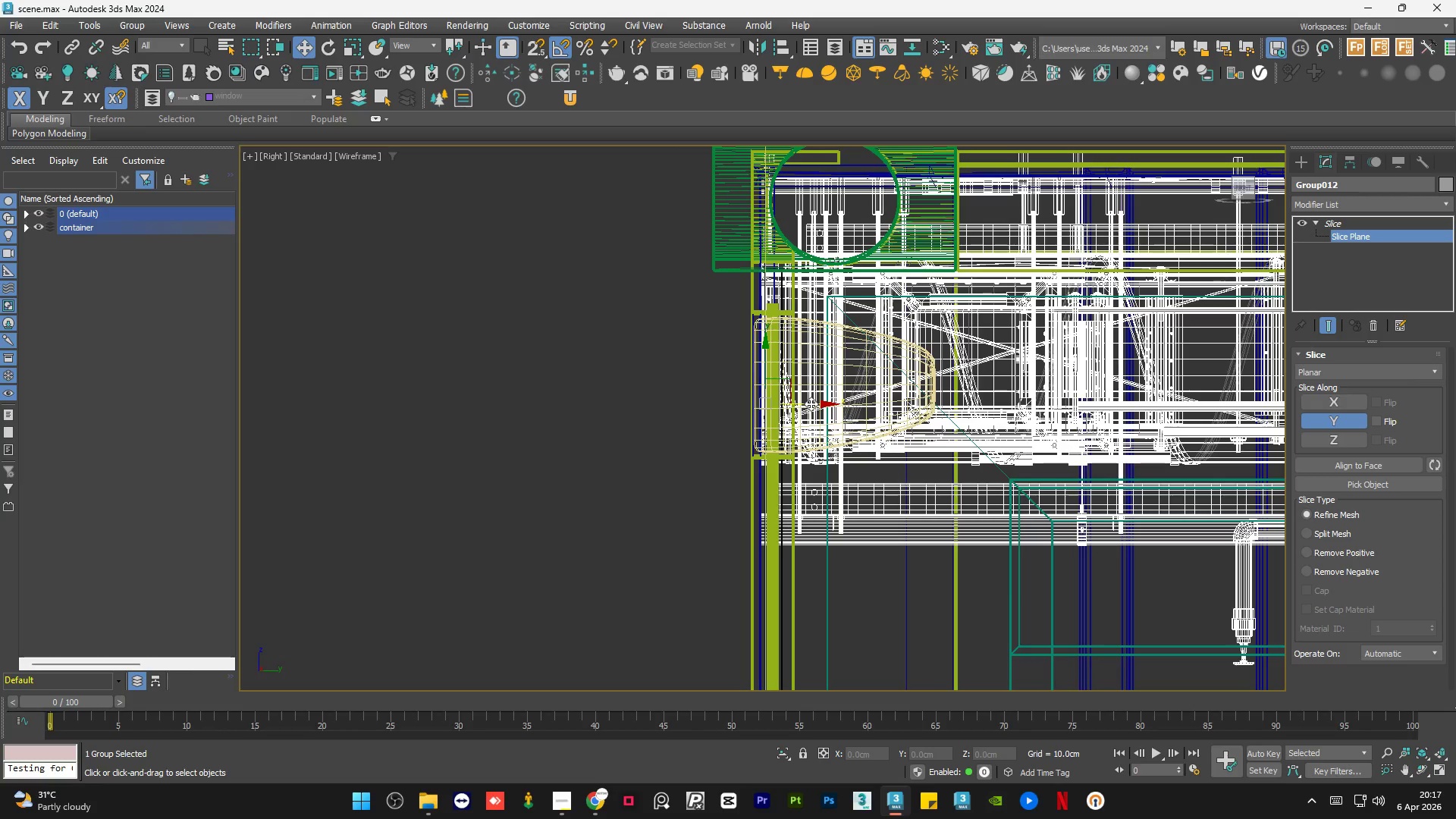 
left_click_drag(start_coordinate=[808, 403], to_coordinate=[813, 403])
 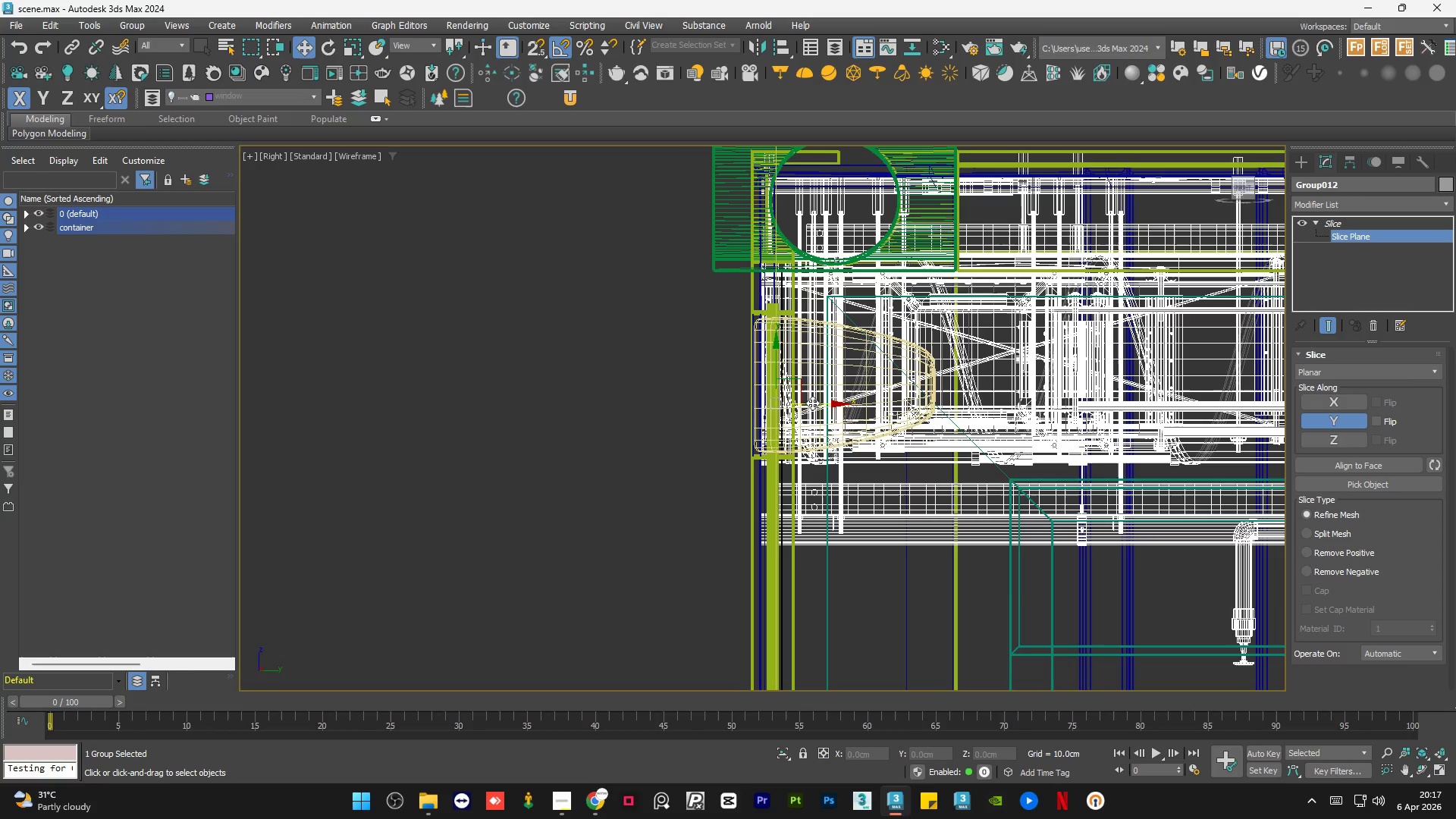 
mouse_move([622, 761])
 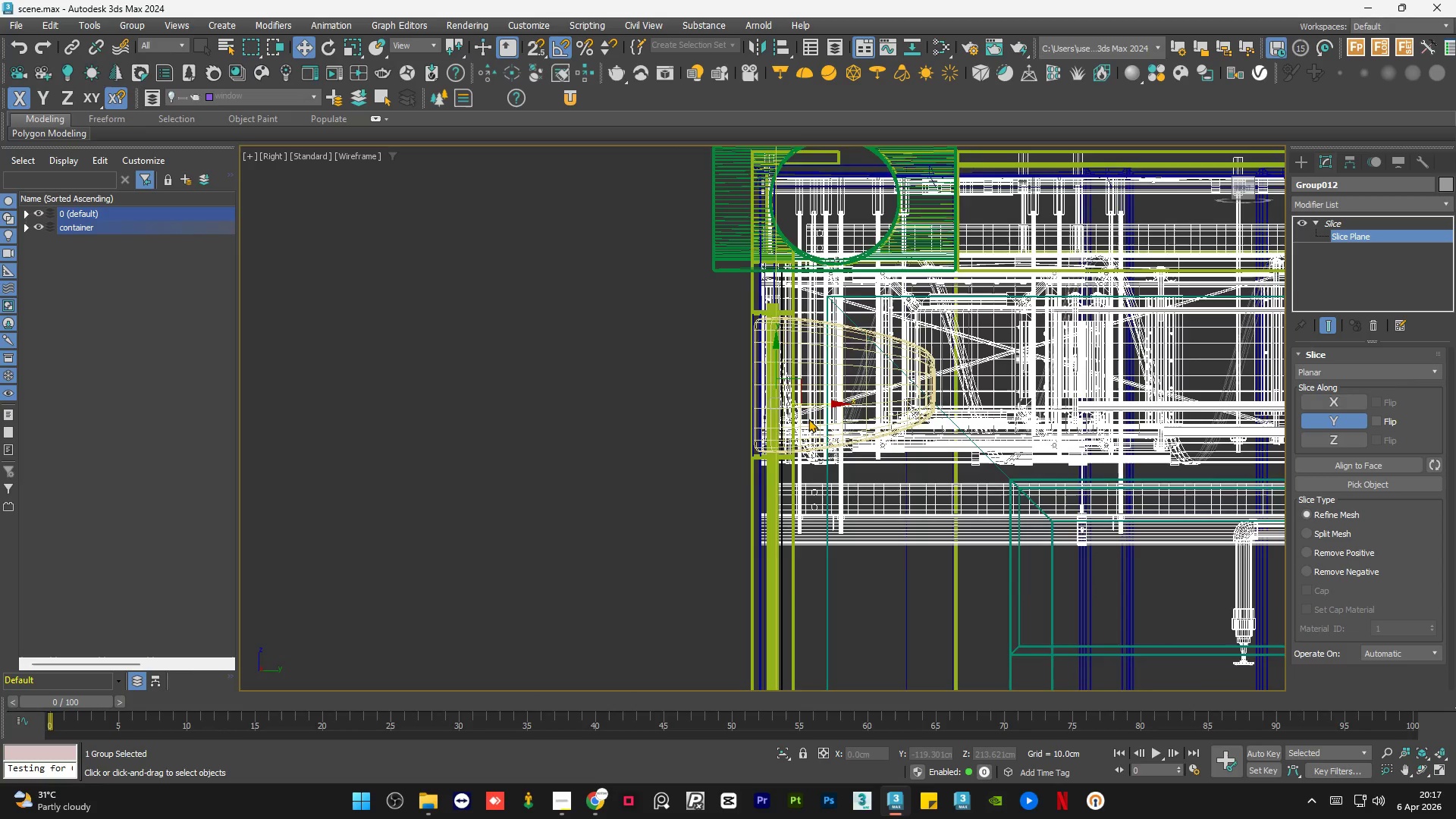 
scroll: coordinate [808, 419], scroll_direction: up, amount: 1.0
 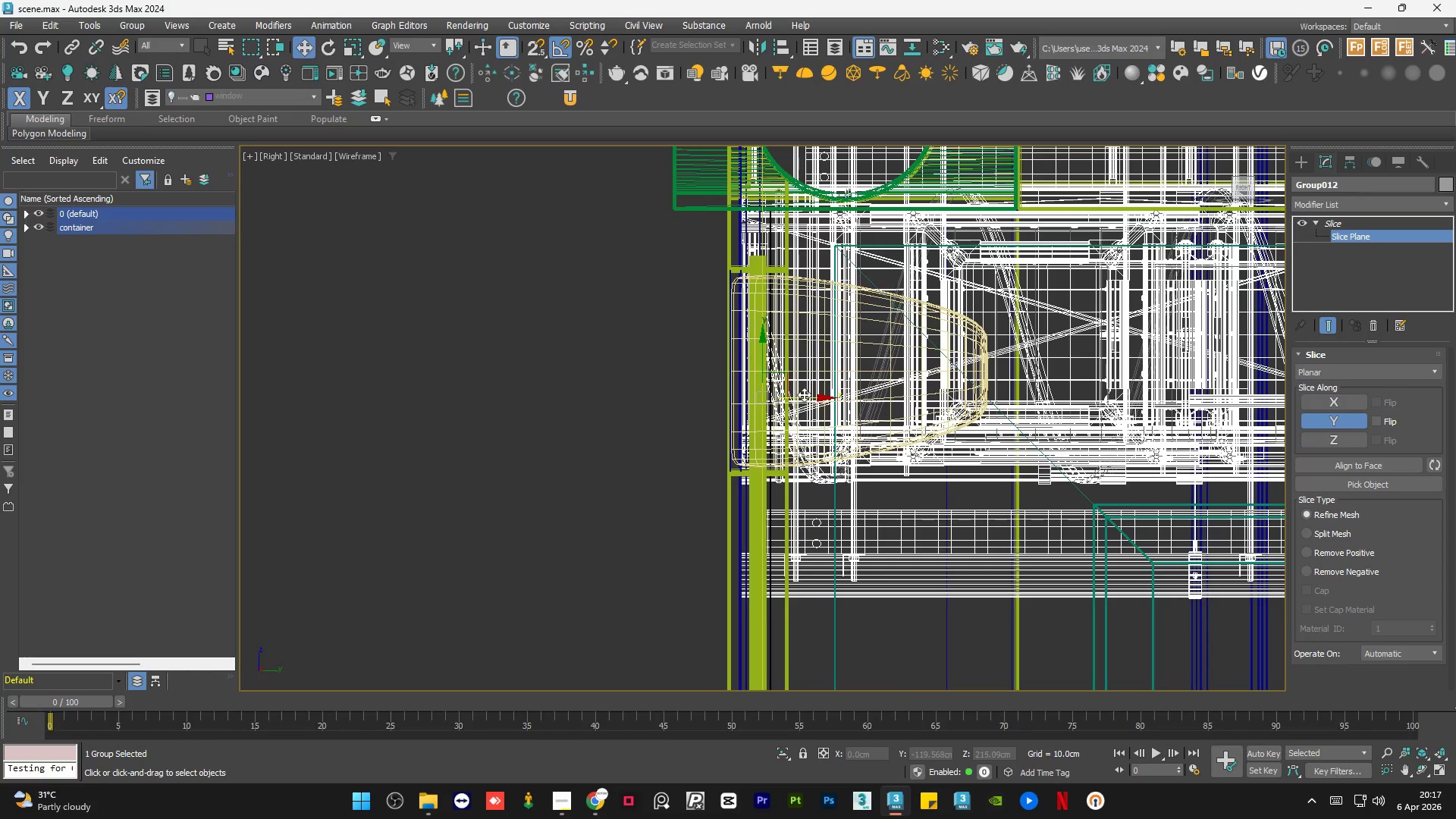 
left_click_drag(start_coordinate=[804, 394], to_coordinate=[799, 394])
 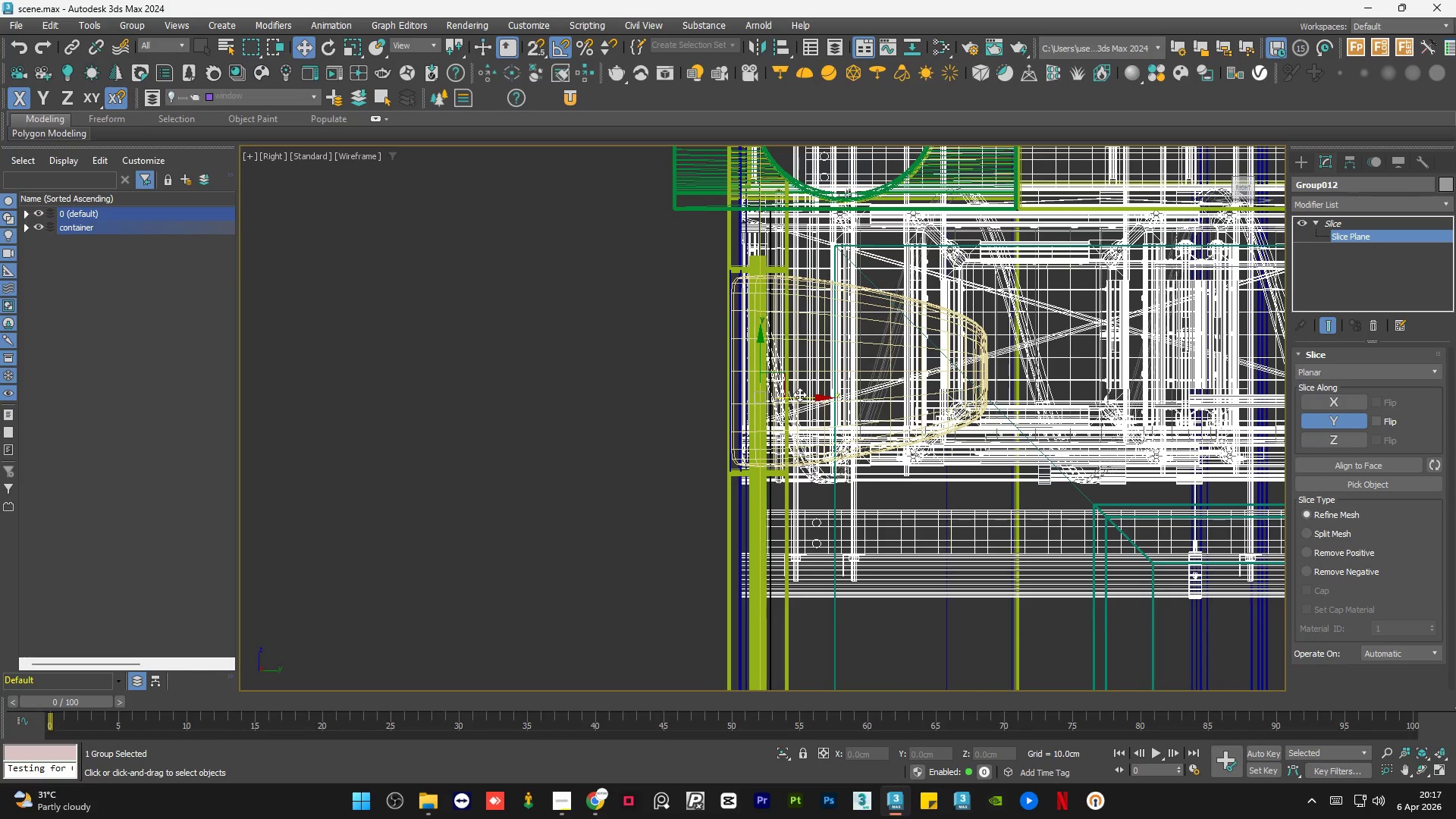 
scroll: coordinate [736, 475], scroll_direction: down, amount: 2.0
 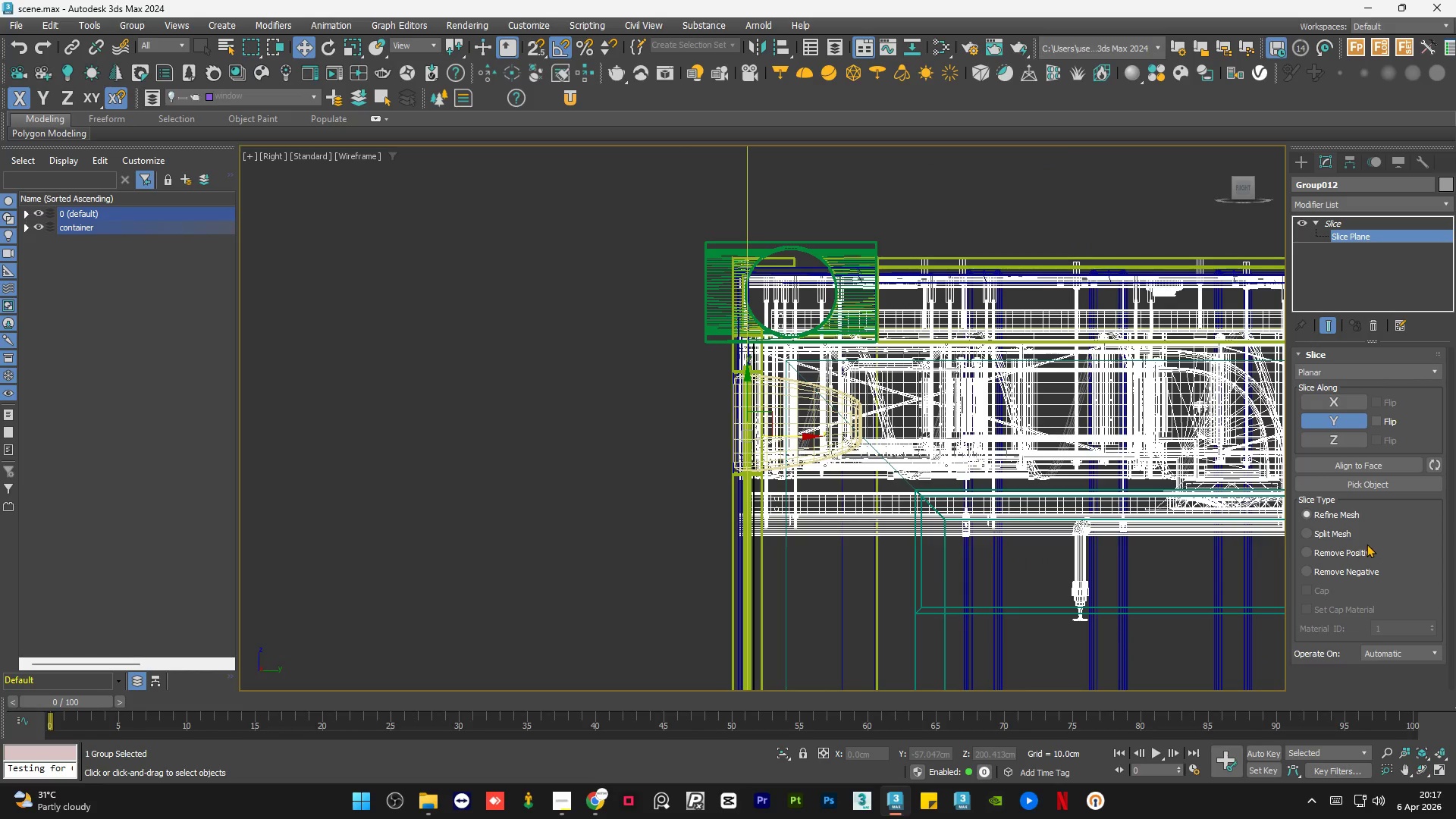 
left_click([1340, 549])
 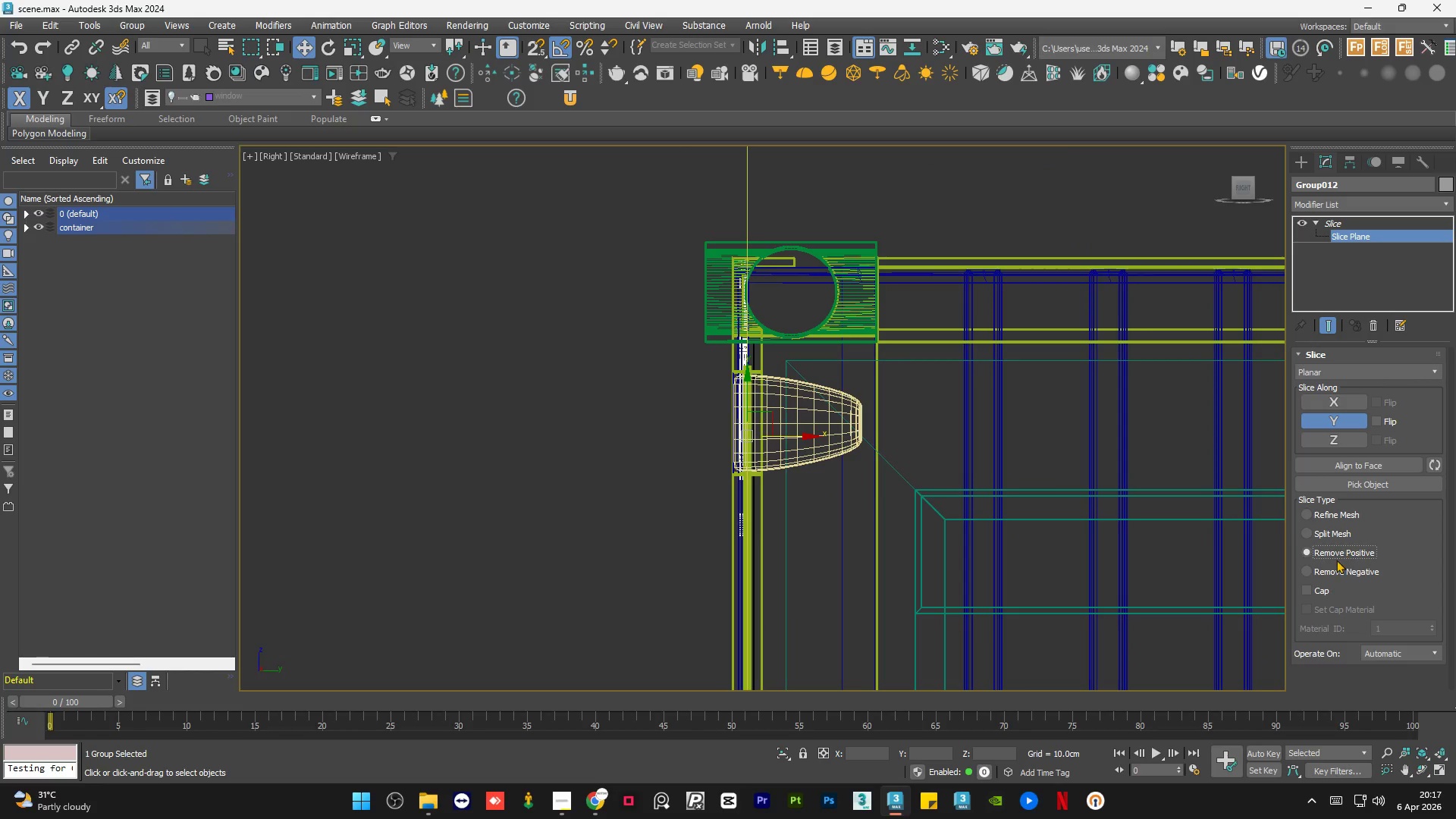 
left_click([1332, 566])
 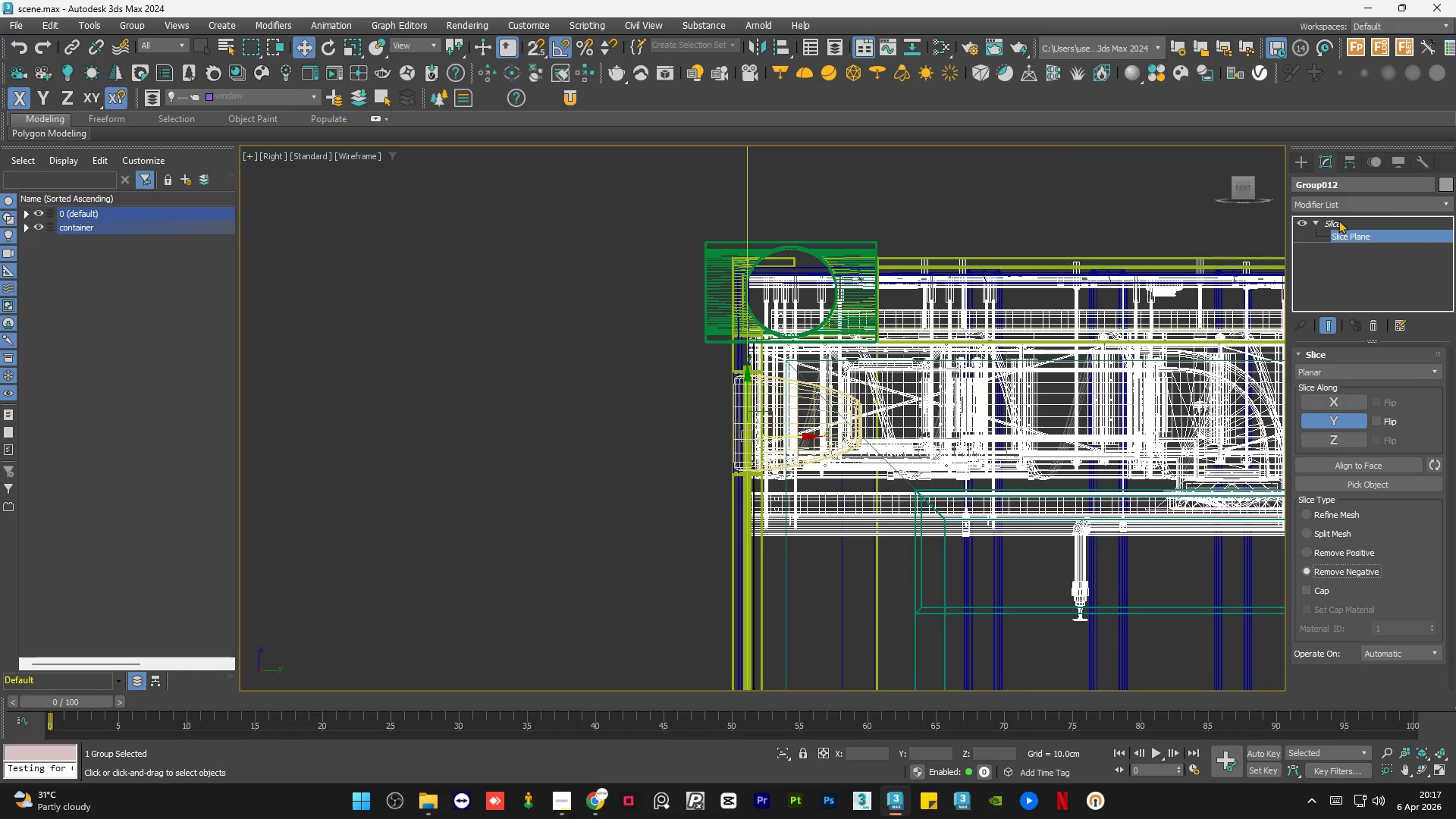 
left_click([1338, 220])
 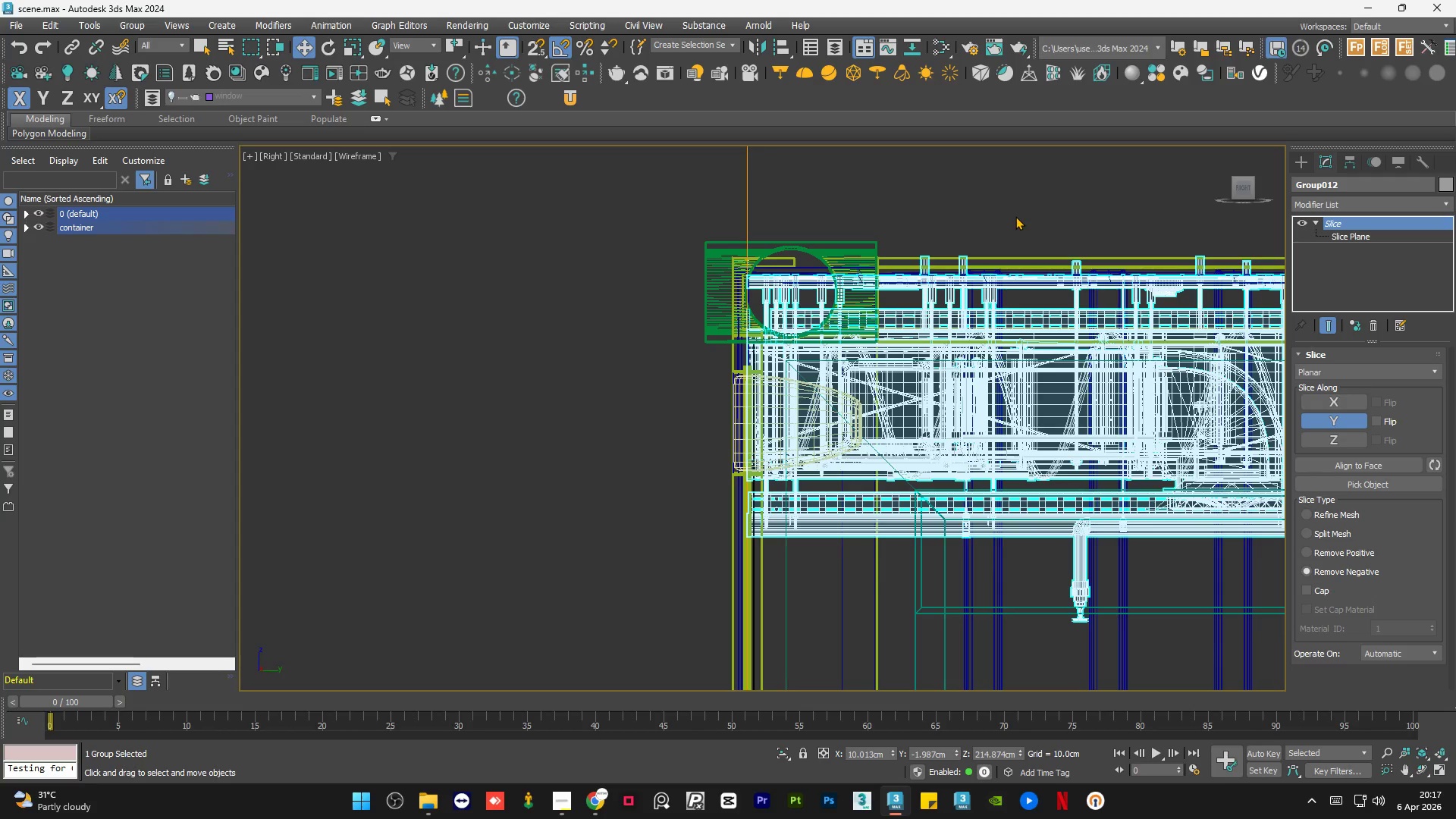 
left_click([1015, 216])
 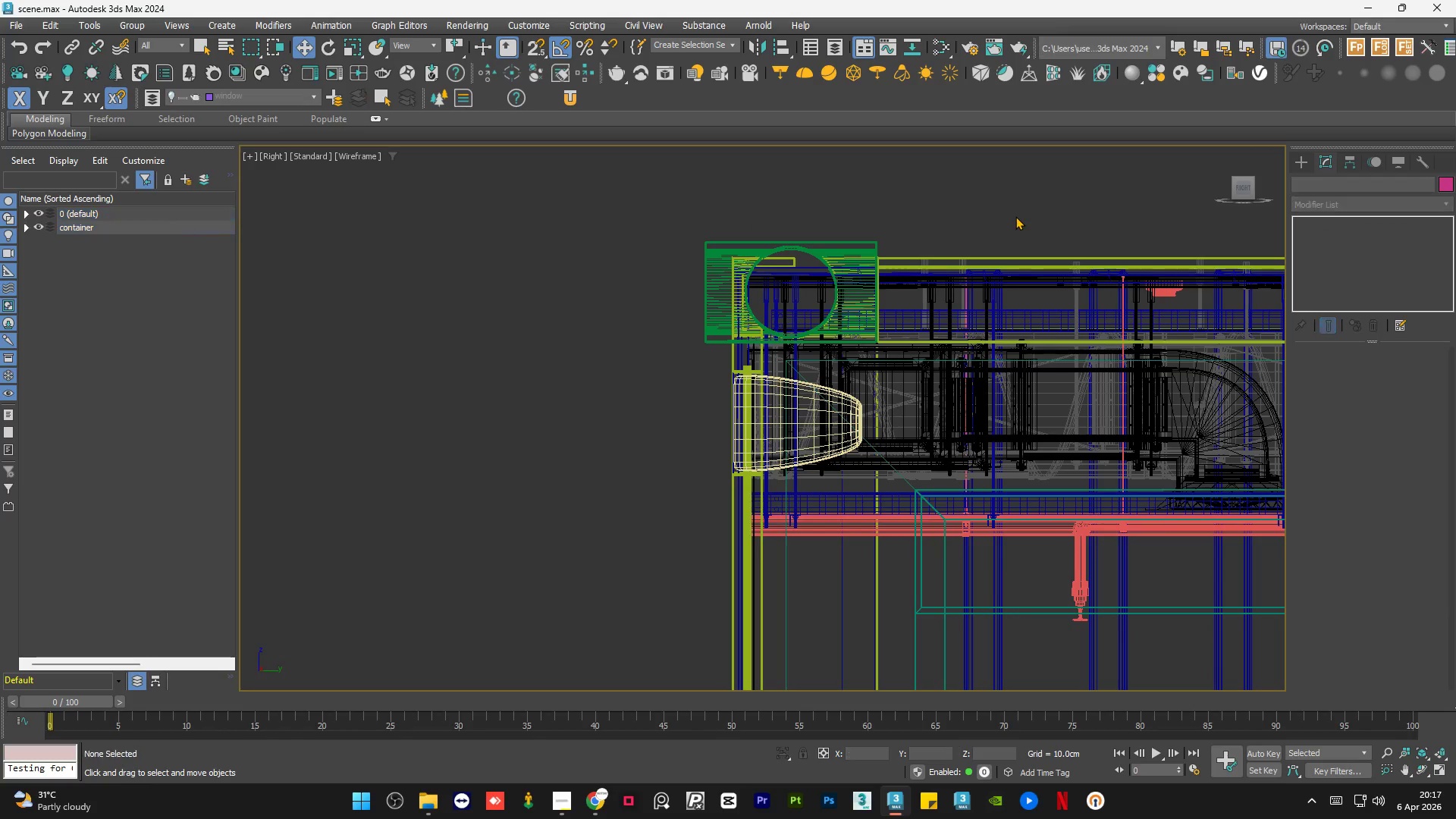 
key(F3)
 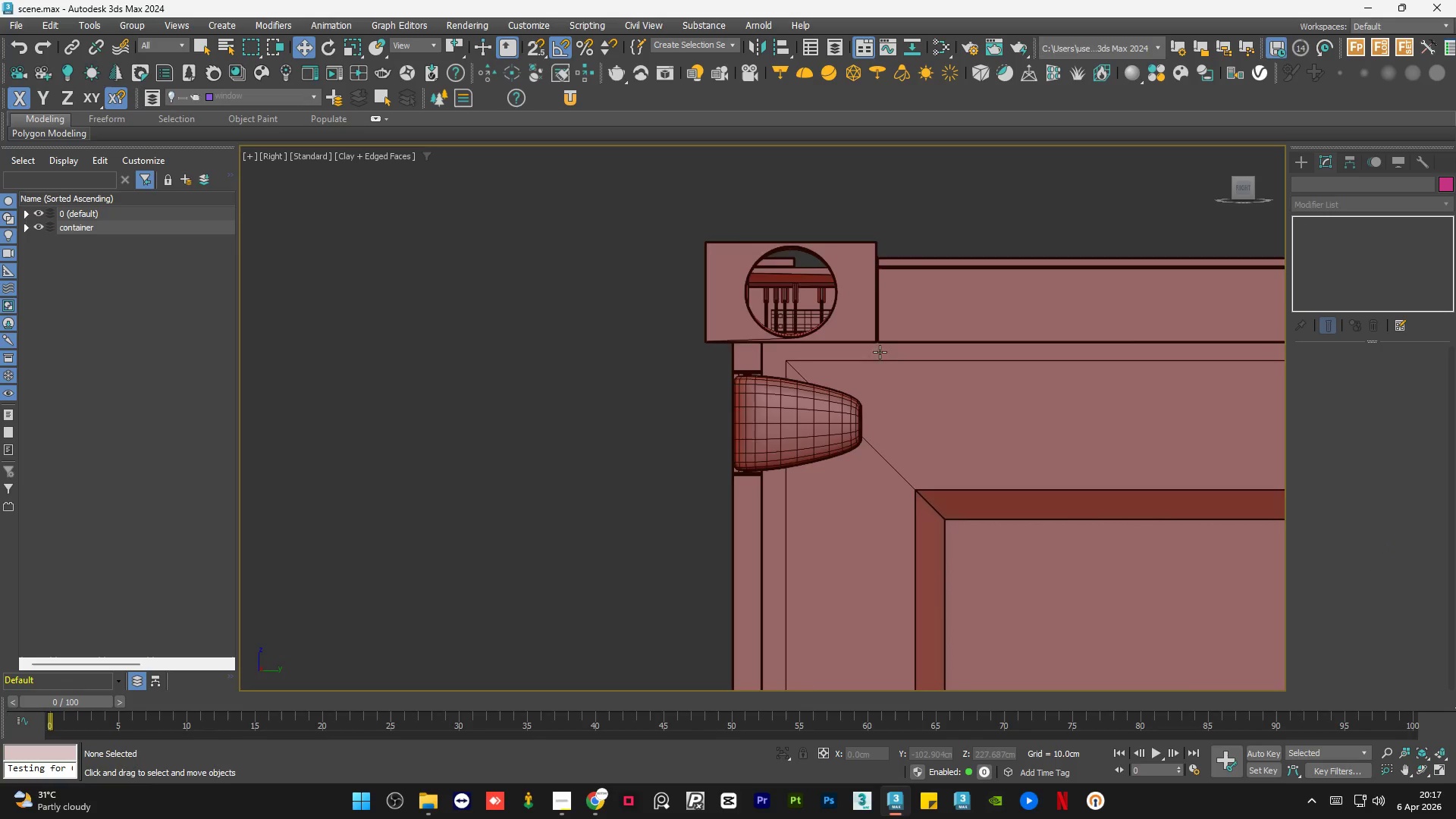 
scroll: coordinate [869, 406], scroll_direction: down, amount: 5.0
 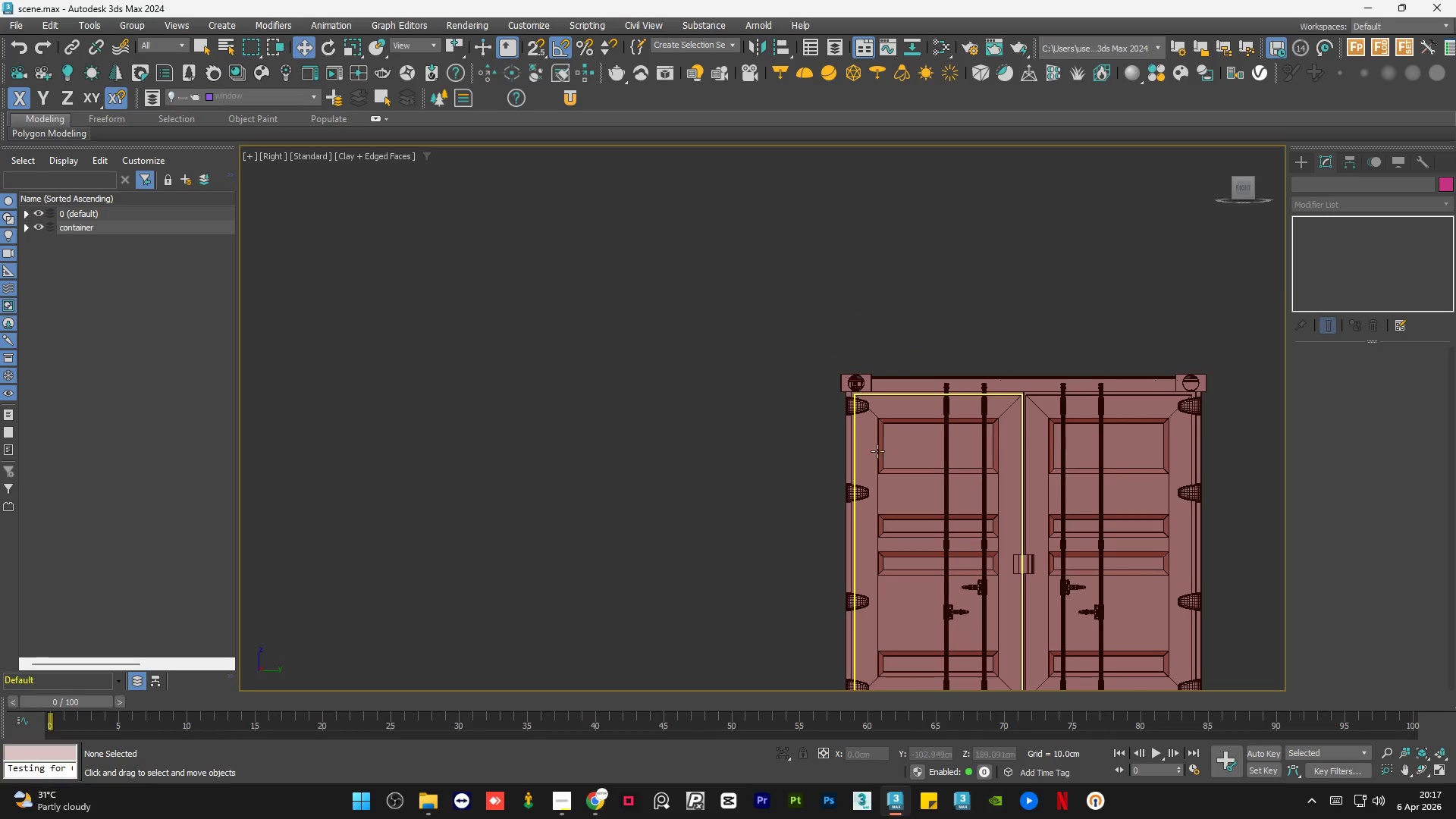 
hold_key(key=AltLeft, duration=1.19)
 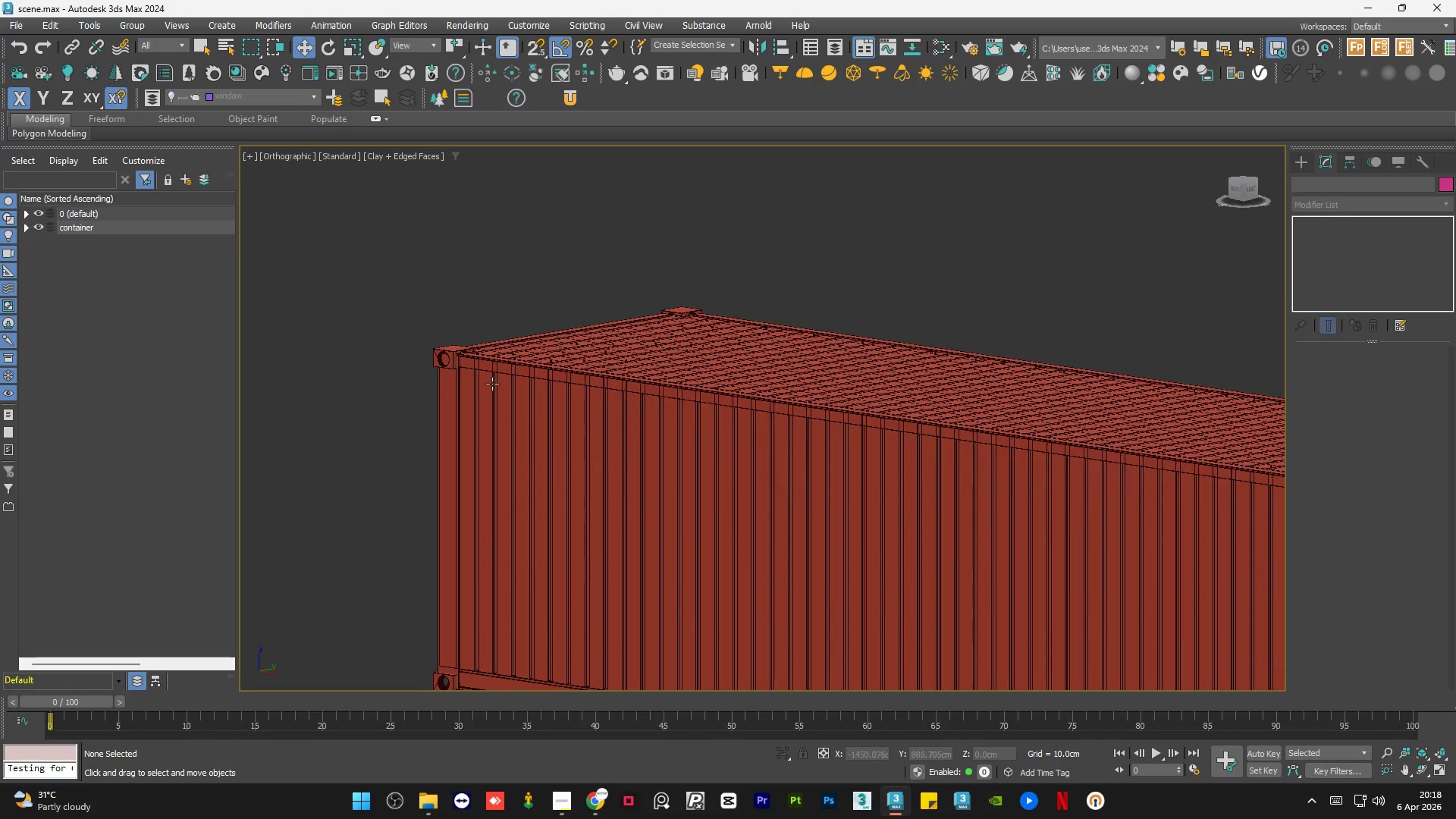 
scroll: coordinate [1127, 409], scroll_direction: up, amount: 7.0
 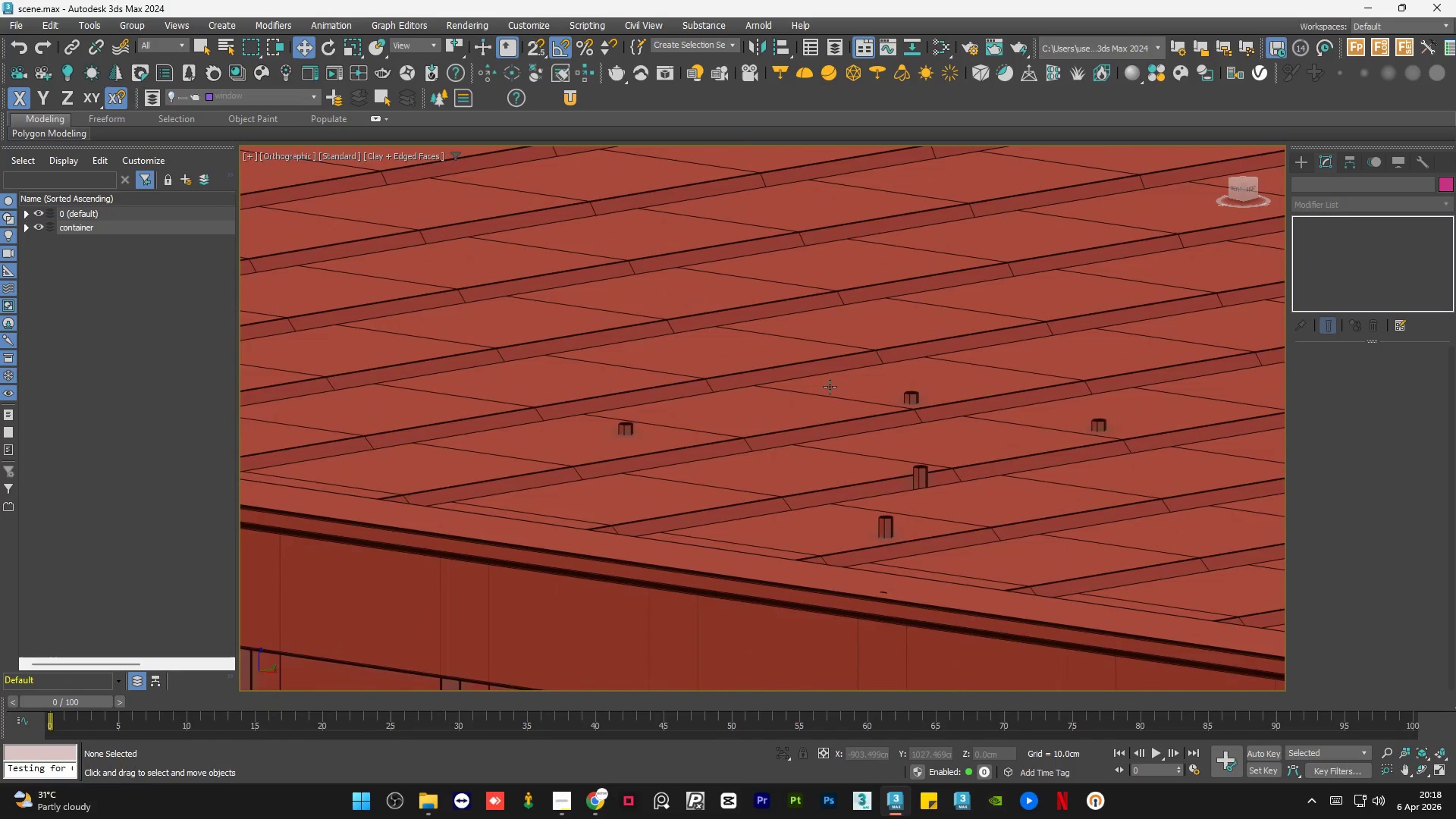 
hold_key(key=AltLeft, duration=0.75)
scroll: coordinate [917, 407], scroll_direction: down, amount: 8.0
 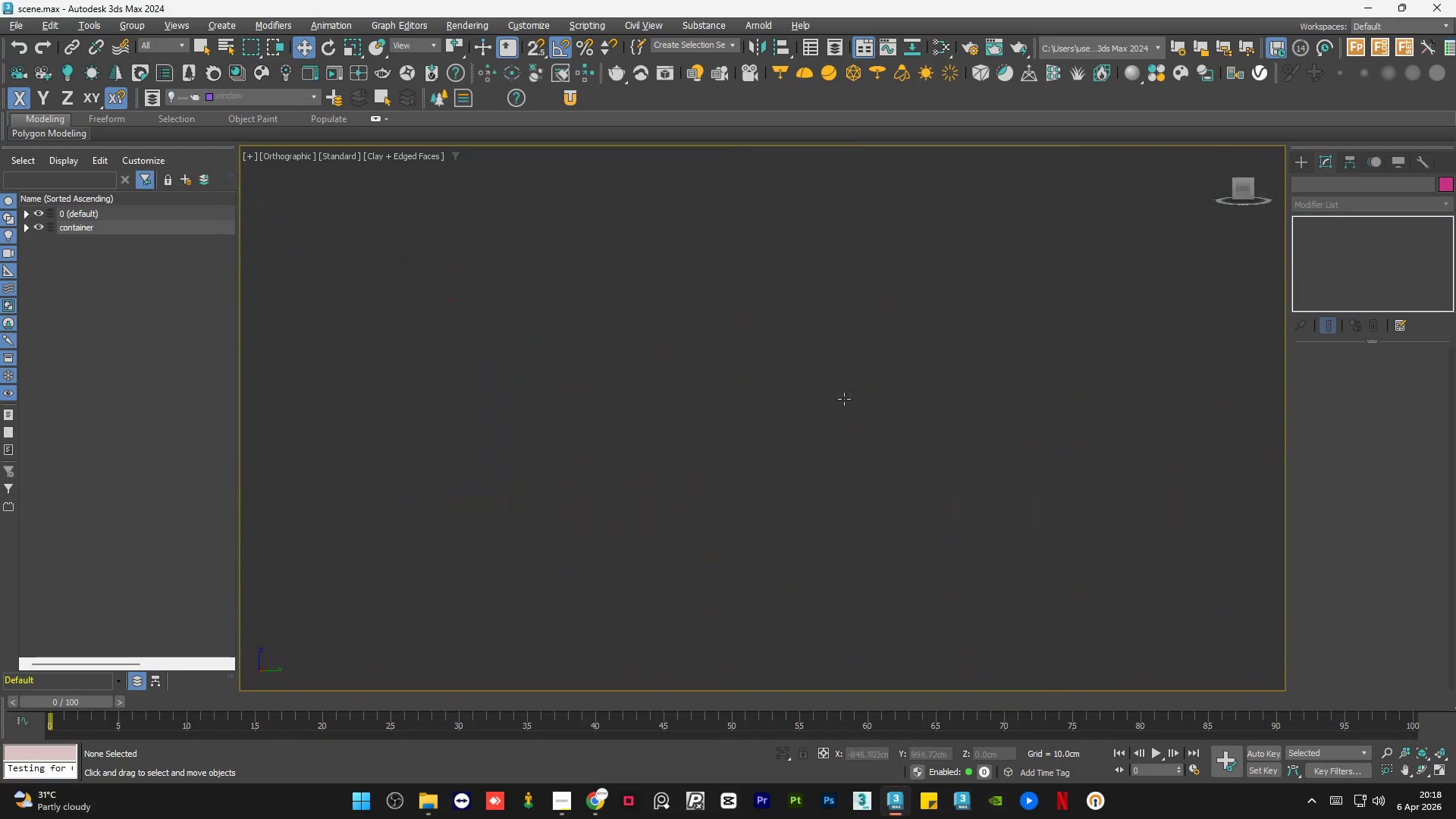 
hold_key(key=AltLeft, duration=1.23)
scroll: coordinate [889, 422], scroll_direction: down, amount: 6.0
 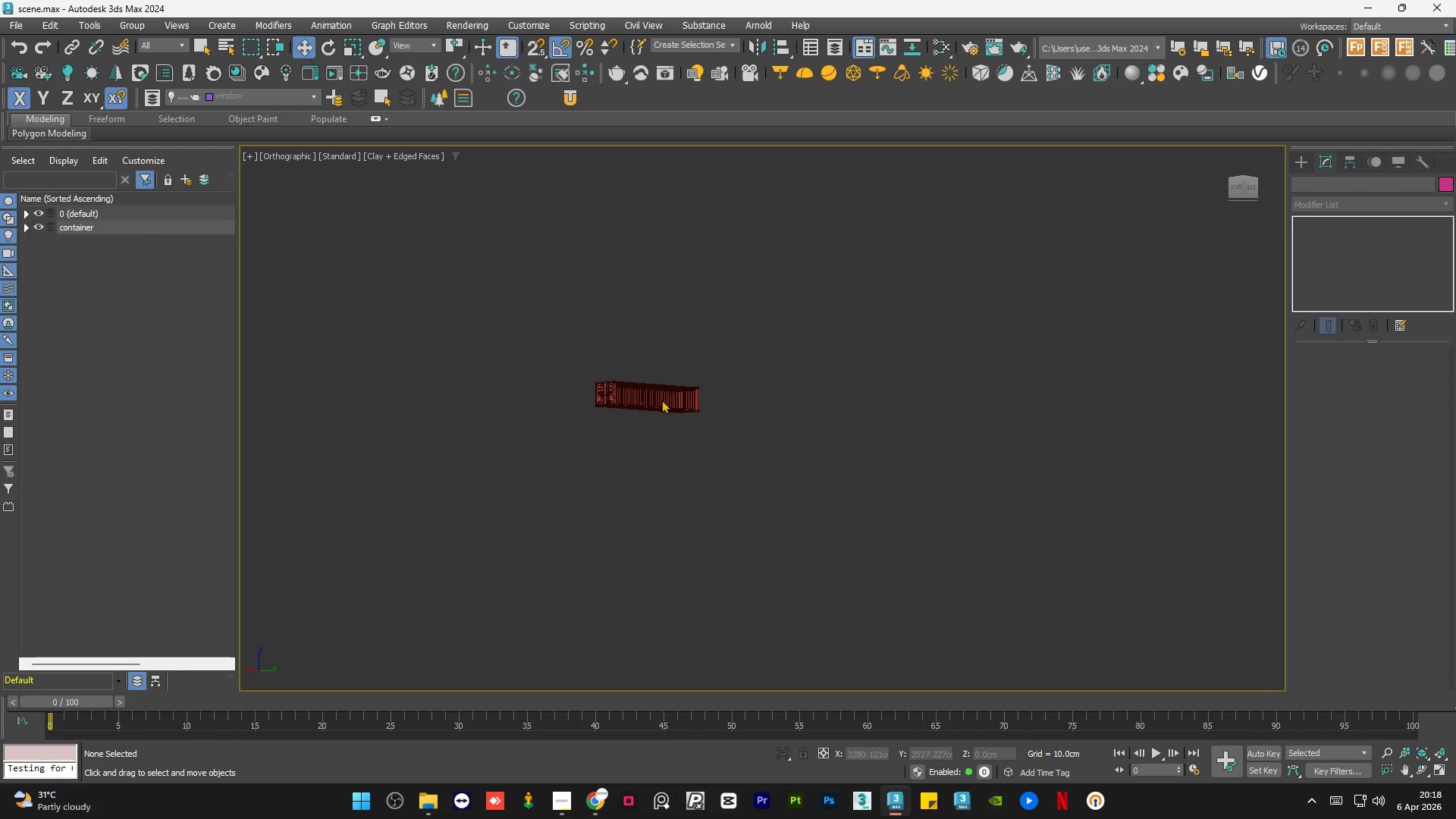 
scroll: coordinate [661, 387], scroll_direction: up, amount: 8.0
 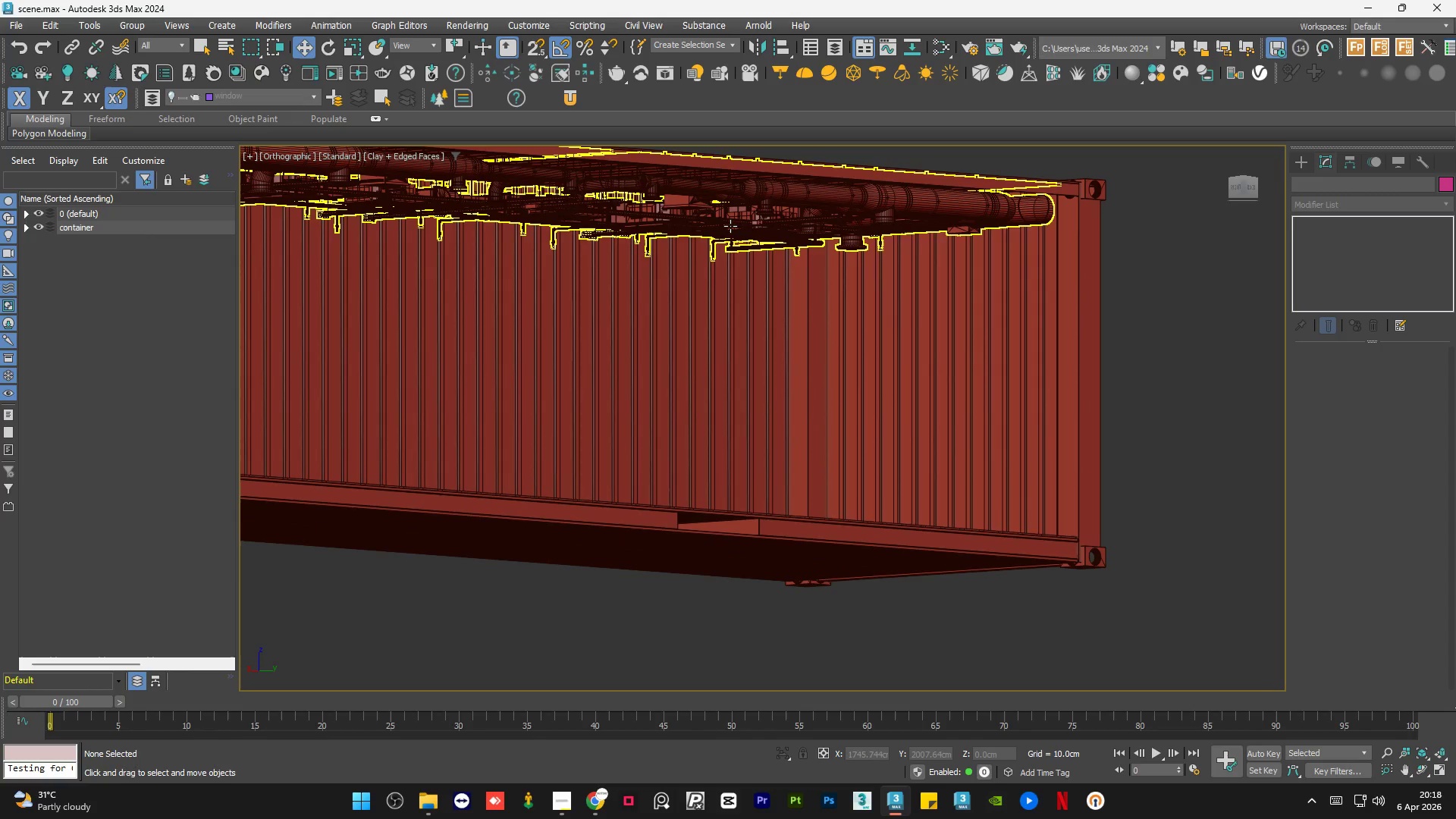 
left_click([730, 226])
 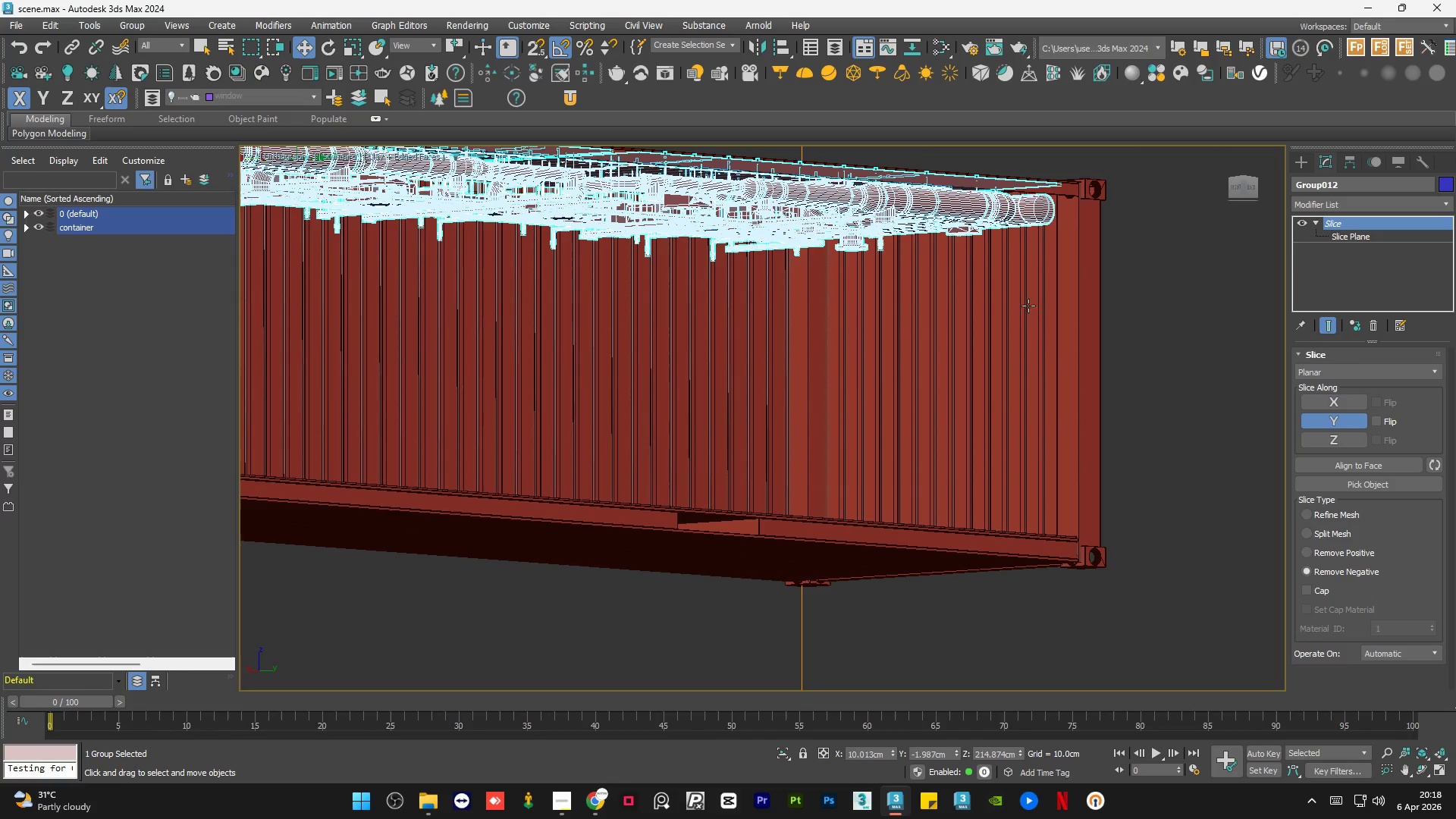 
scroll: coordinate [1078, 329], scroll_direction: down, amount: 1.0
 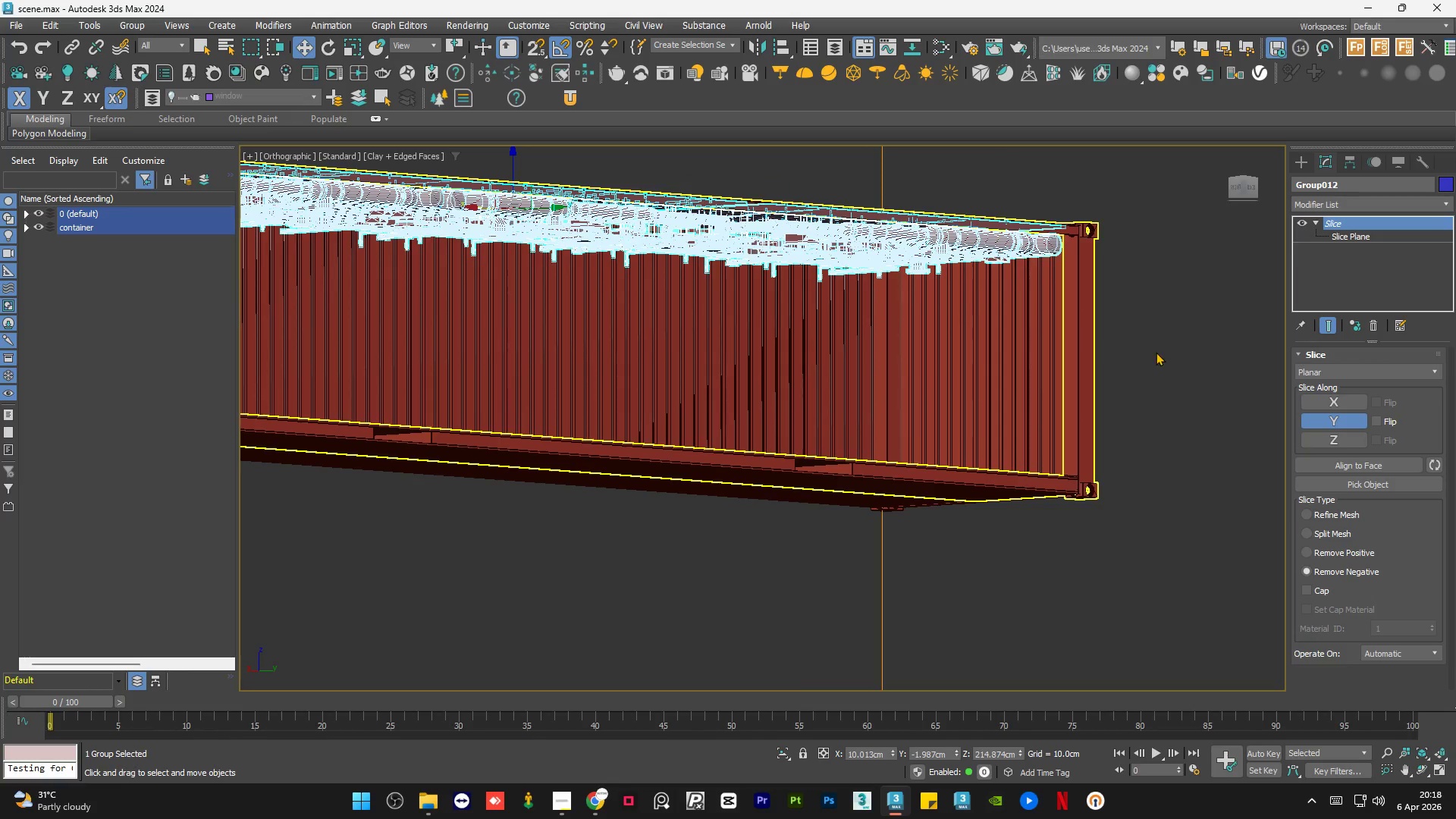 
left_click([1156, 352])
 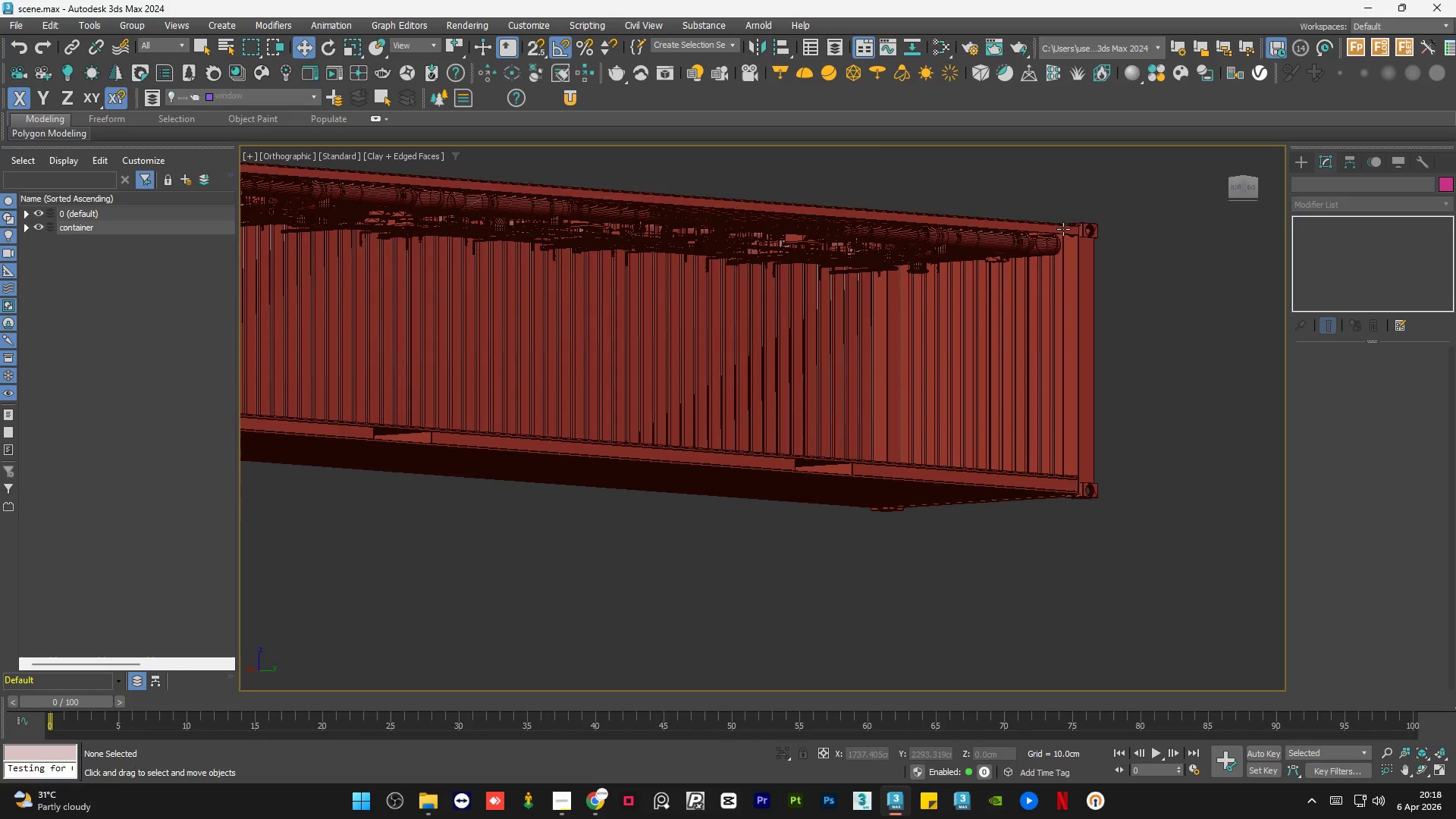 
scroll: coordinate [1062, 224], scroll_direction: up, amount: 6.0
 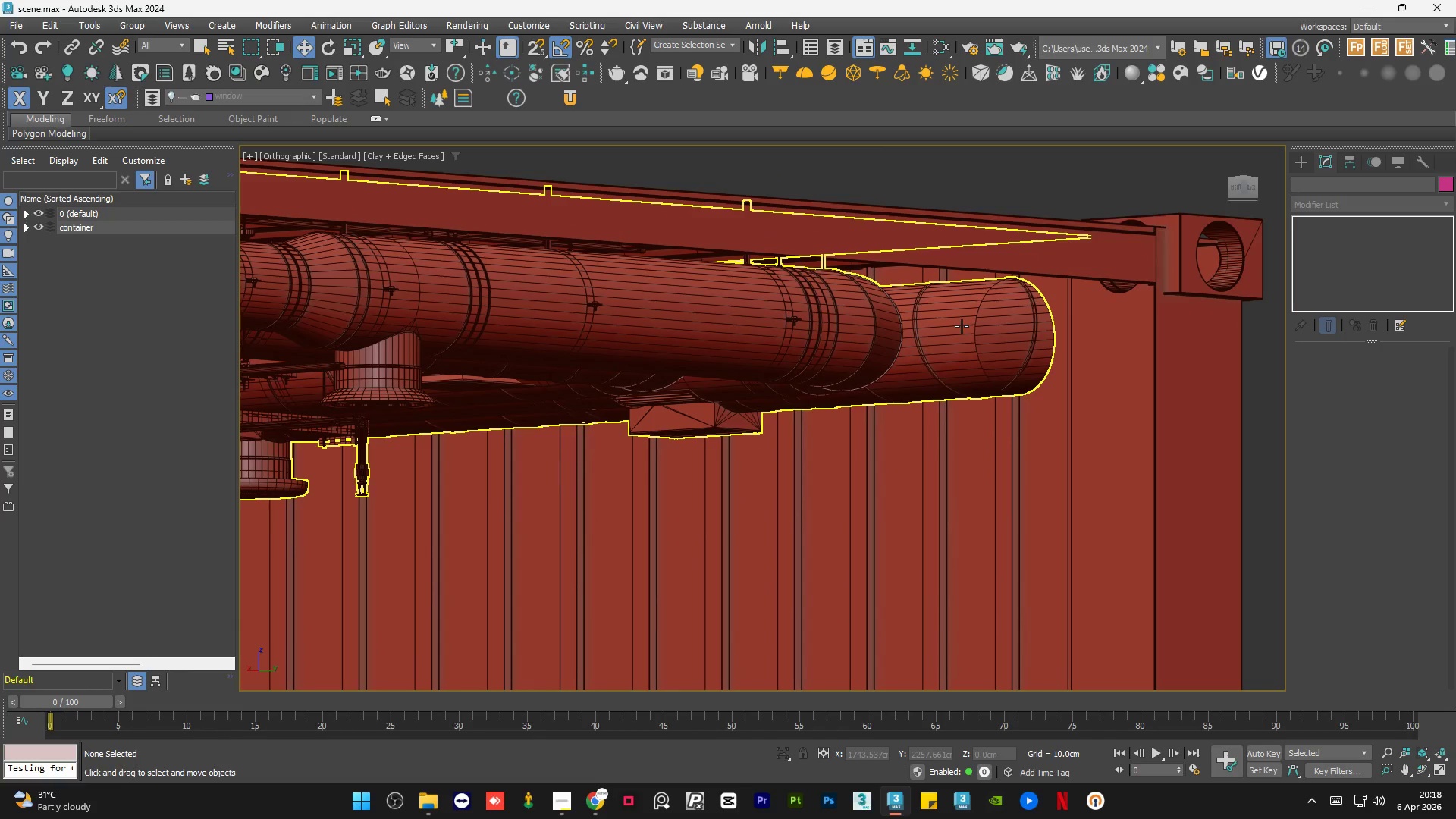 
left_click([962, 326])
 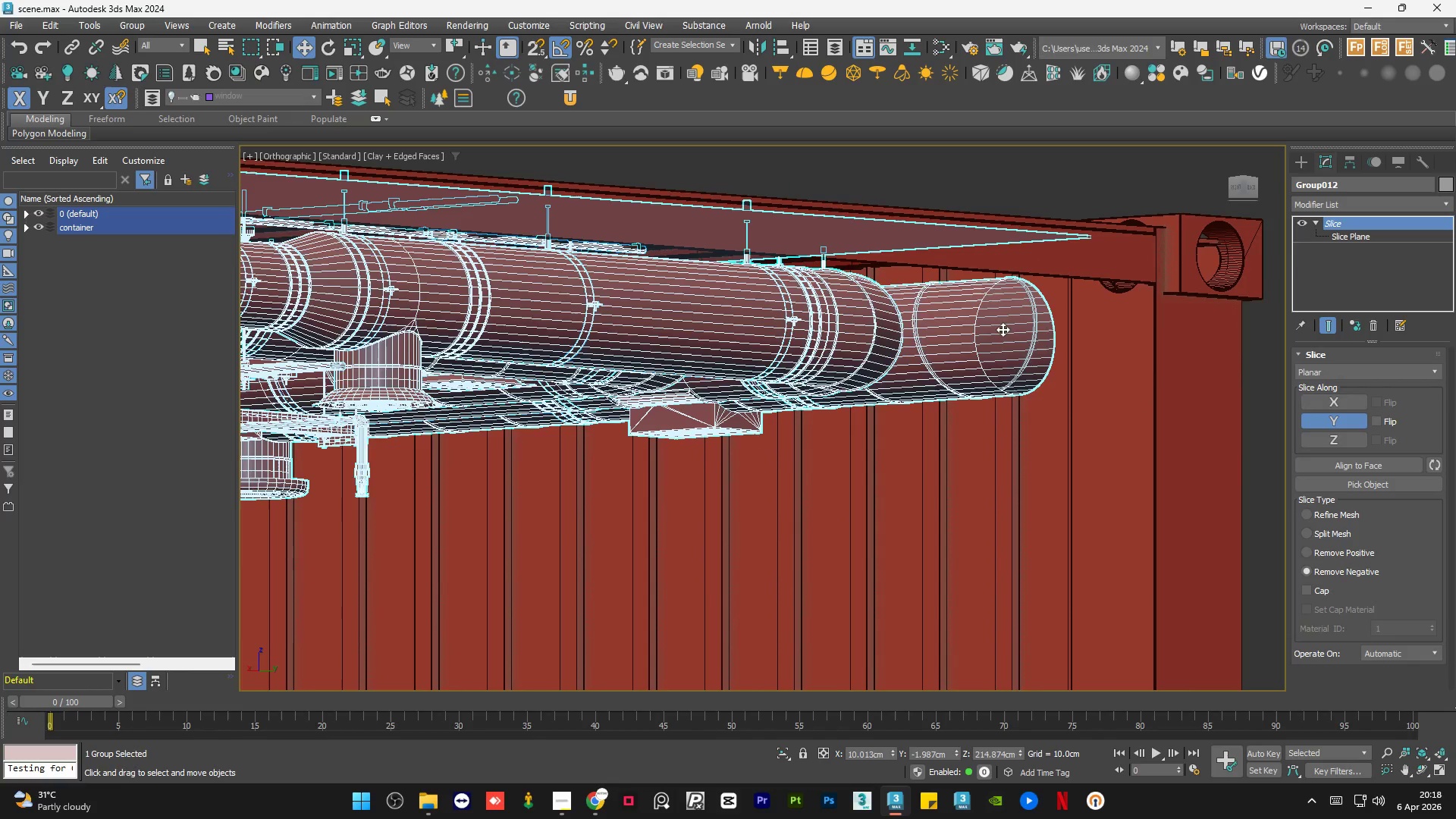 
scroll: coordinate [1137, 363], scroll_direction: down, amount: 3.0
 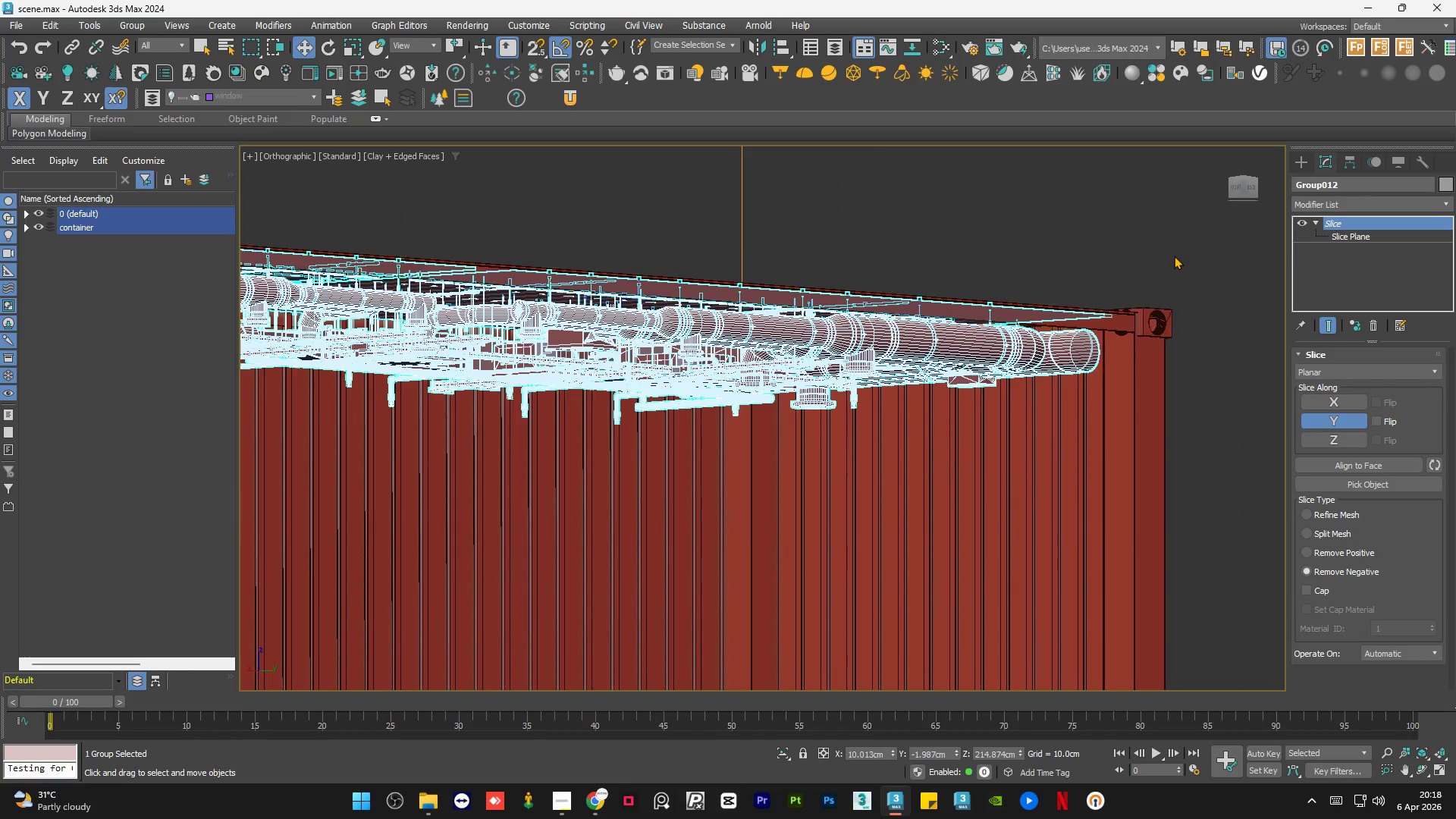 
double_click([1174, 256])
 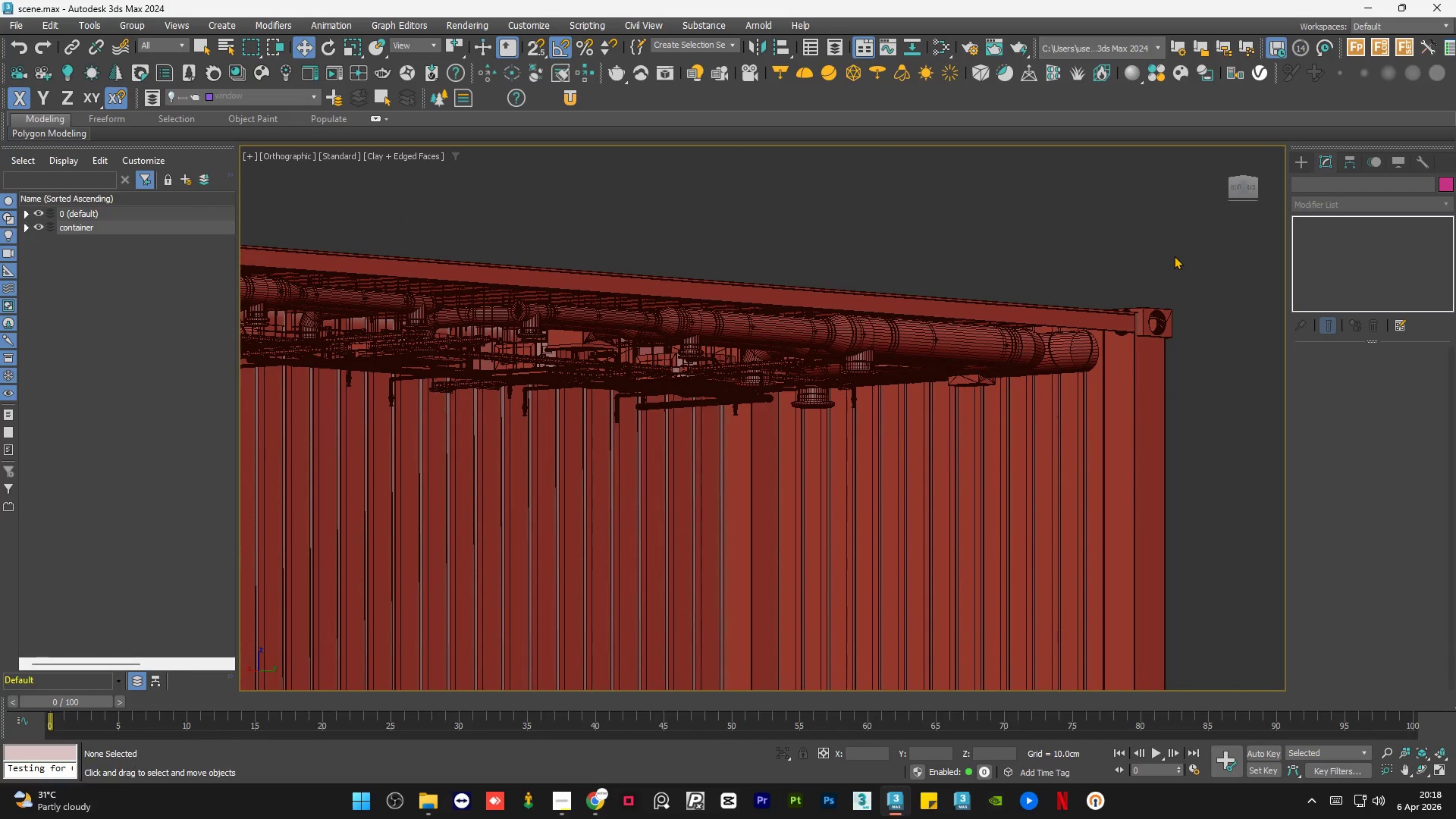 
key(Control+S)
 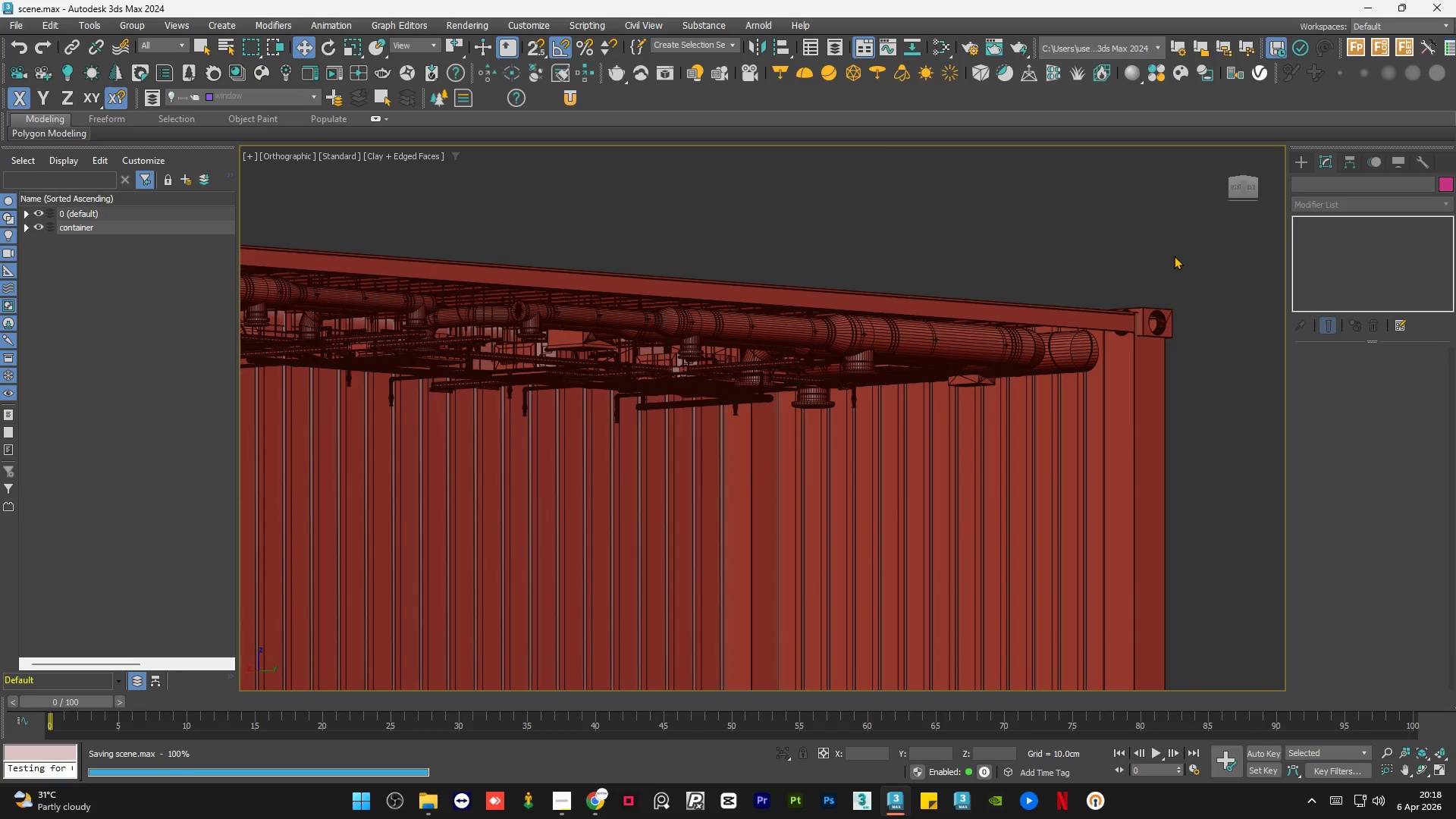 
key(F4)
 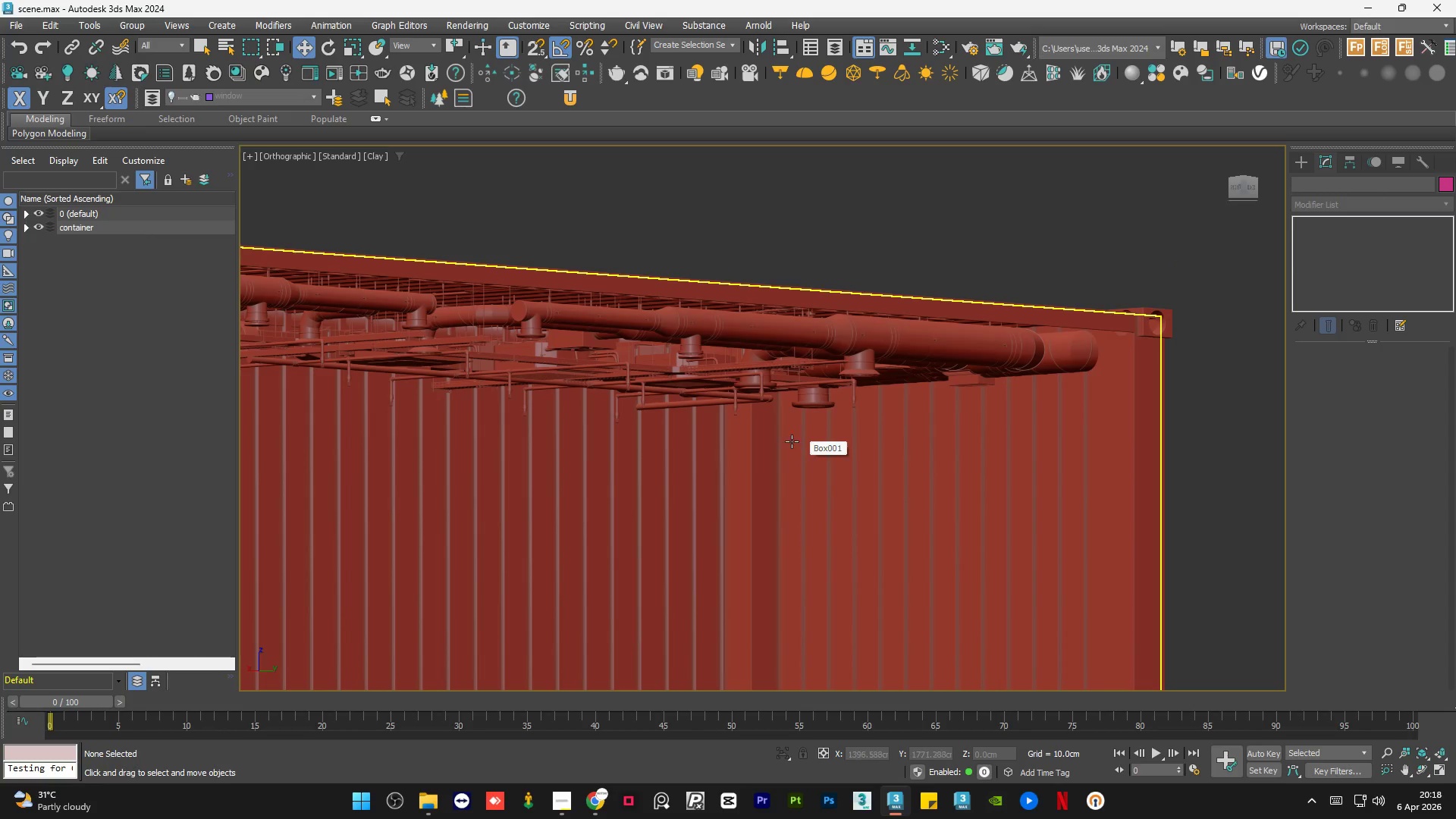 
left_click([981, 237])
 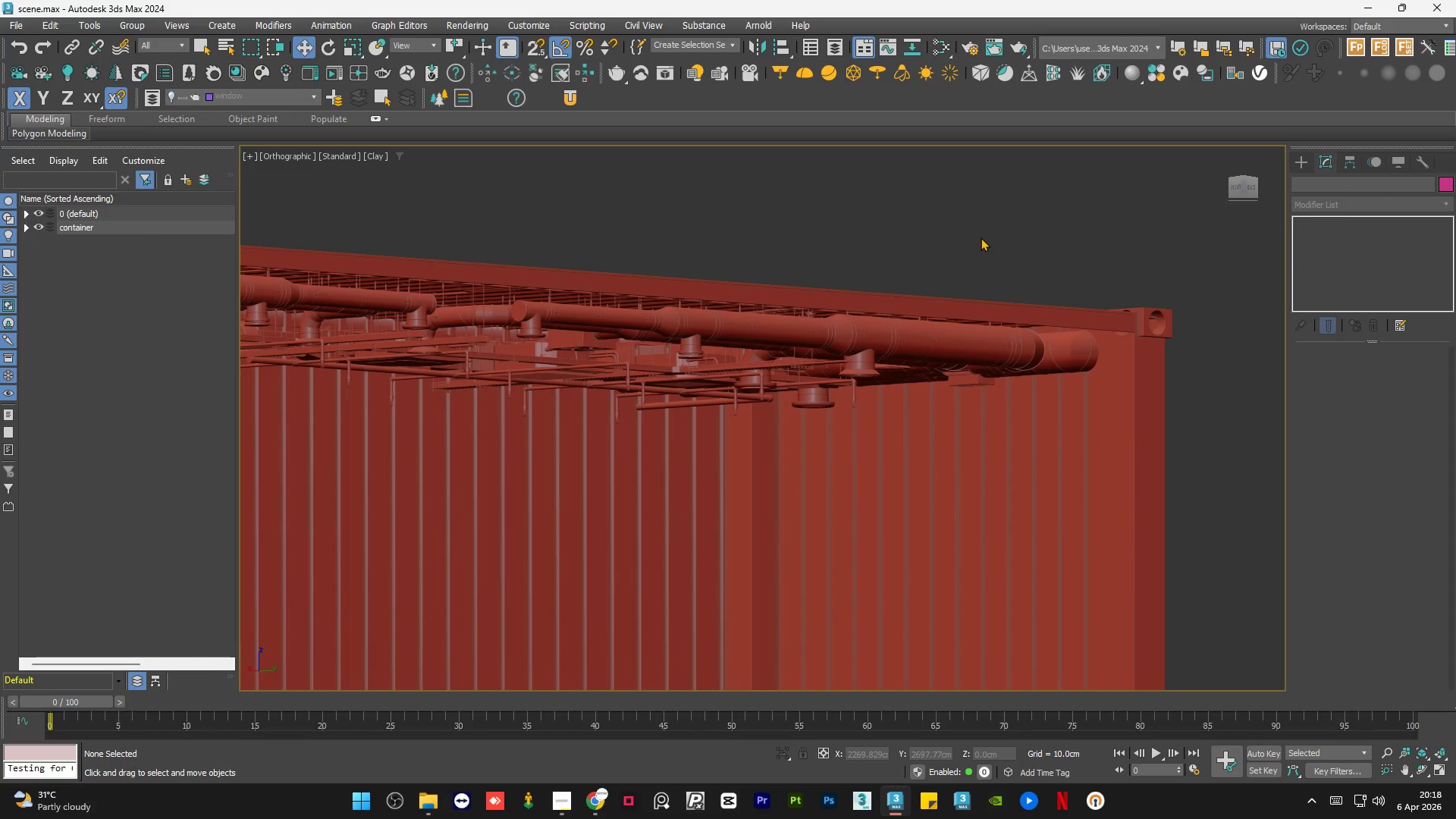 
key(Control+S)
 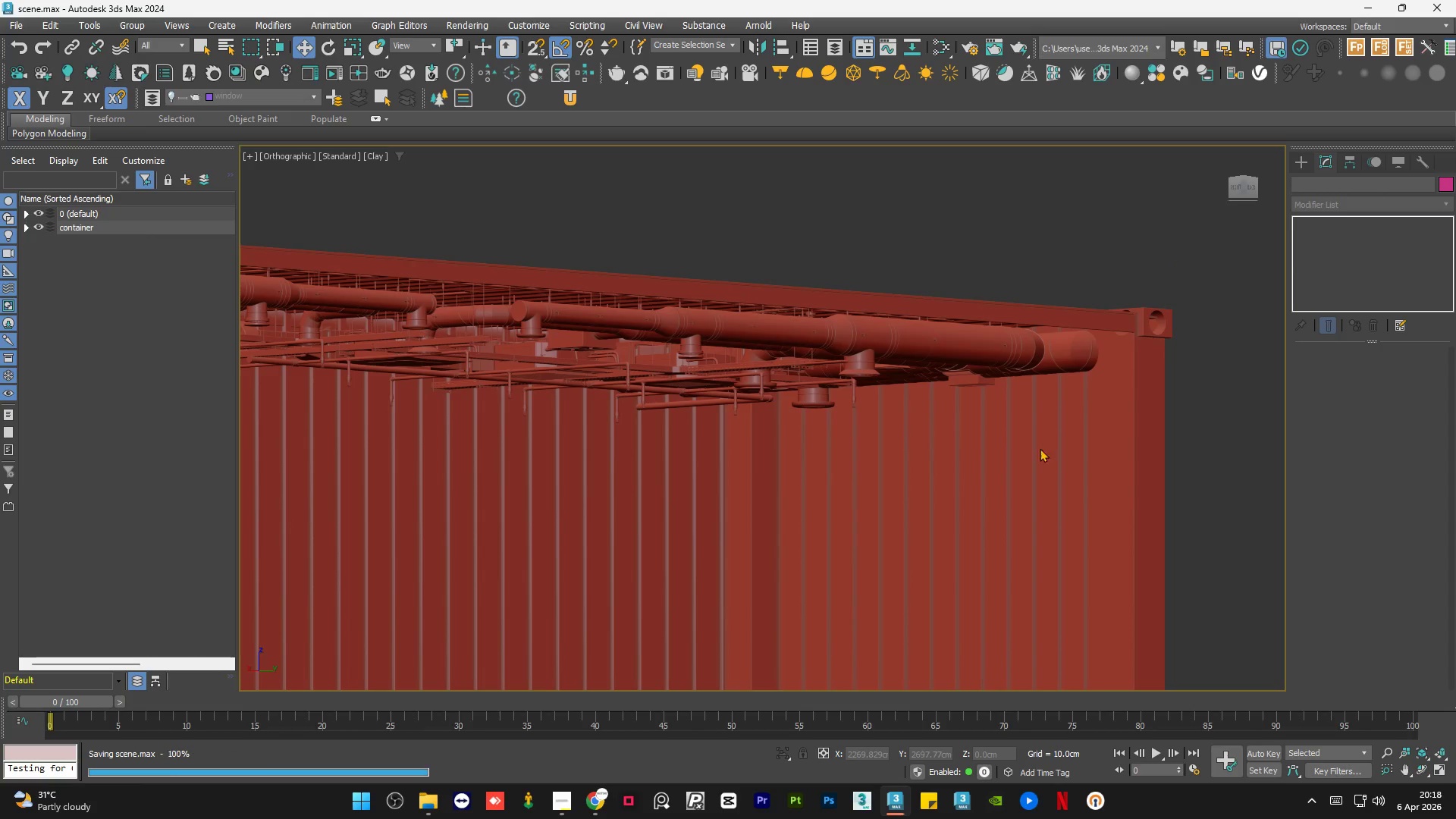 
hold_key(key=AltLeft, duration=1.0)
 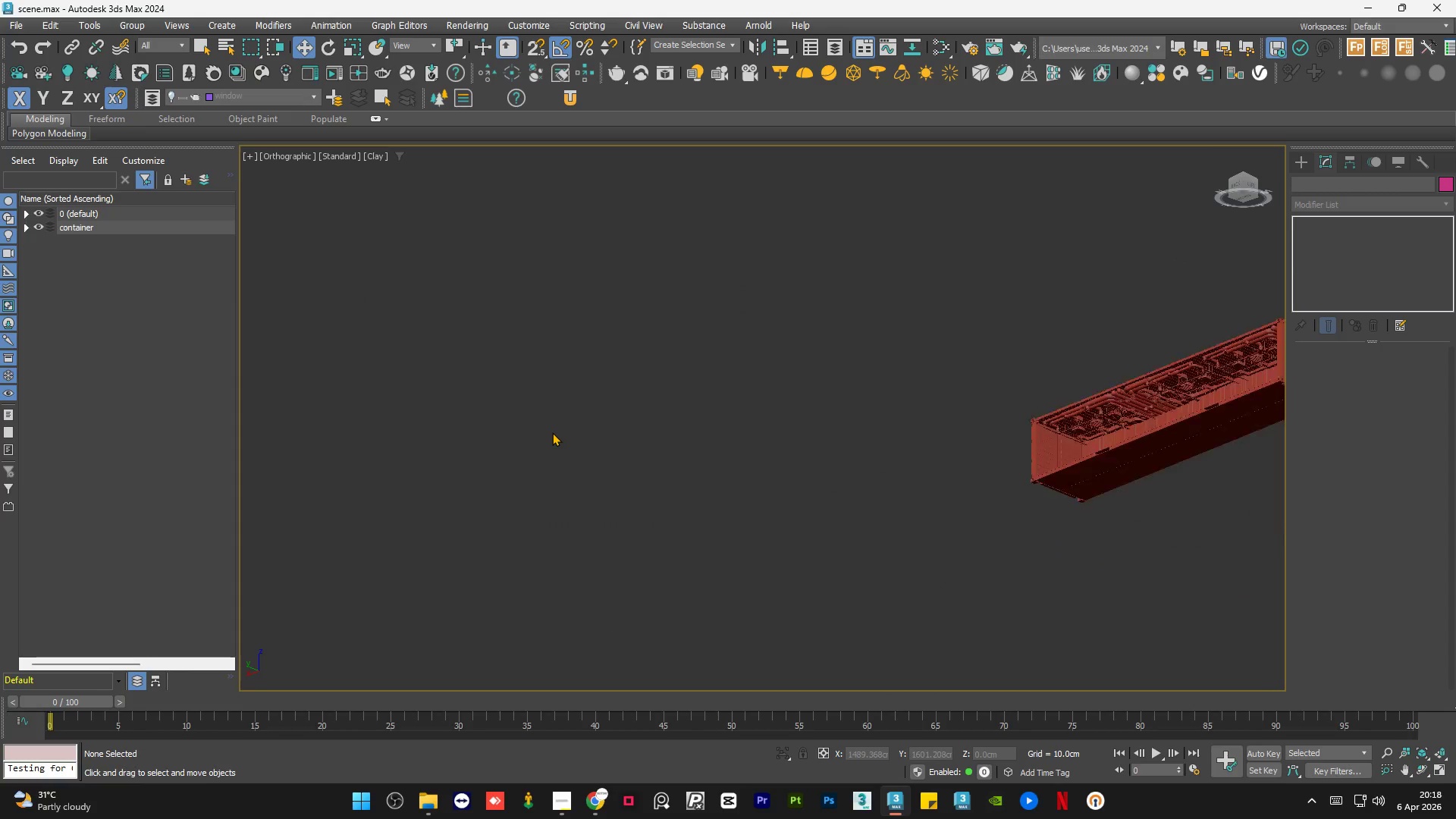 
scroll: coordinate [1069, 441], scroll_direction: down, amount: 4.0
 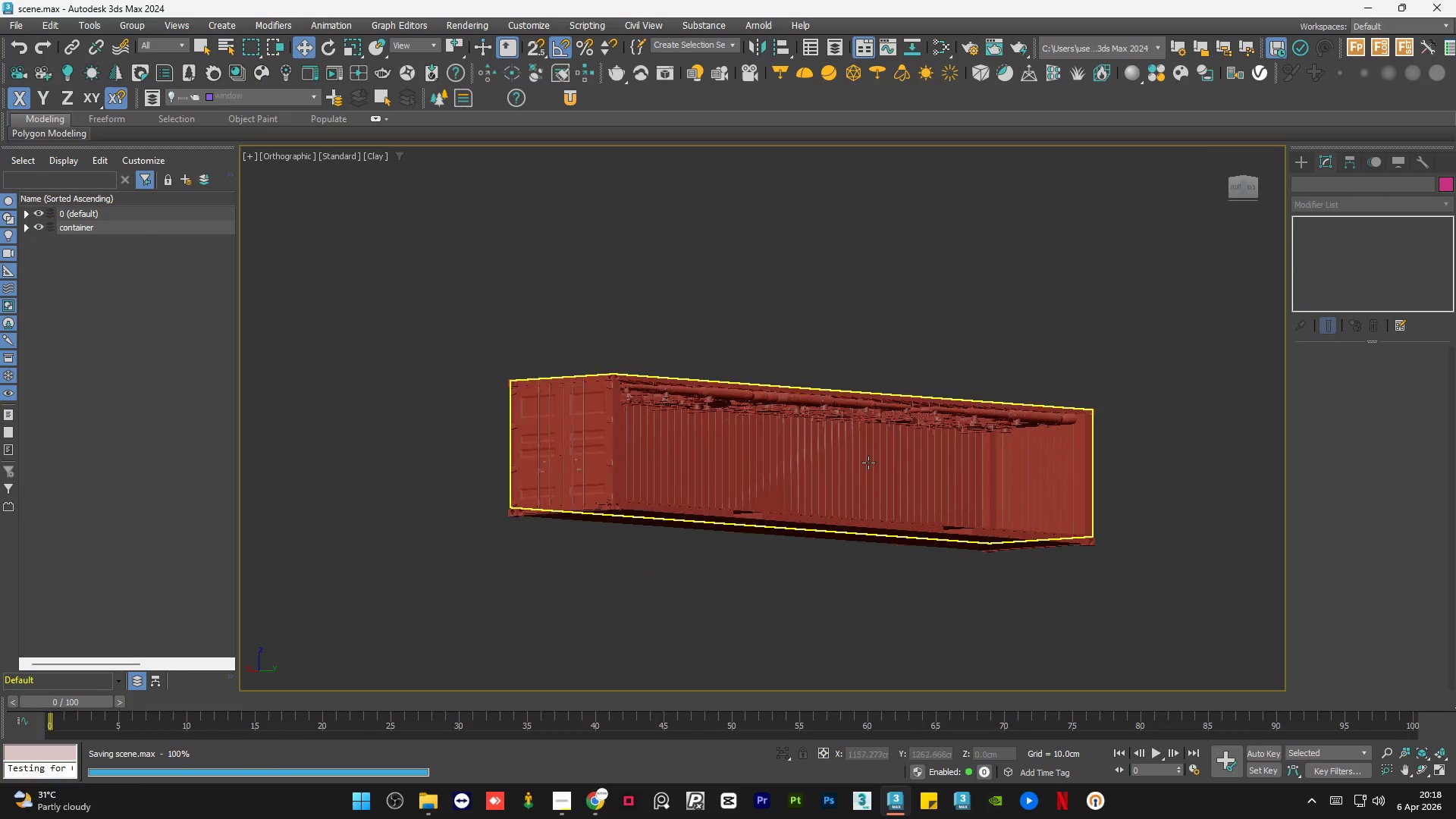 
hold_key(key=AltLeft, duration=0.92)
 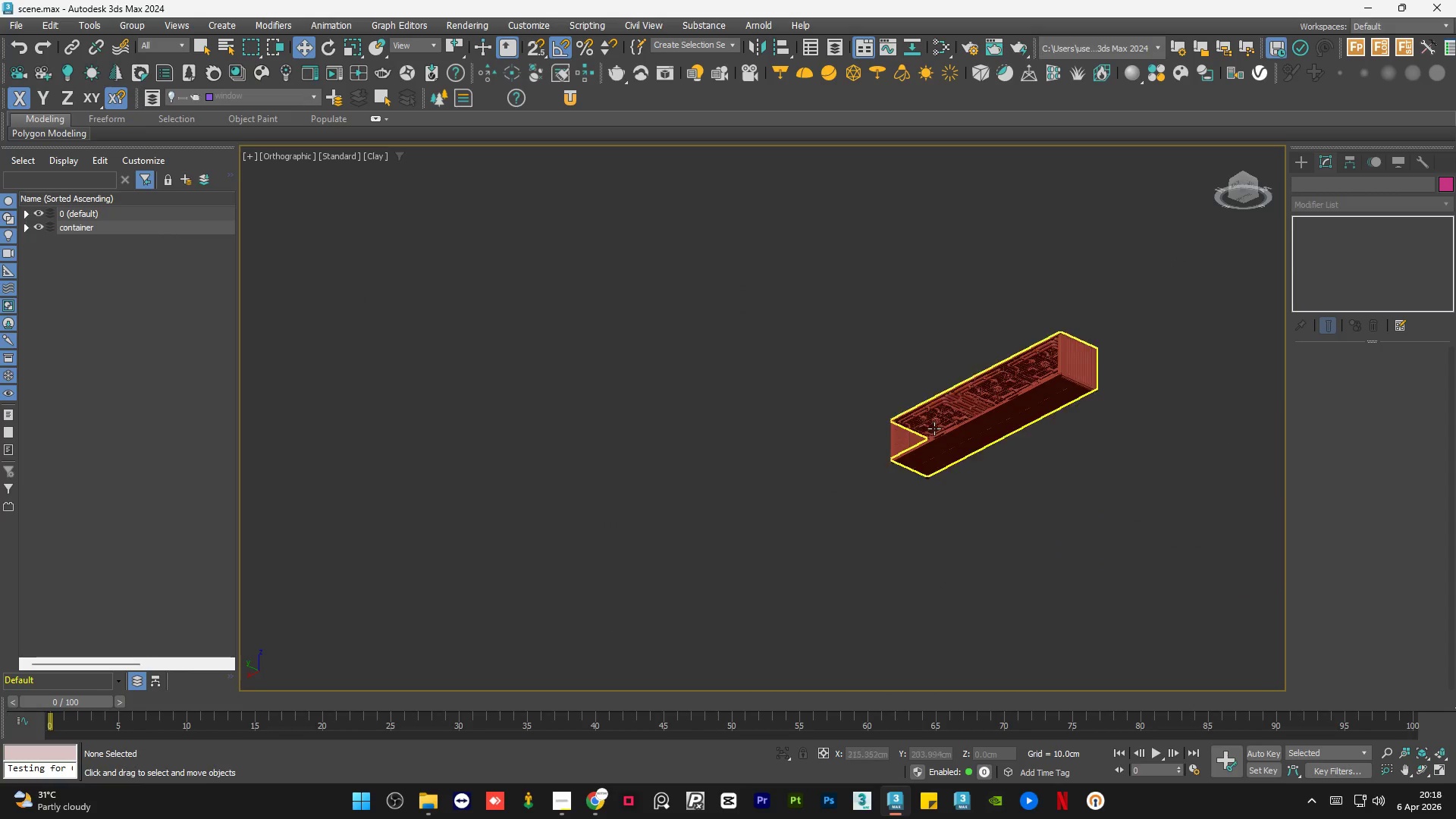 
scroll: coordinate [552, 432], scroll_direction: down, amount: 3.0
 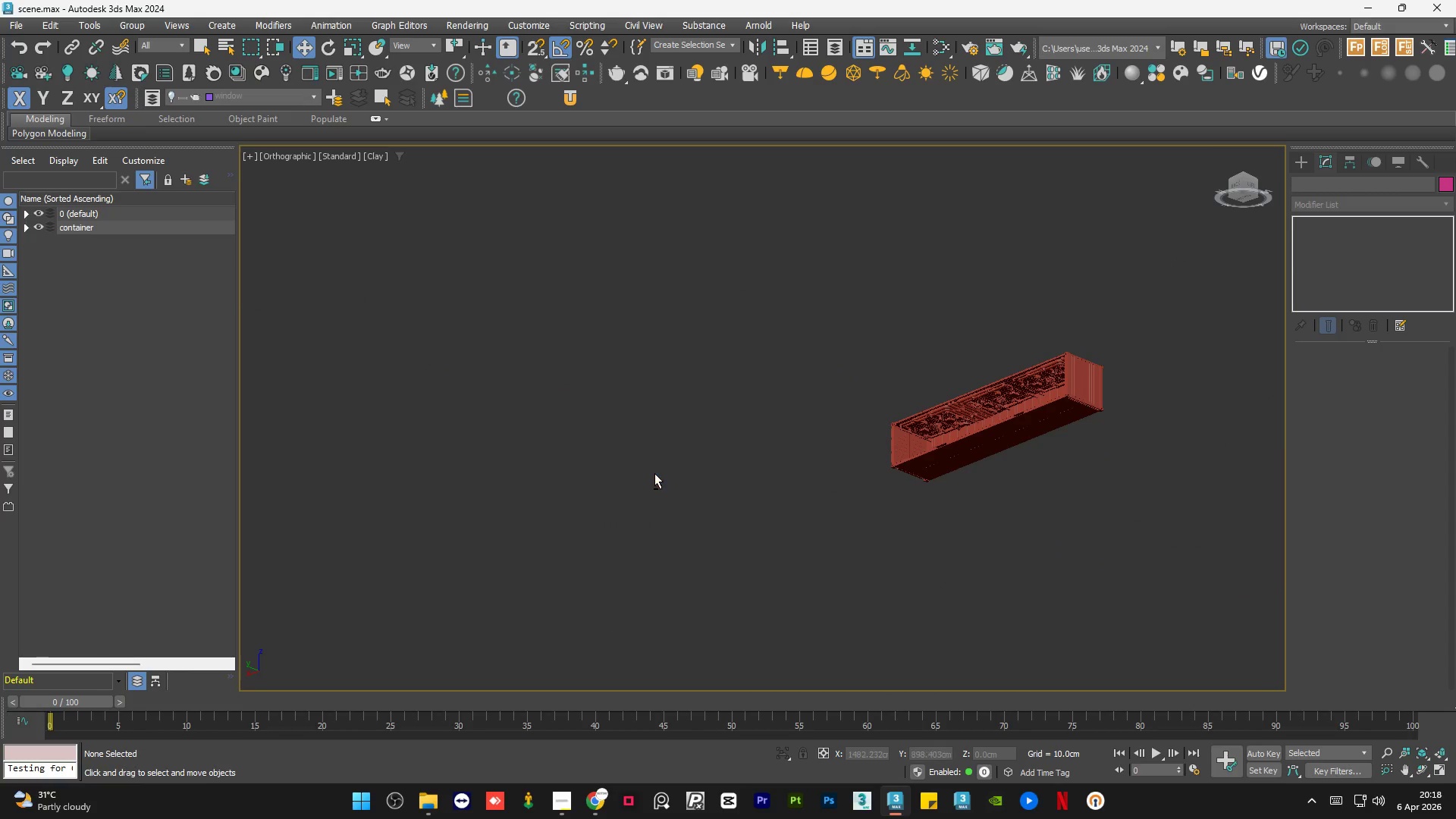 
scroll: coordinate [768, 391], scroll_direction: up, amount: 10.0
 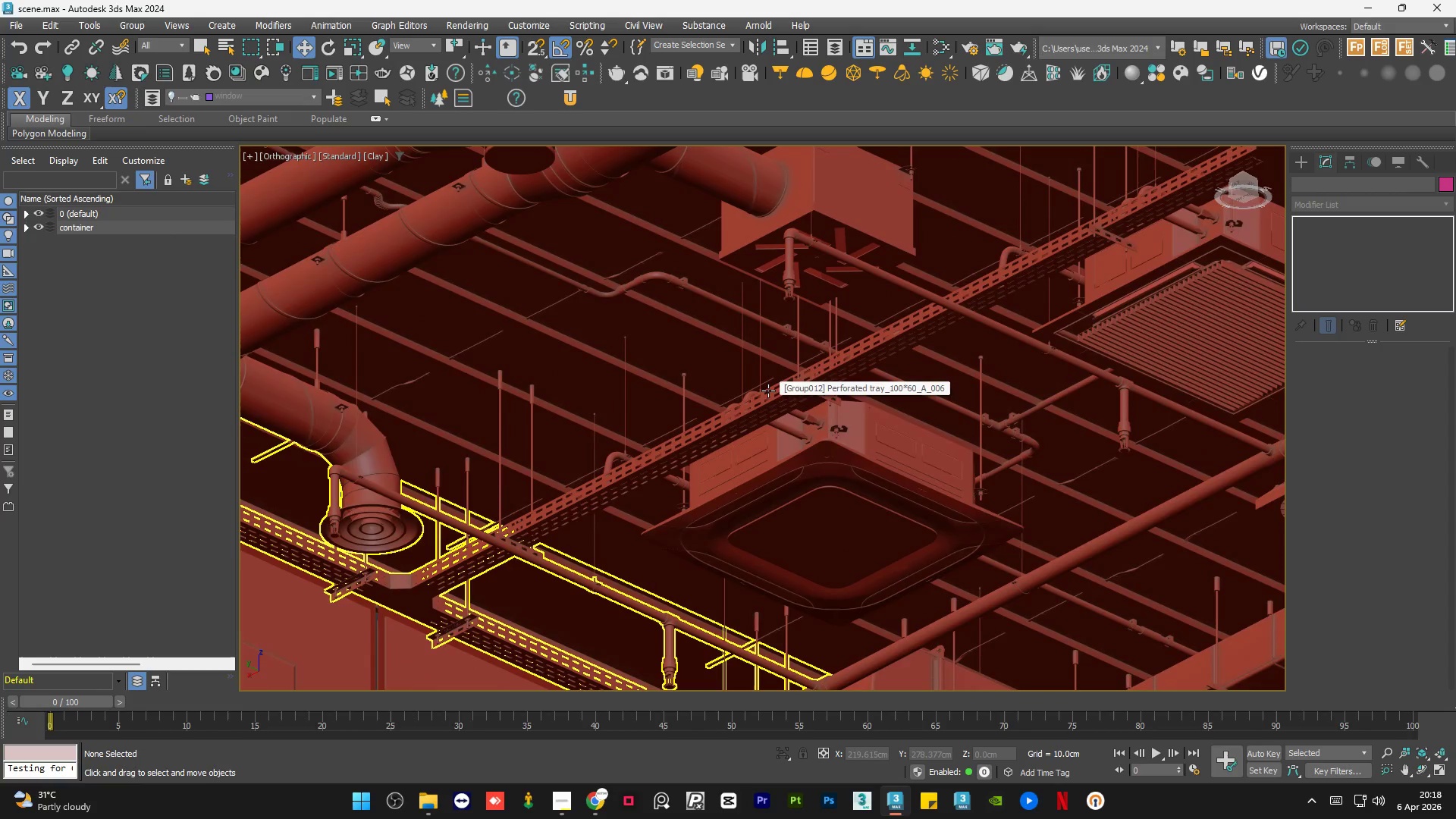 
scroll: coordinate [768, 391], scroll_direction: down, amount: 4.0
 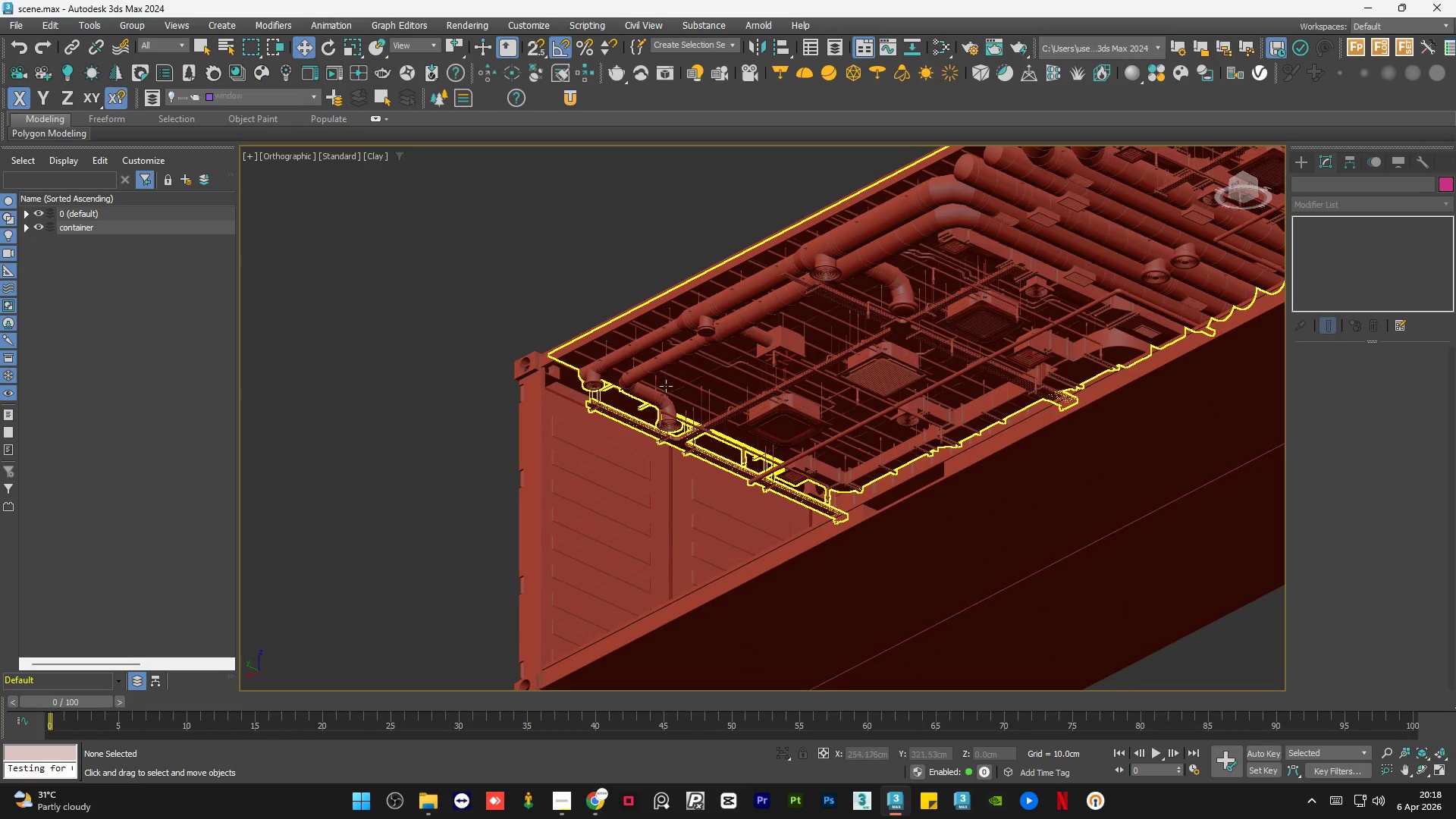 
hold_key(key=AltLeft, duration=1.5)
 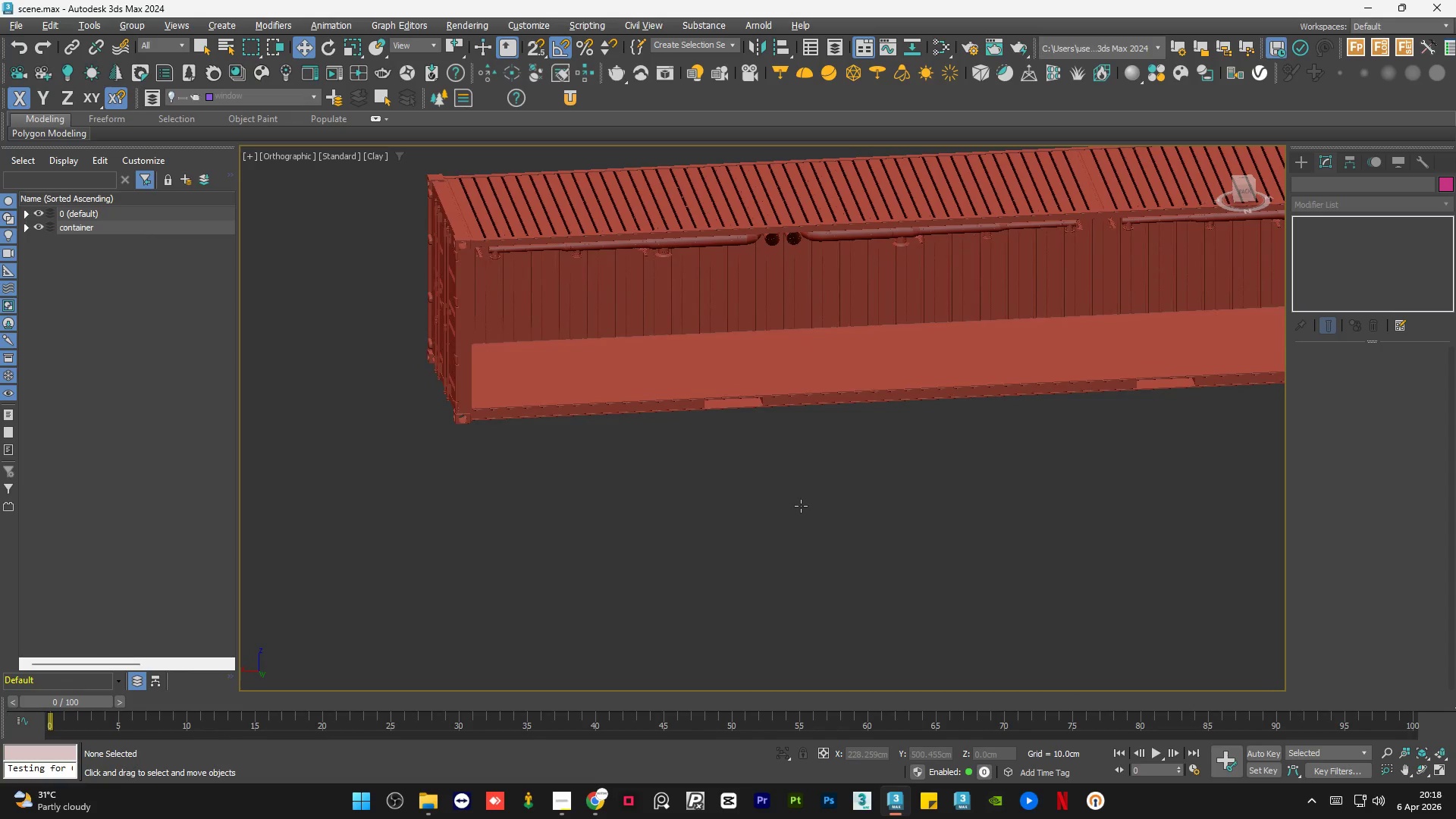 
scroll: coordinate [662, 387], scroll_direction: down, amount: 2.0
 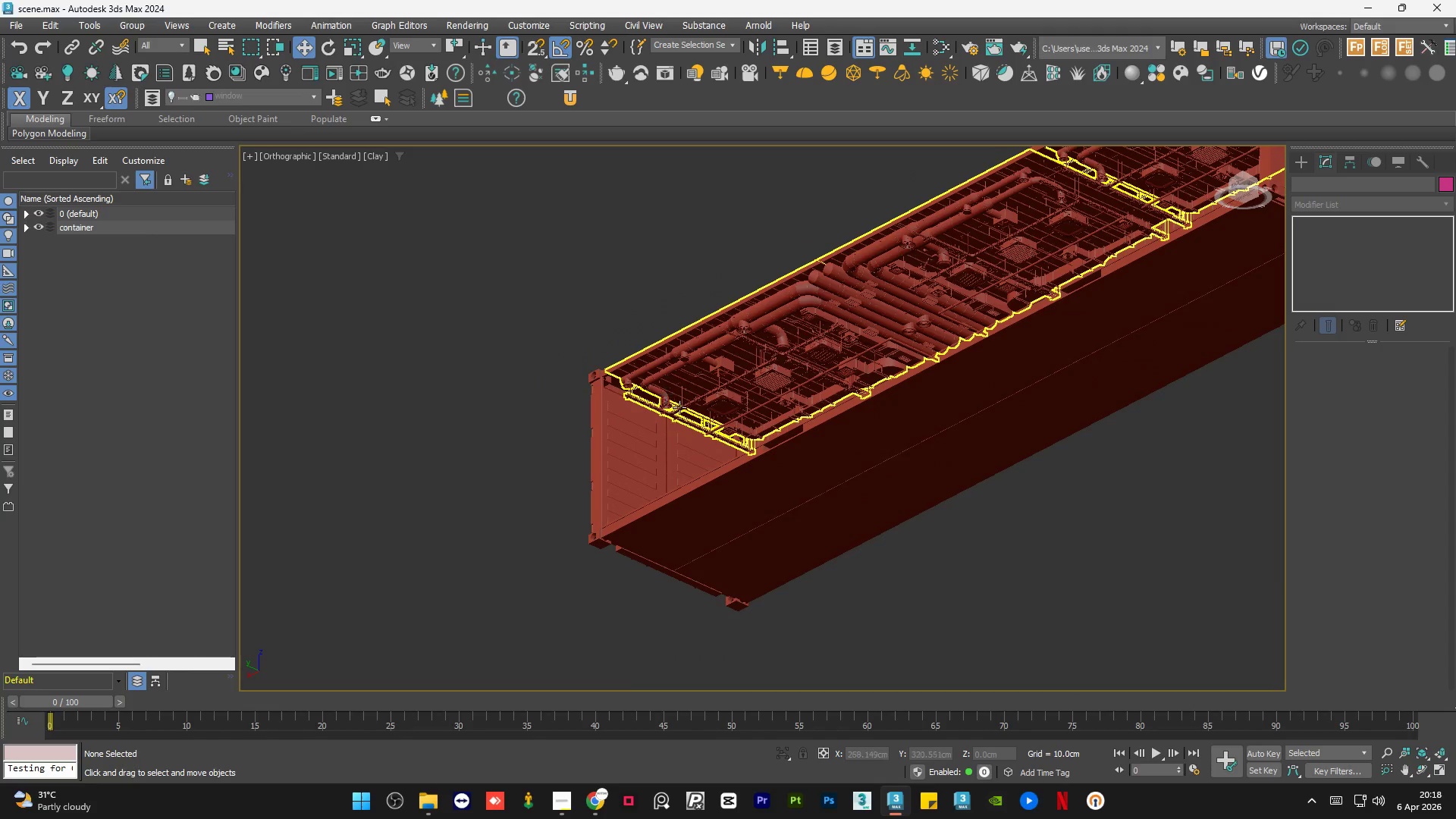 
hold_key(key=AltLeft, duration=0.62)
 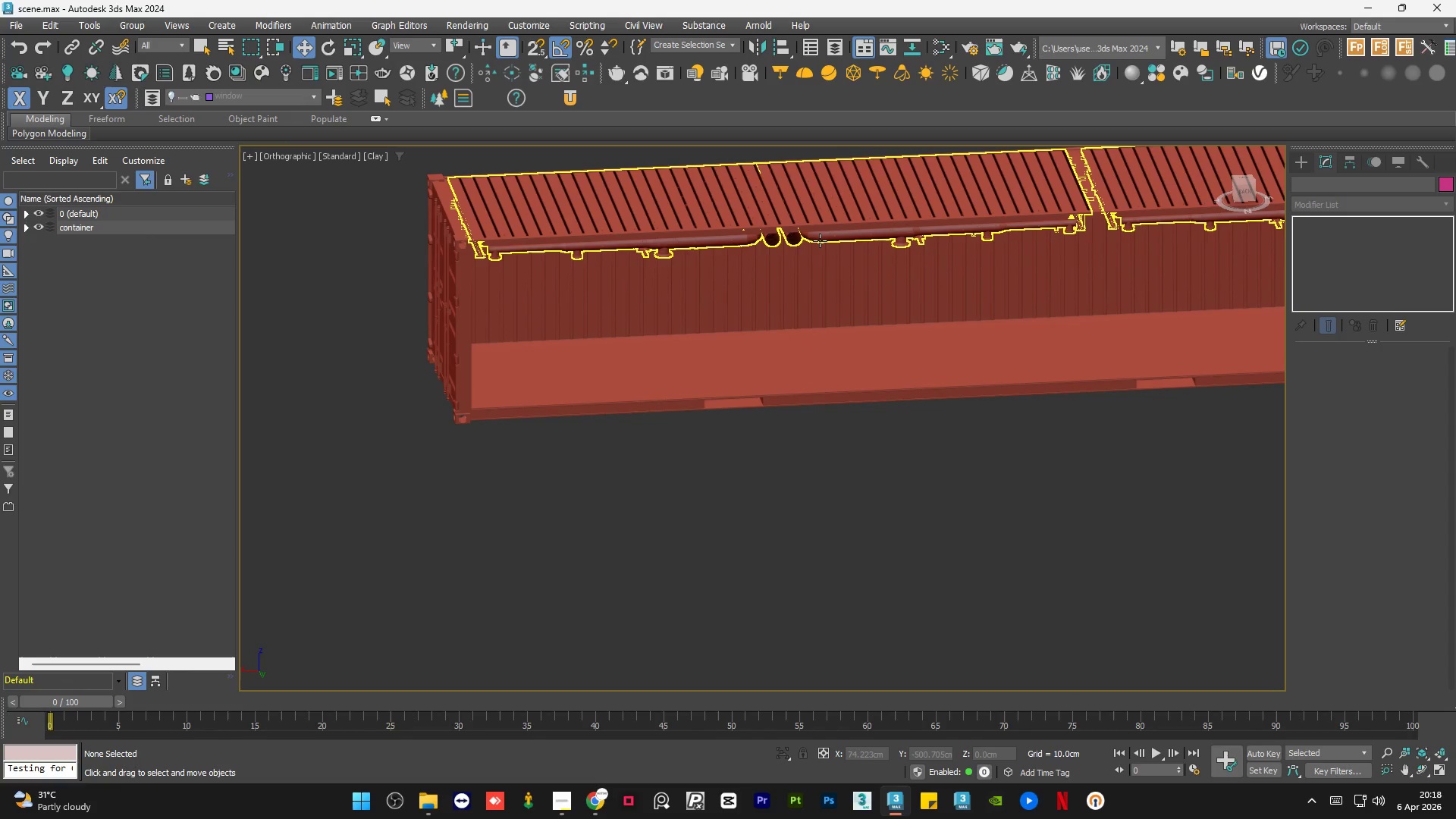 
left_click([820, 240])
 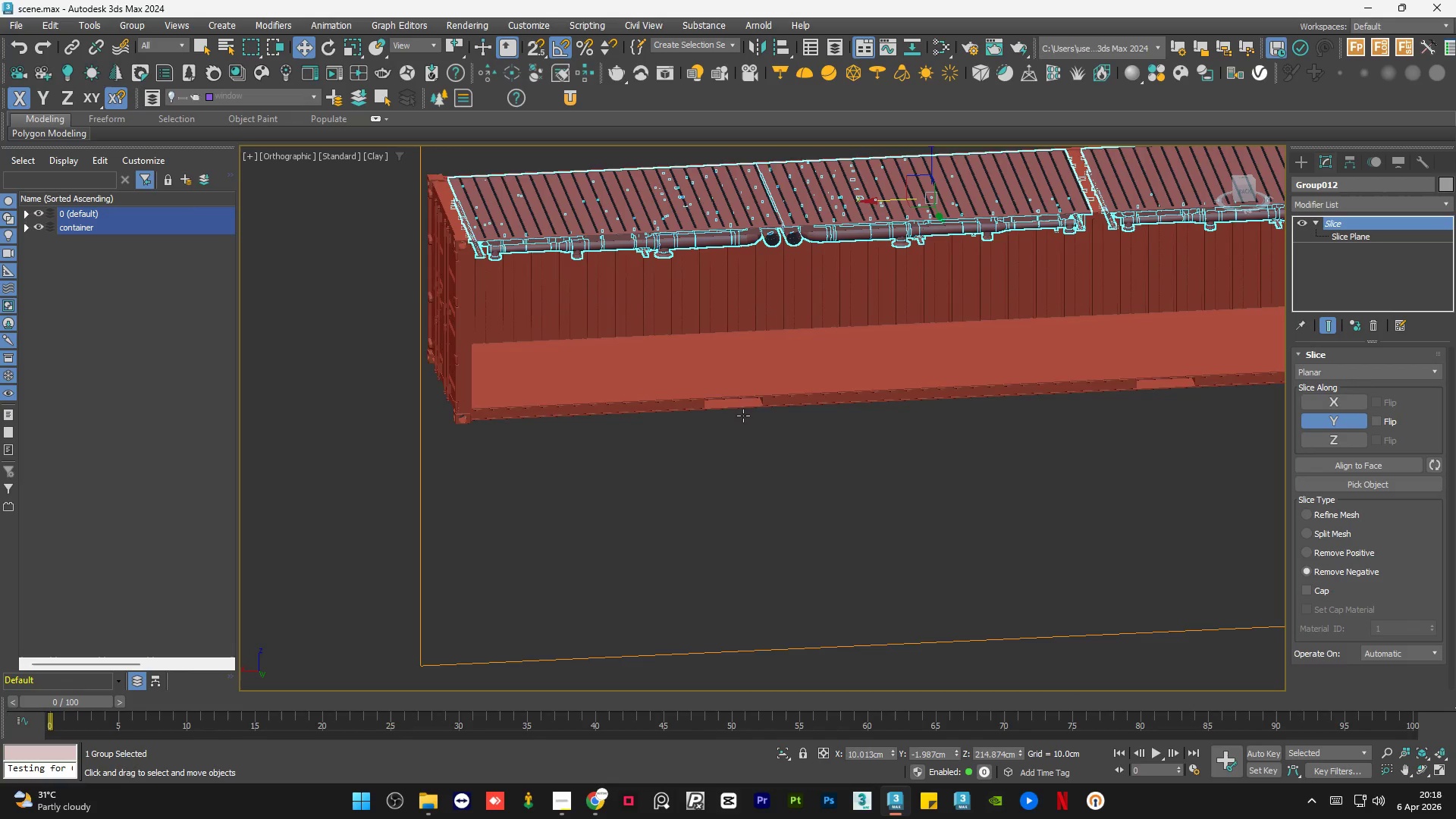 
left_click([745, 472])
 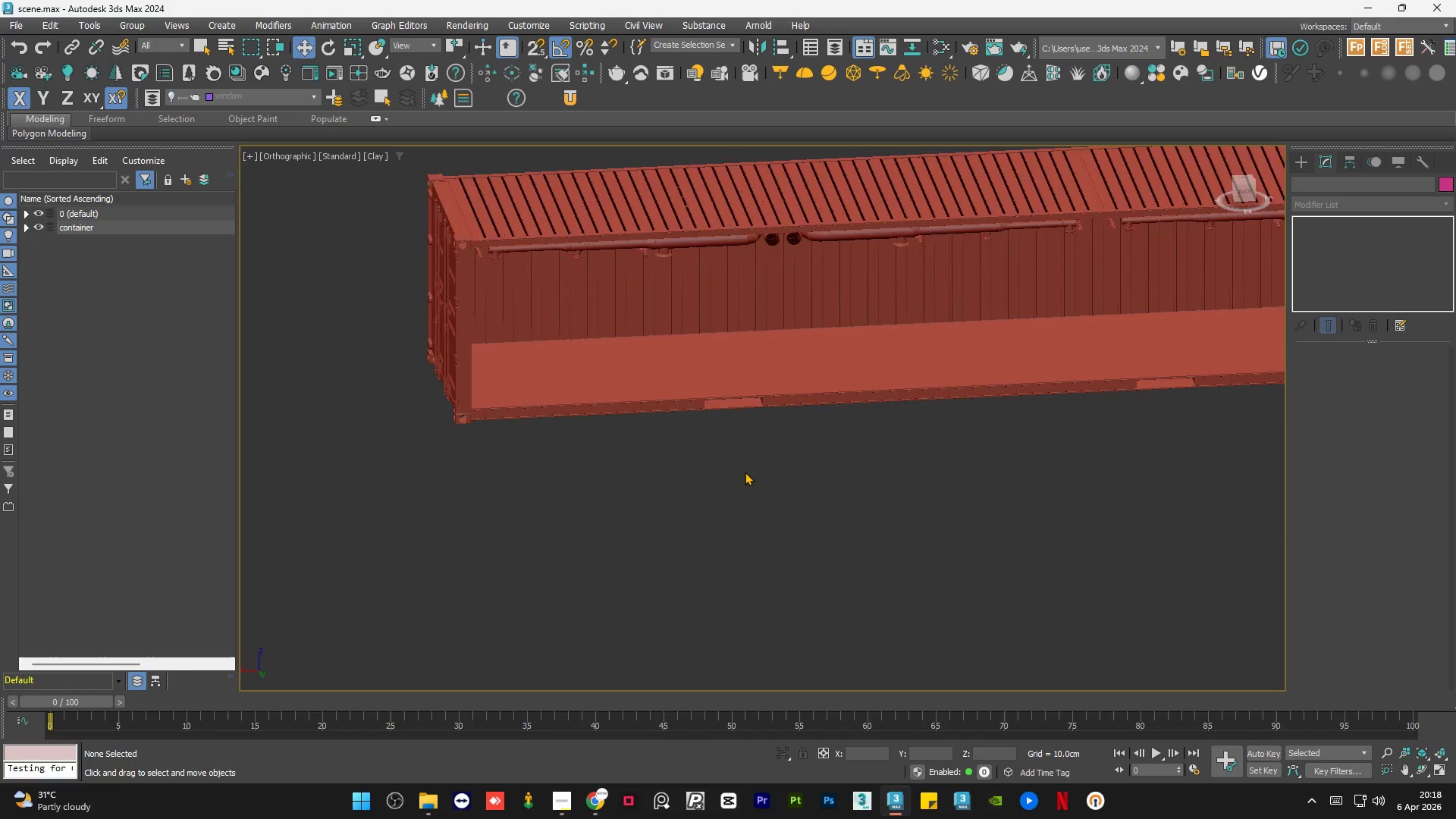 
hold_key(key=AltLeft, duration=0.89)
 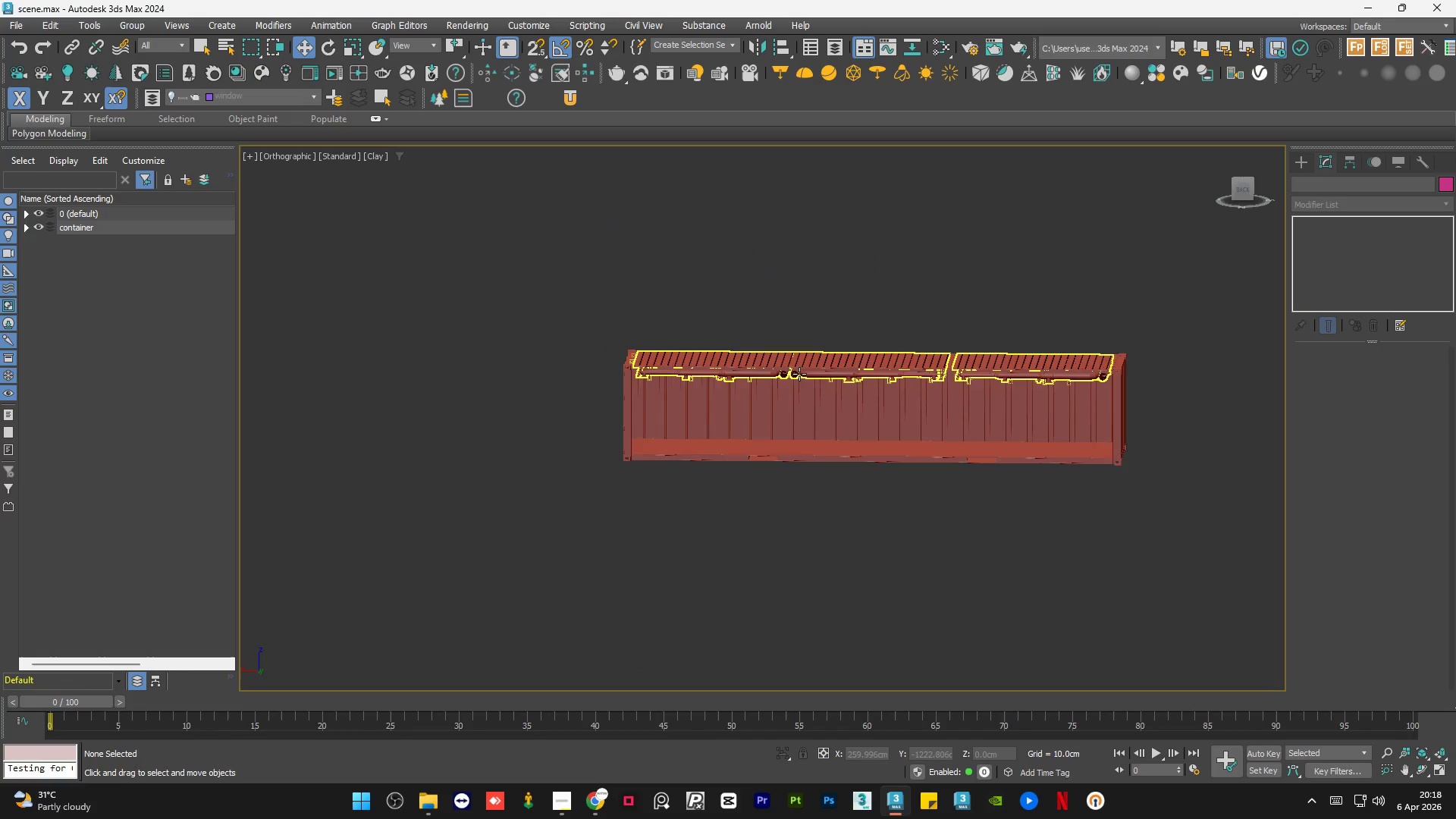 
scroll: coordinate [745, 472], scroll_direction: down, amount: 2.0
 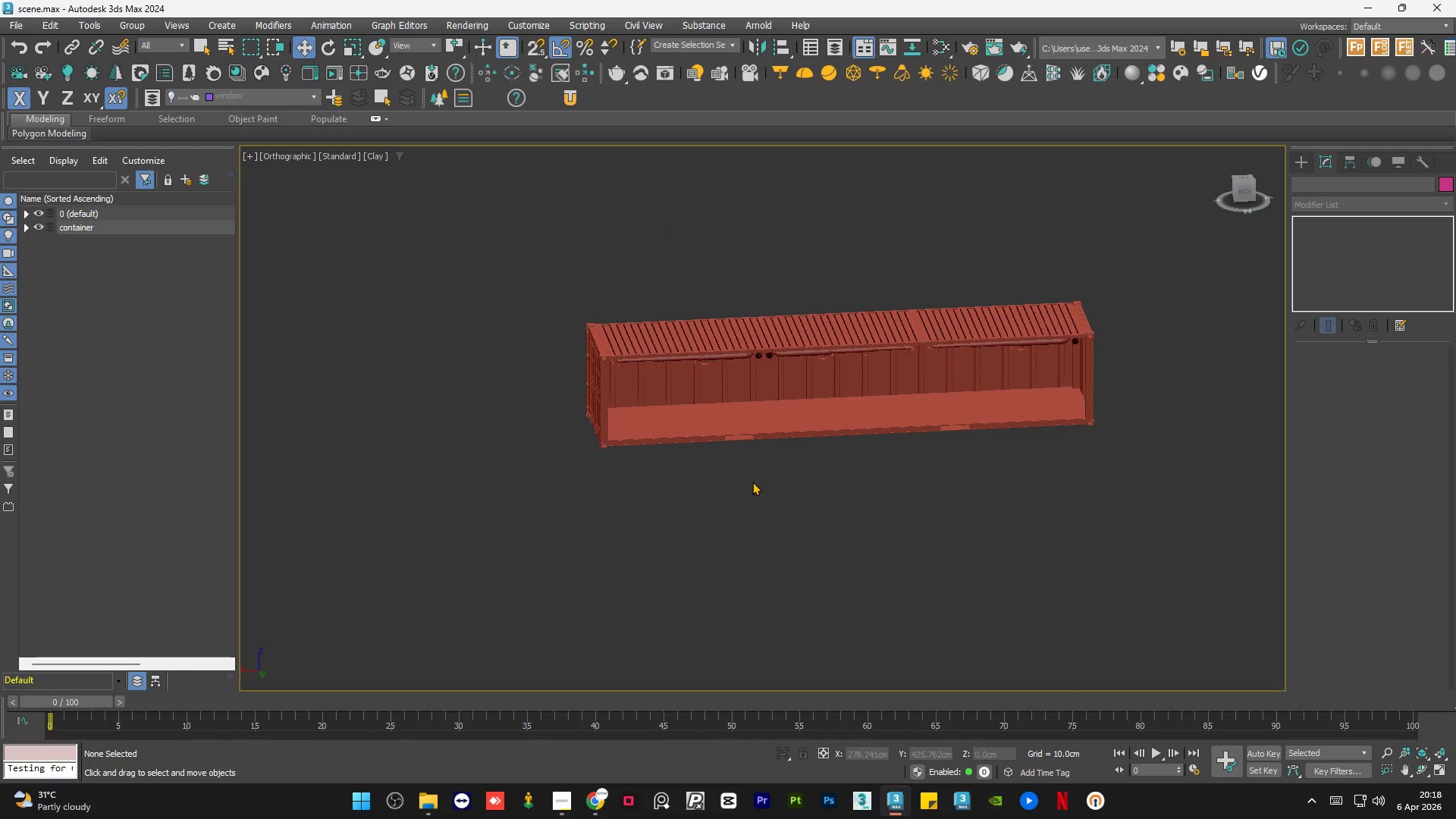 
left_click([811, 375])
 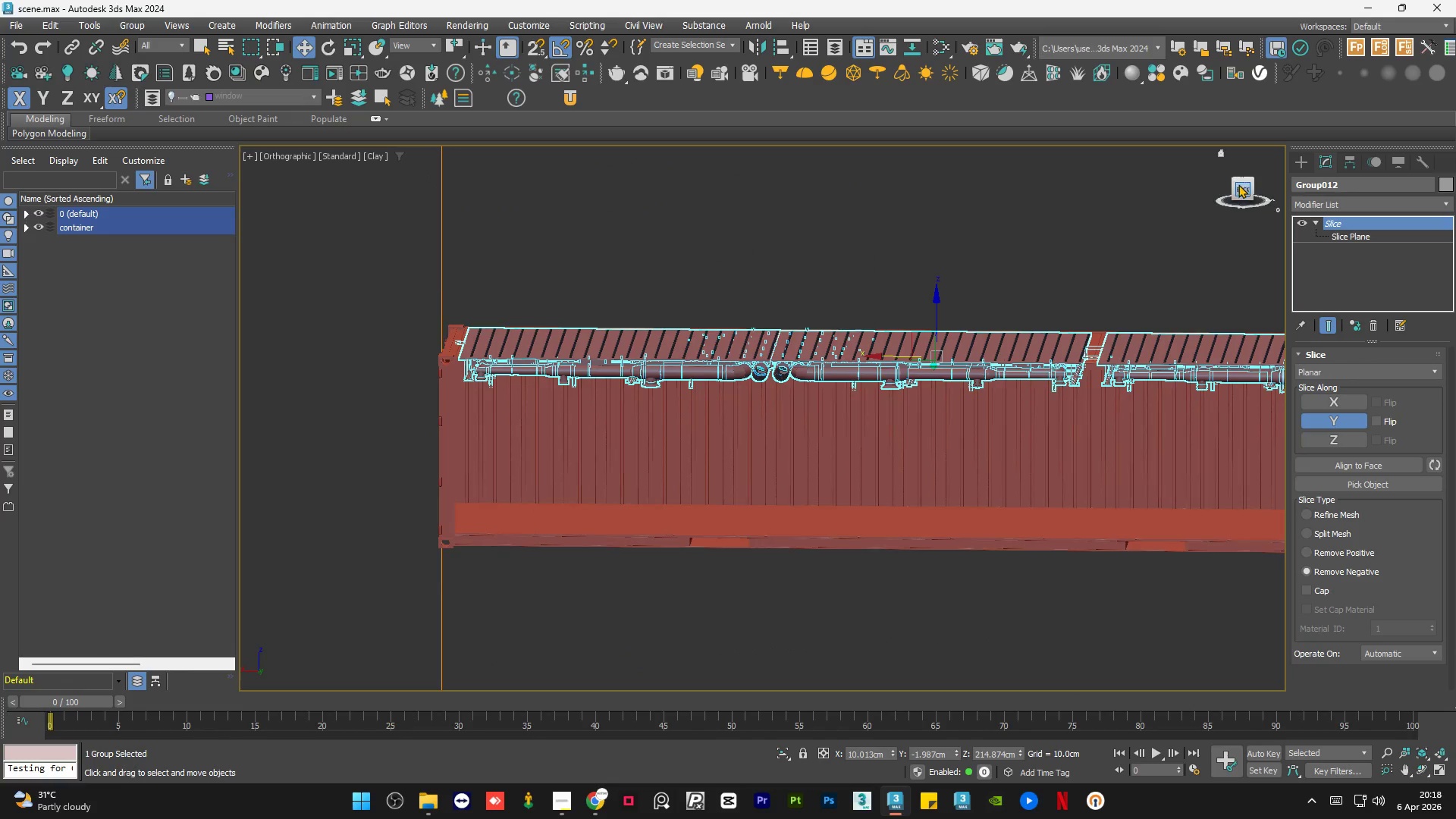 
scroll: coordinate [808, 374], scroll_direction: up, amount: 2.0
 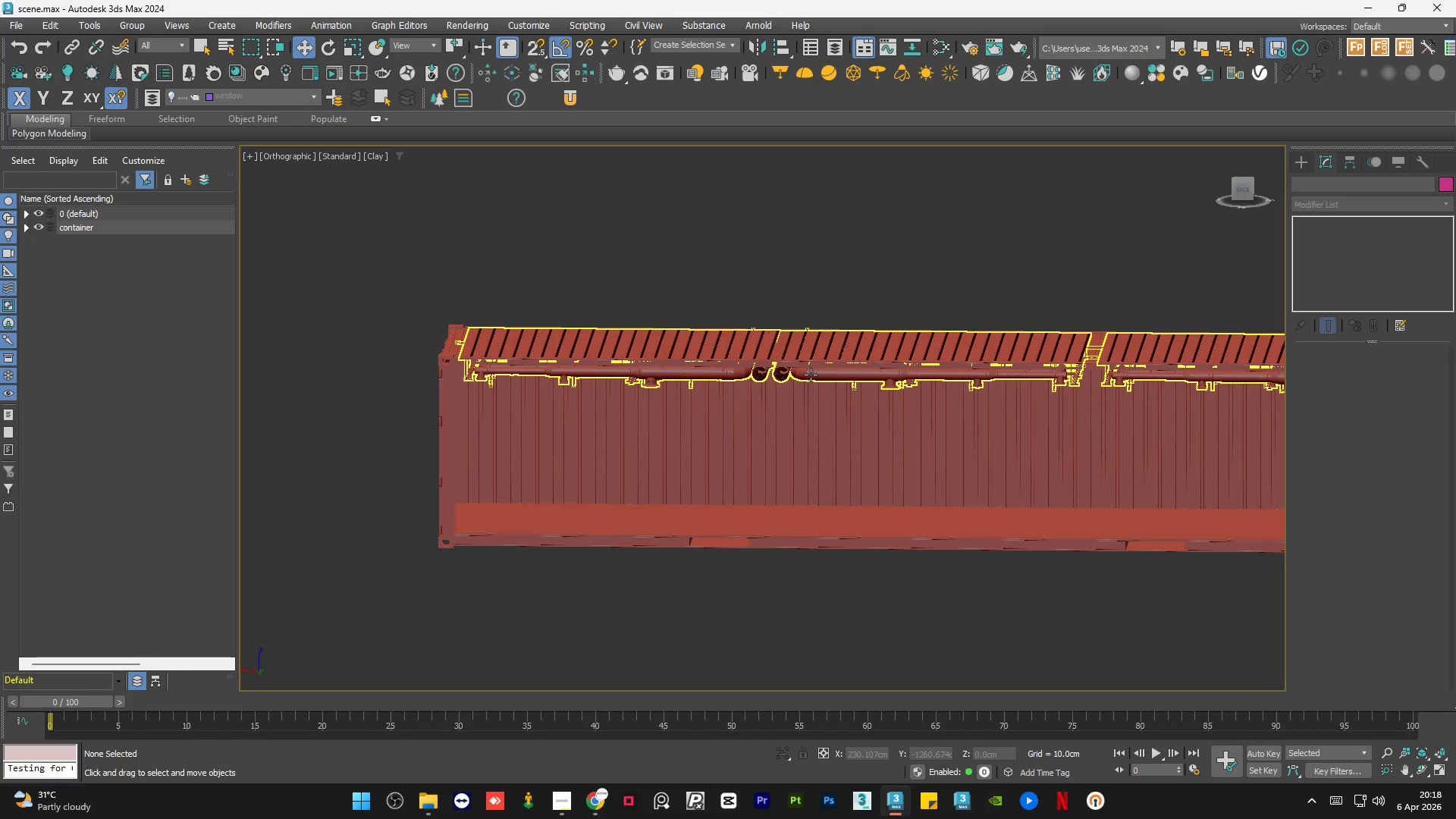 
left_click([1238, 190])
 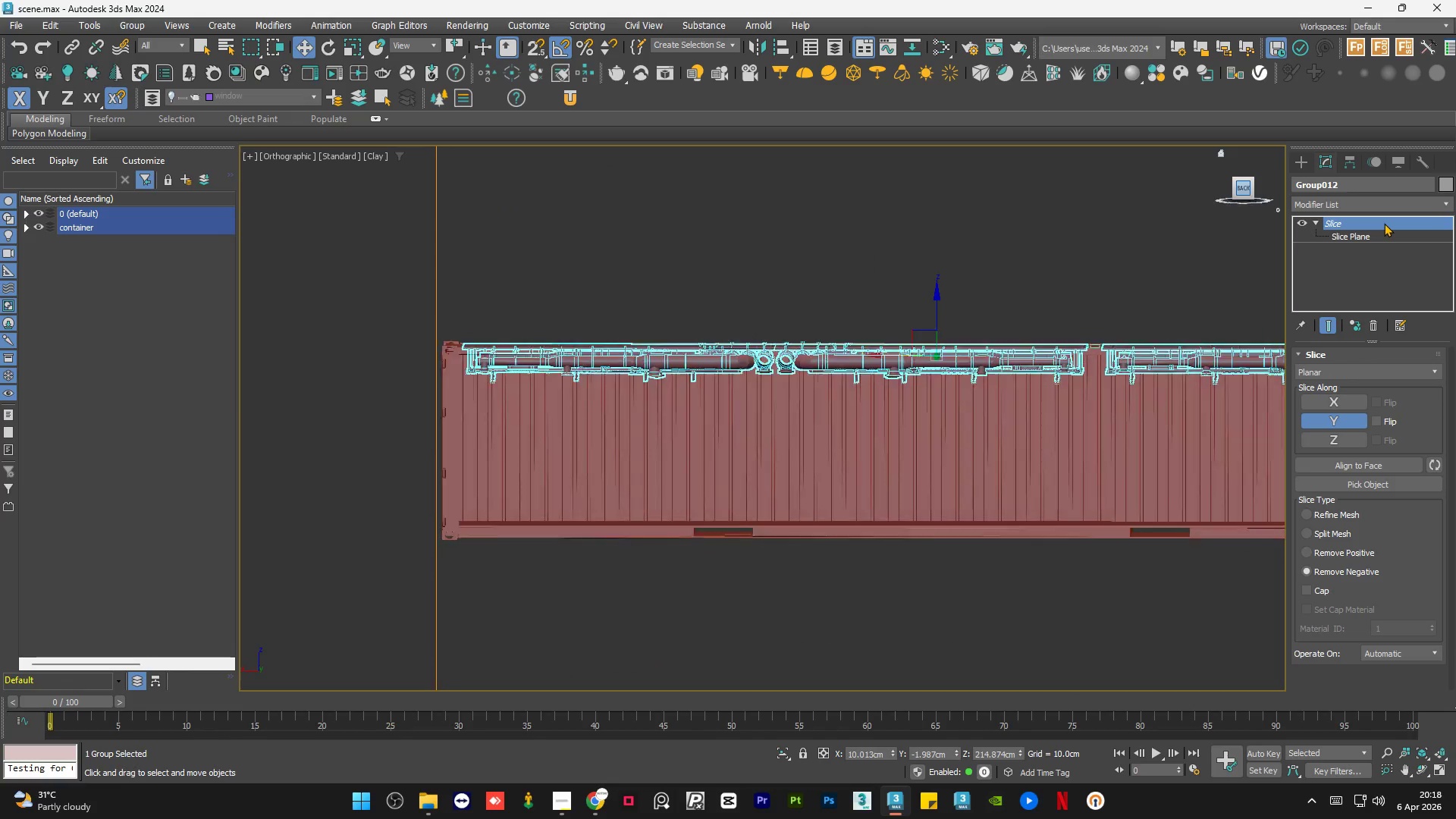 
right_click([1383, 223])
 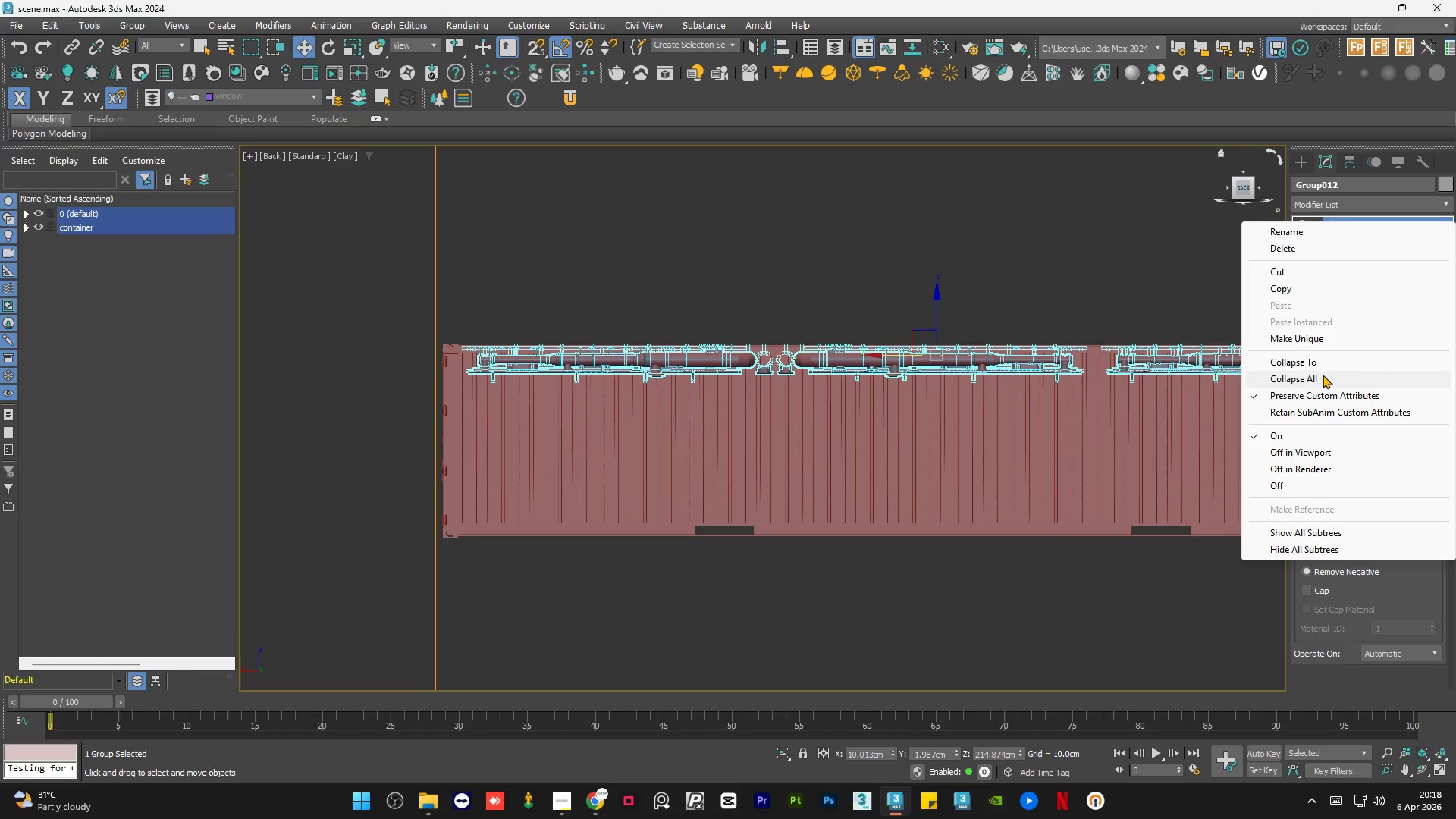 
left_click([1323, 375])
 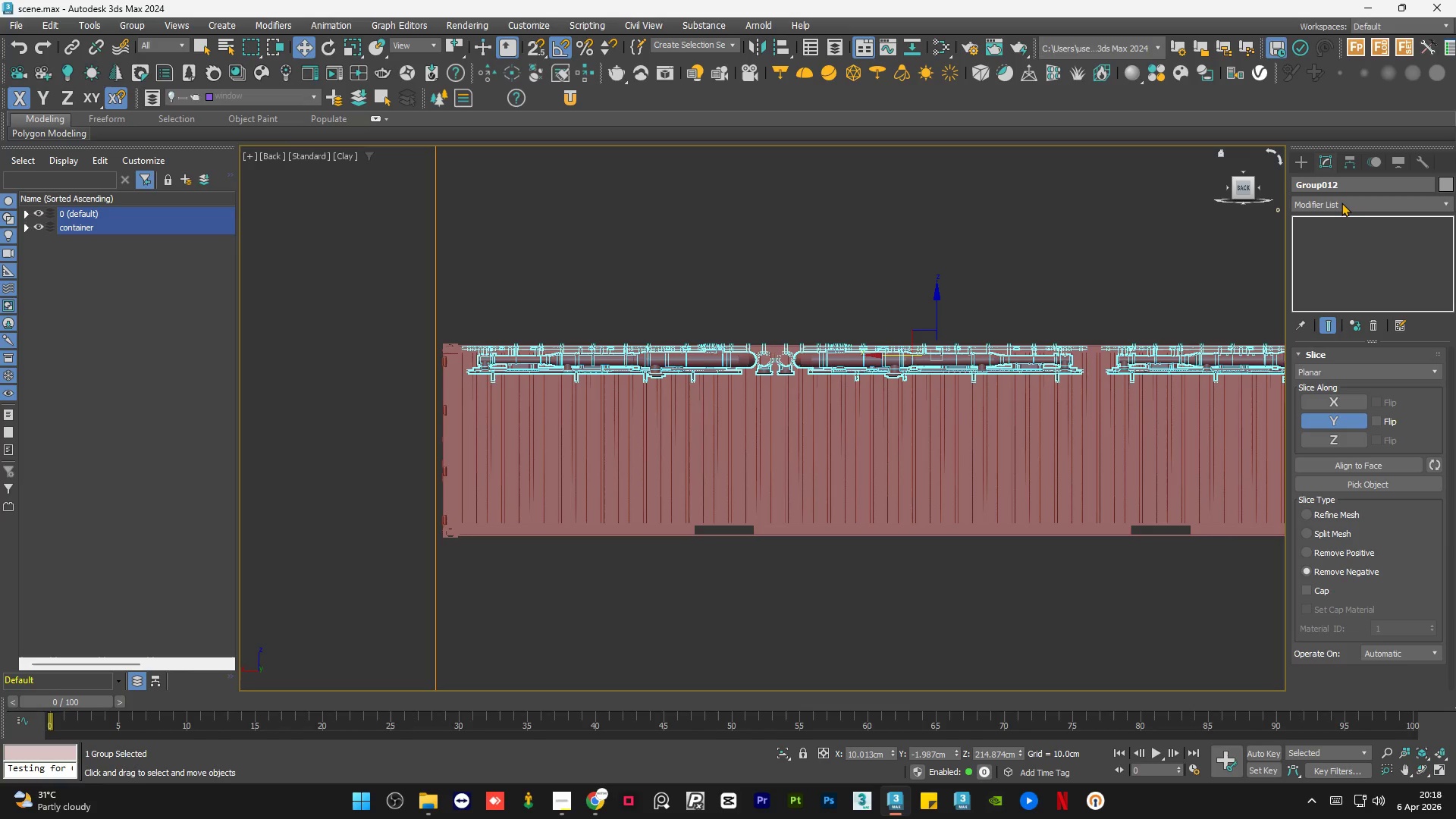 
left_click([1341, 202])
 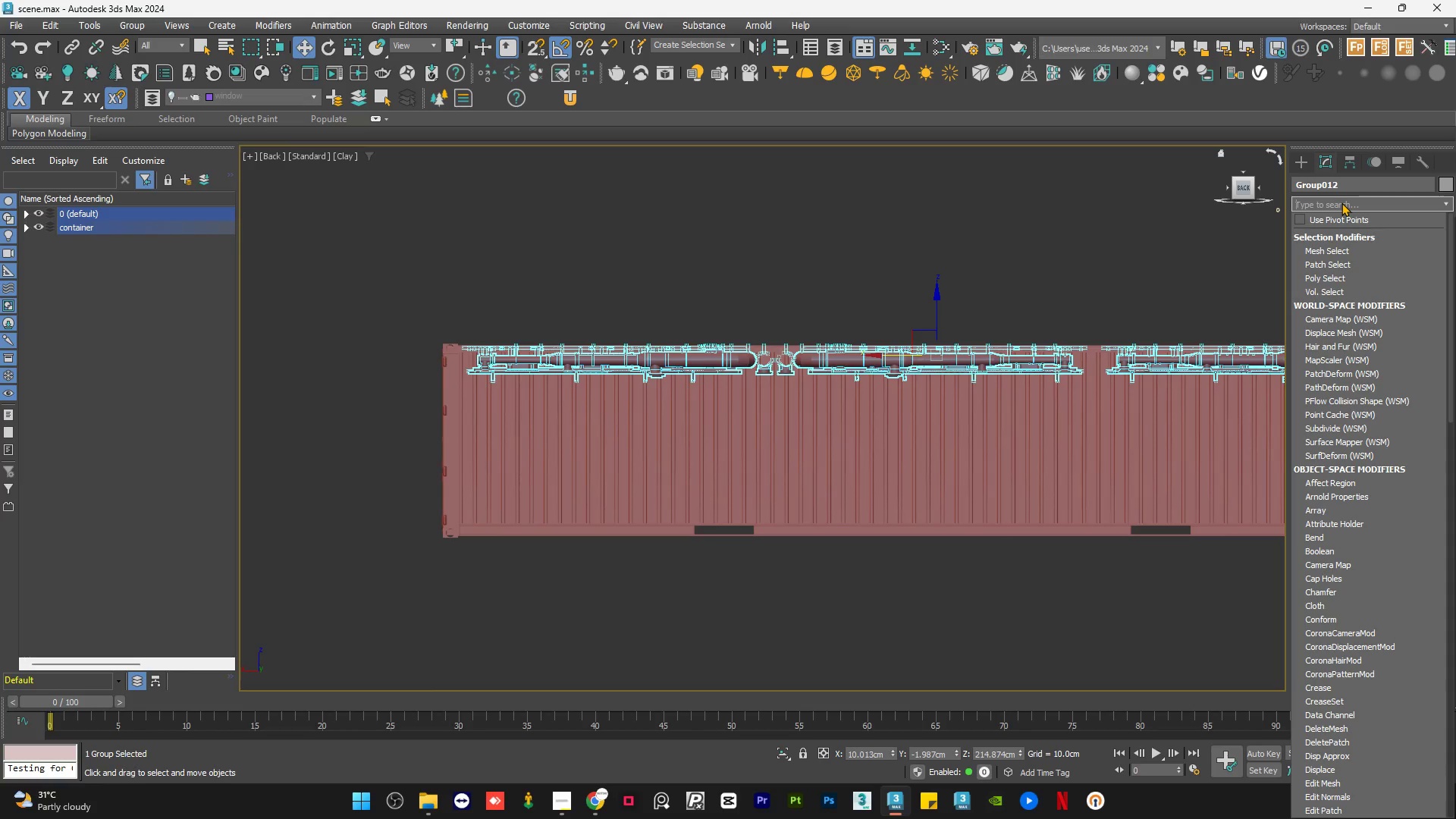 
type(sli)
 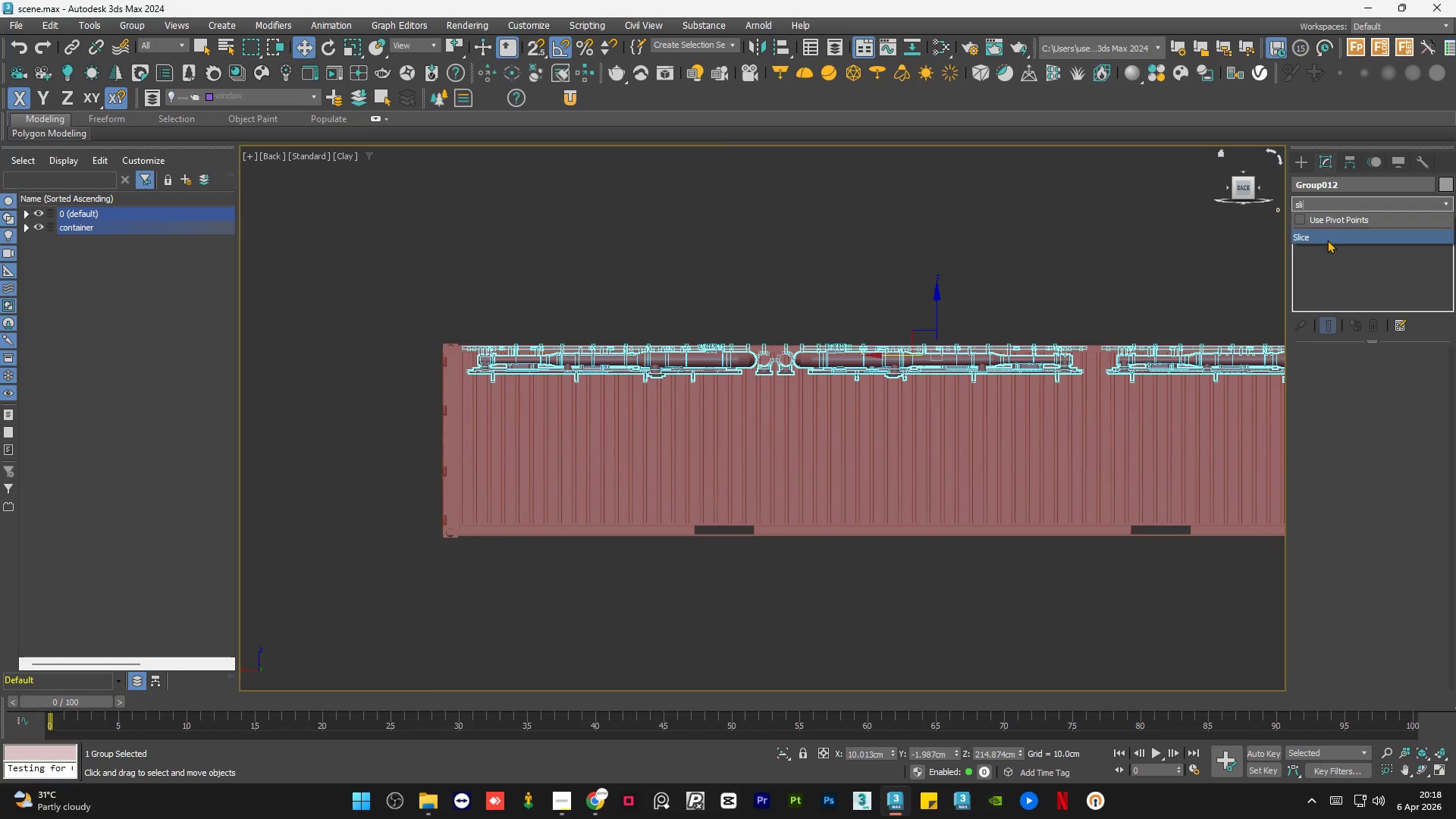 
left_click([1326, 240])
 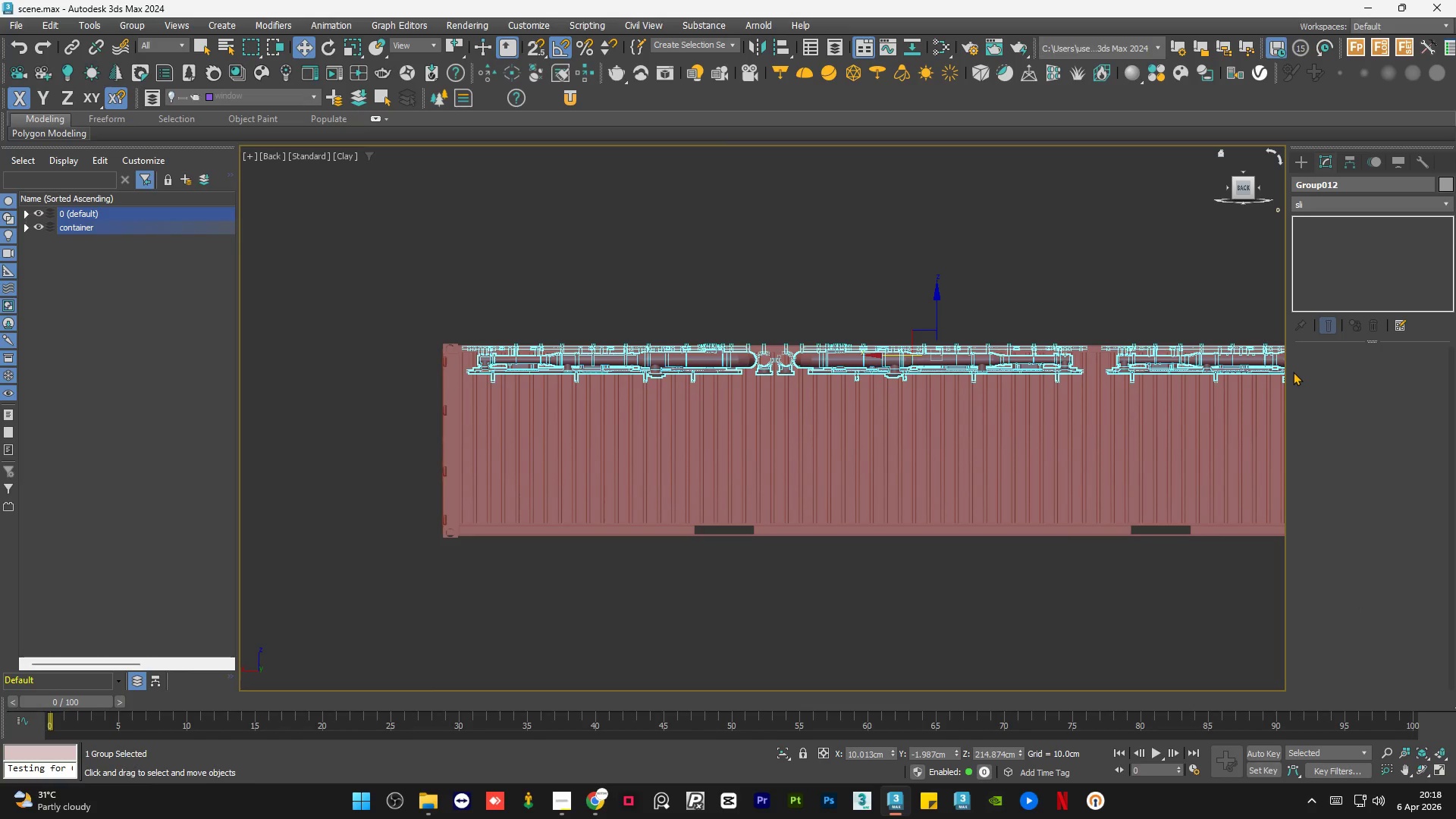 
wait(10.47)
 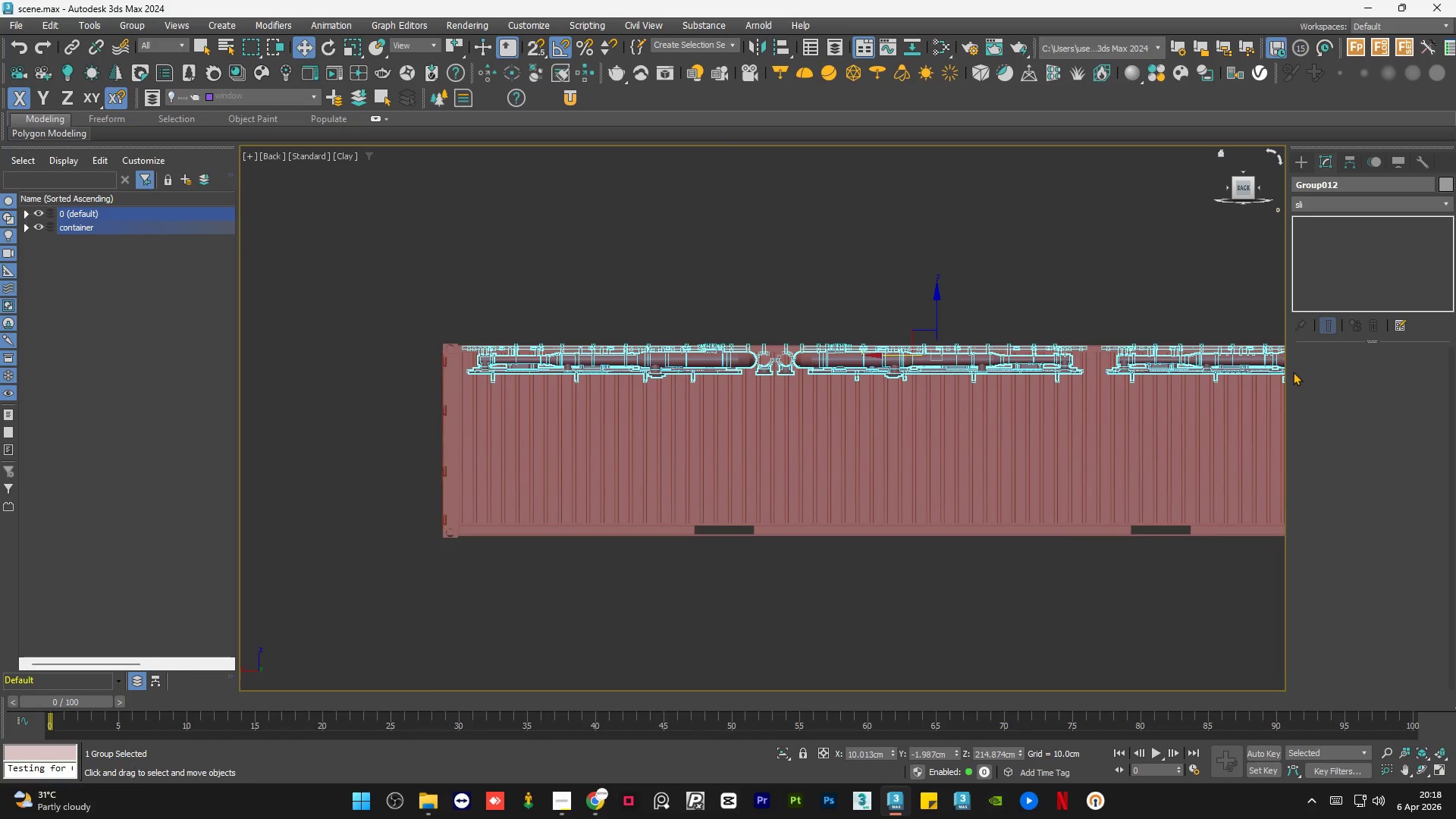 
left_click([1315, 221])
 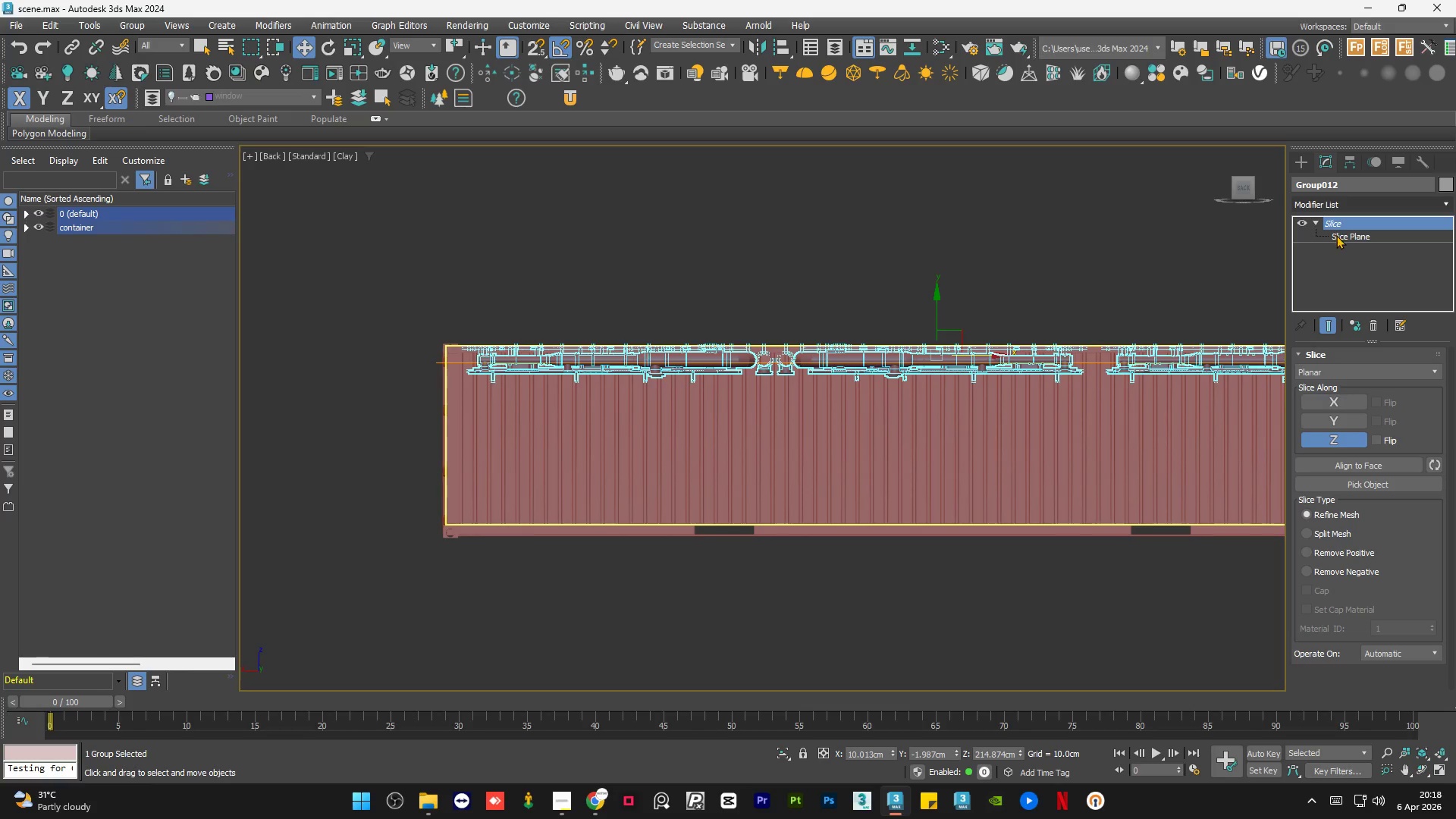 
left_click([1337, 235])
 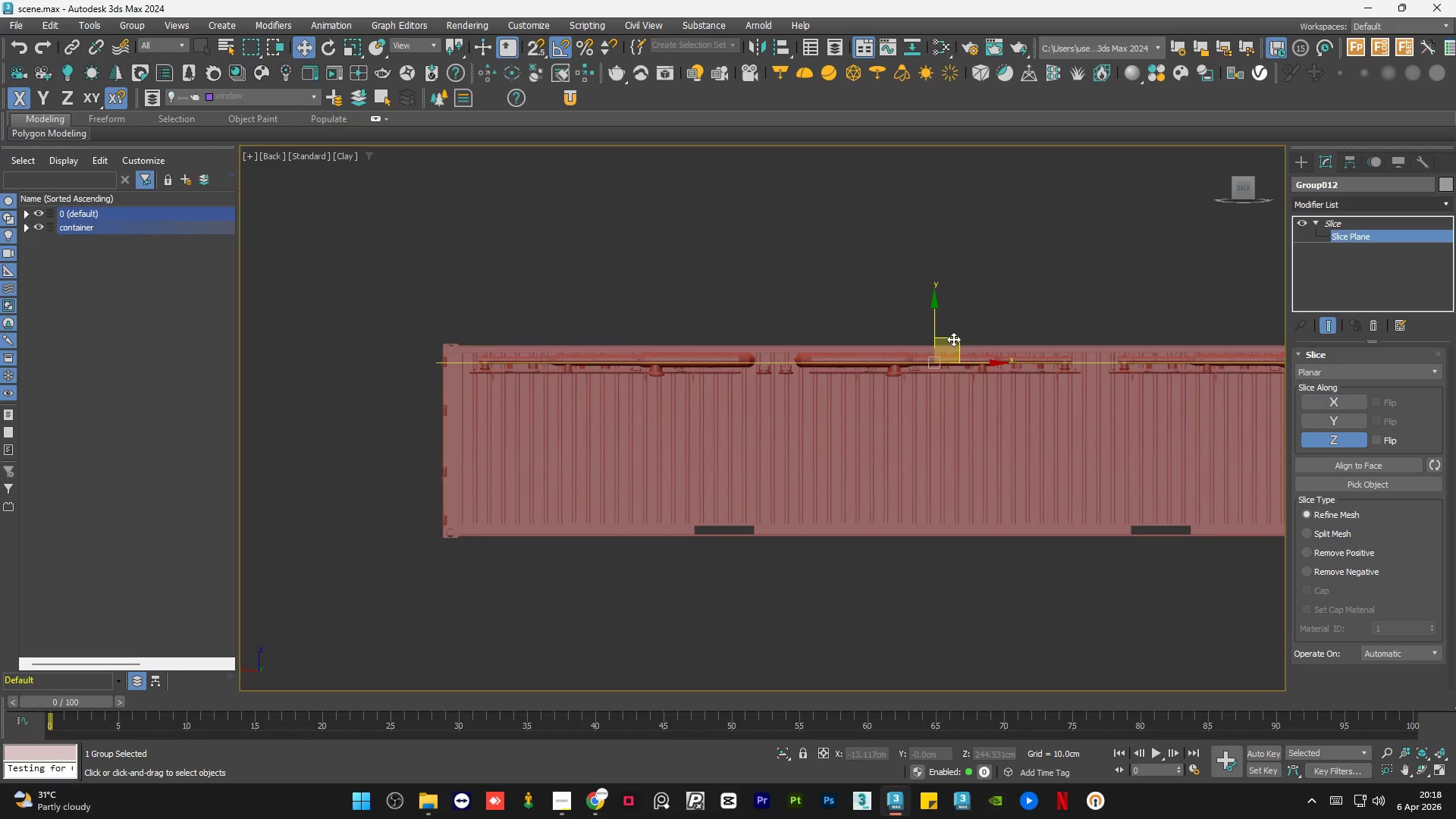 
scroll: coordinate [940, 348], scroll_direction: up, amount: 6.0
 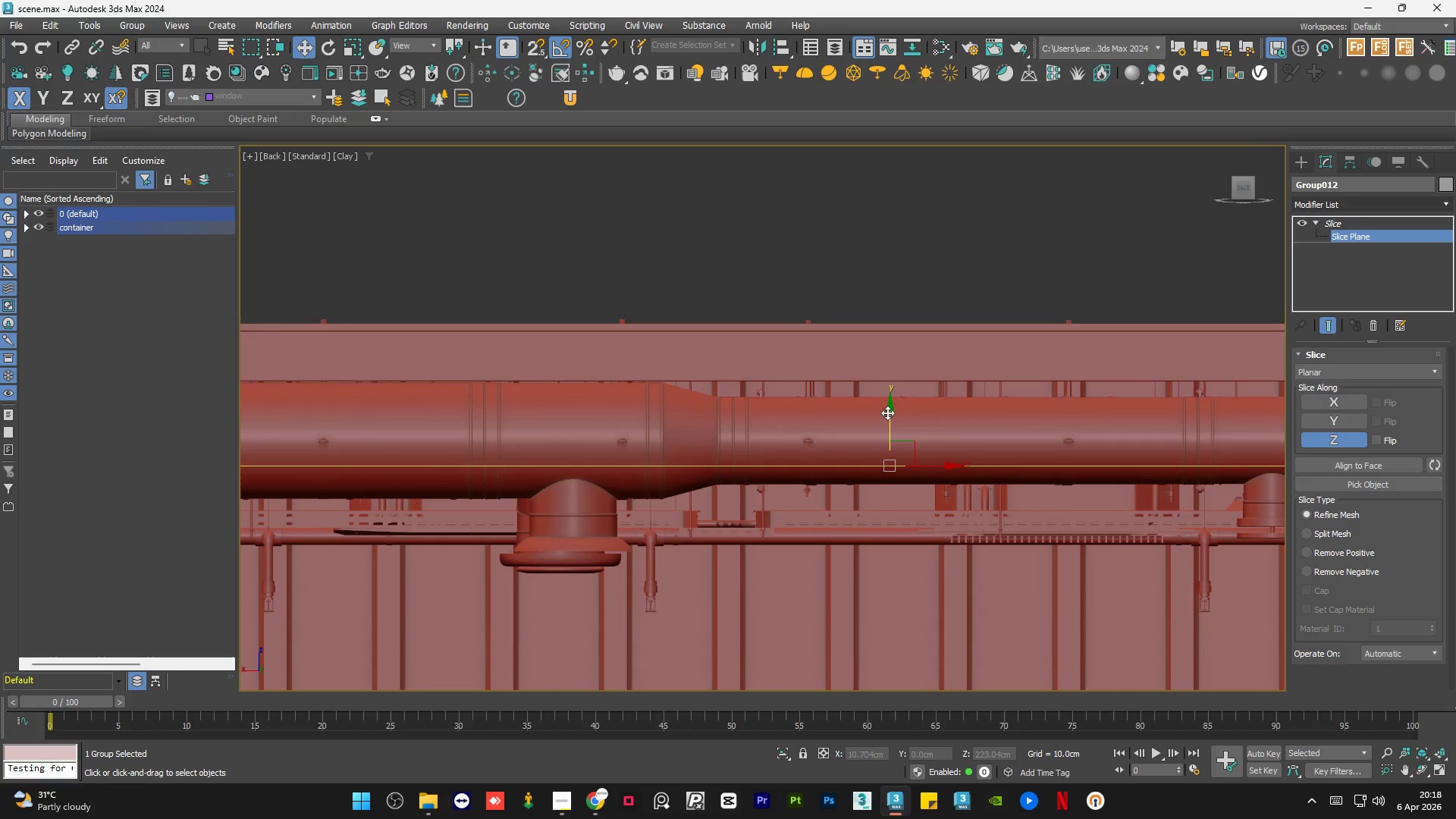 
left_click_drag(start_coordinate=[890, 411], to_coordinate=[890, 326])
 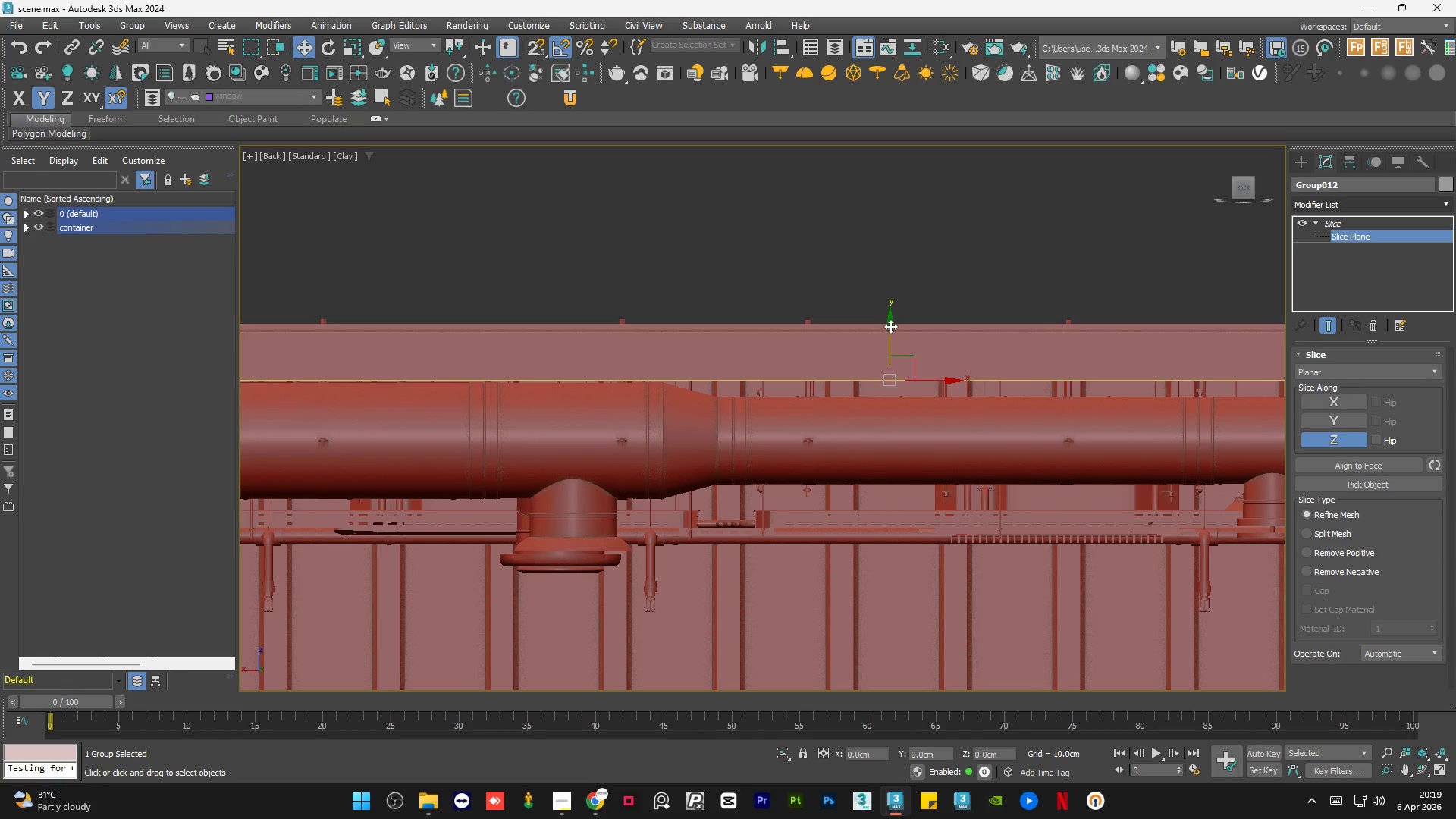 
scroll: coordinate [890, 326], scroll_direction: up, amount: 2.0
 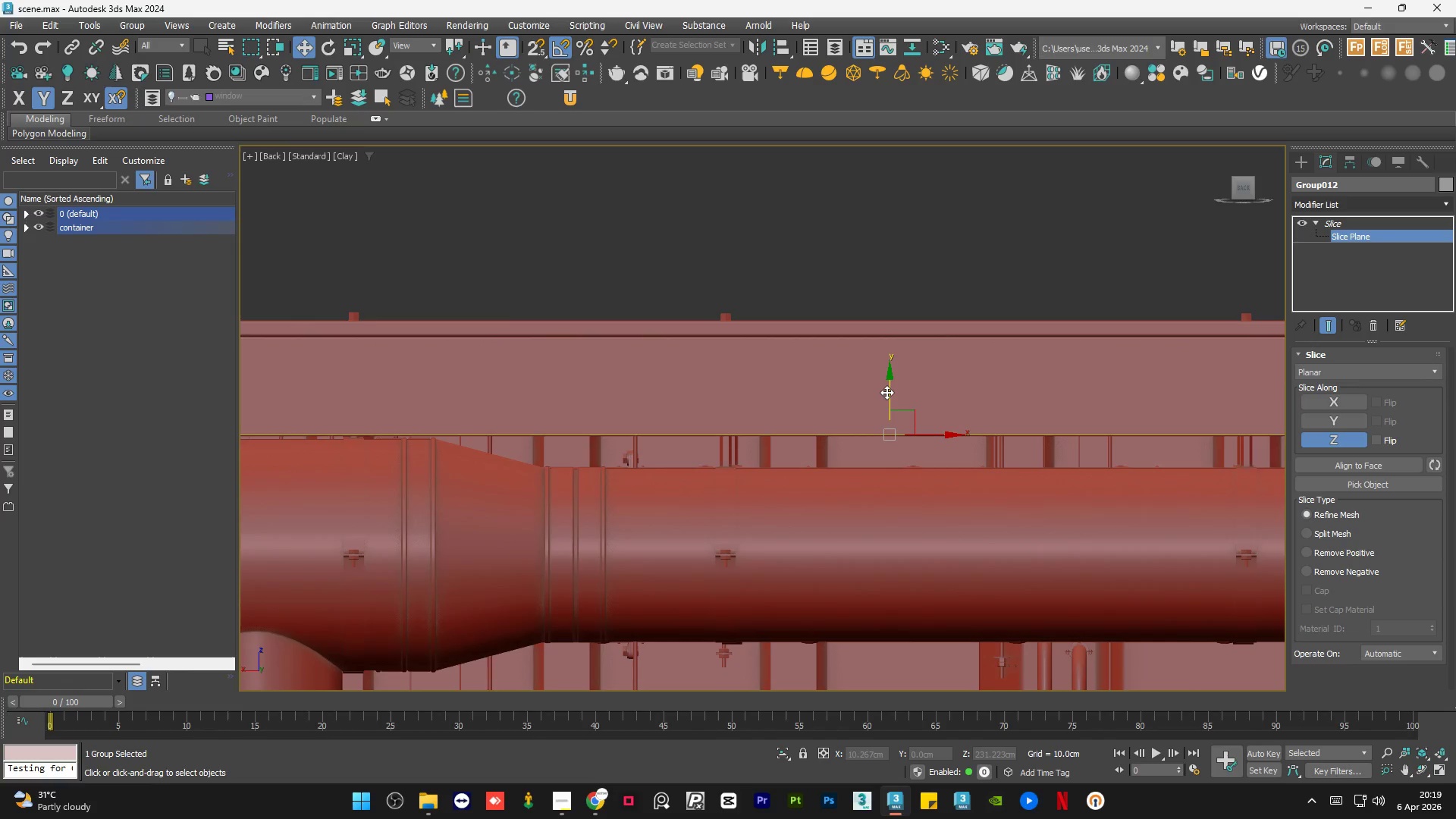 
left_click_drag(start_coordinate=[886, 392], to_coordinate=[893, 338])
 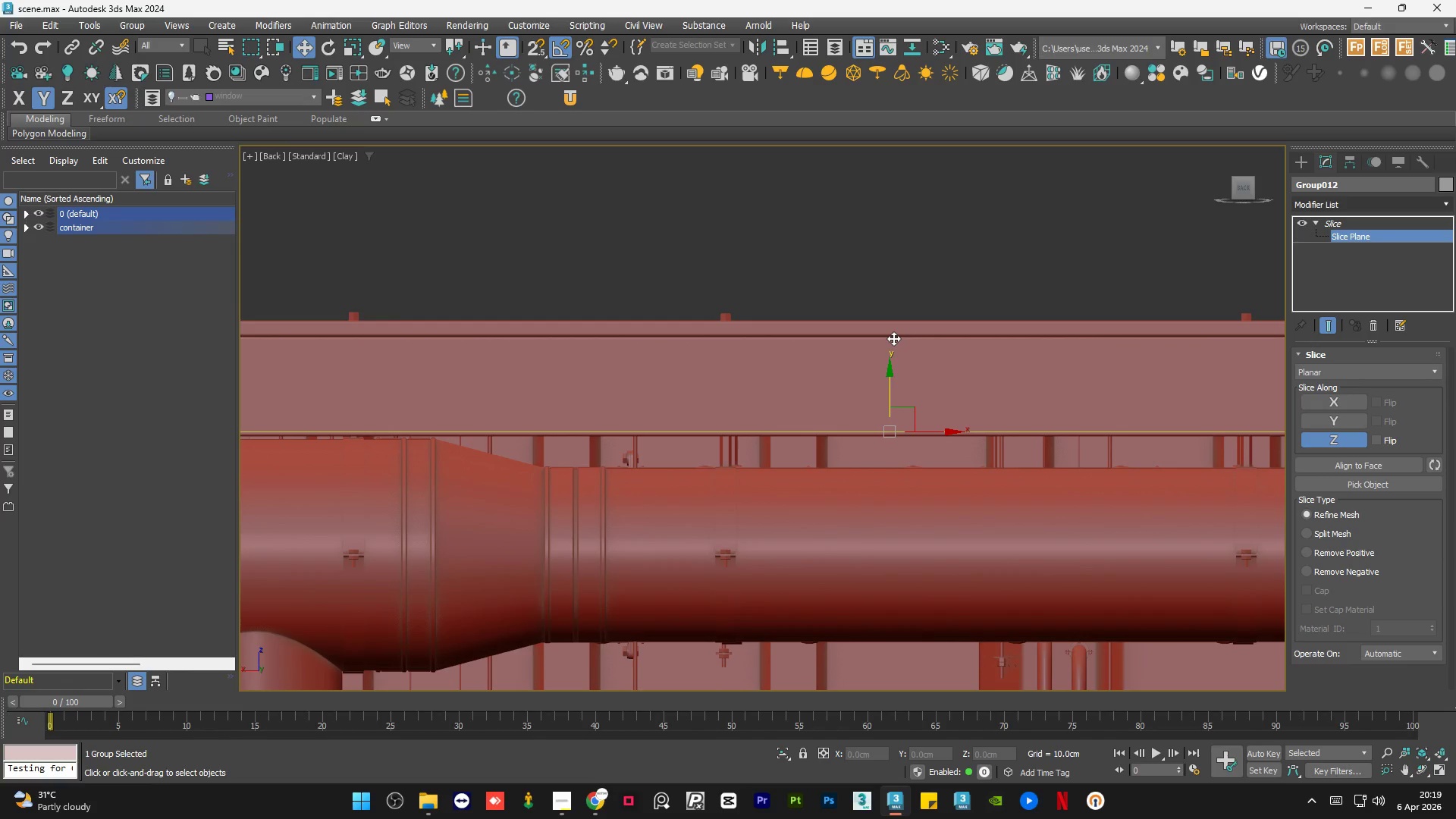 
key(F3)
 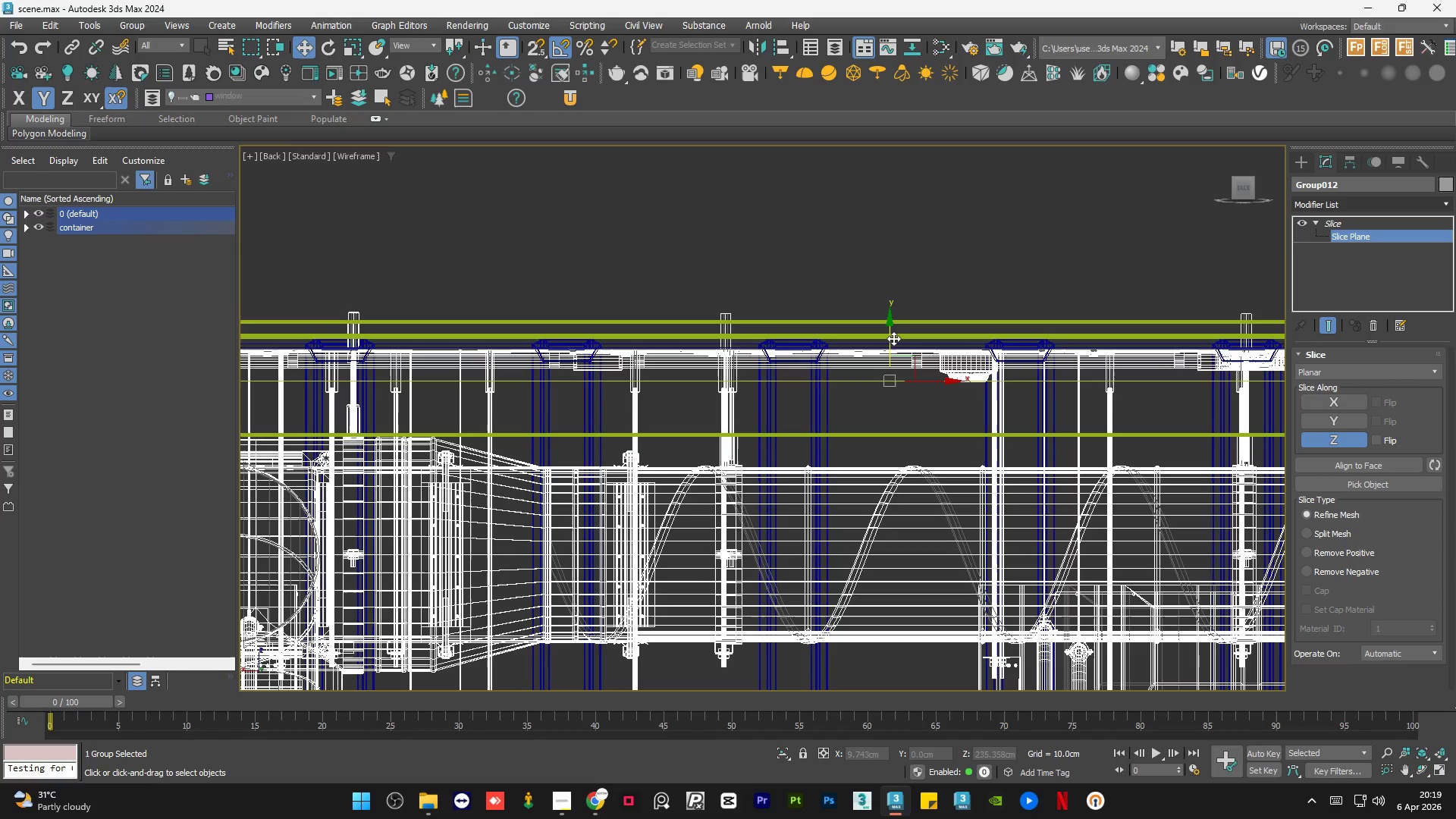 
left_click_drag(start_coordinate=[890, 343], to_coordinate=[890, 322])
 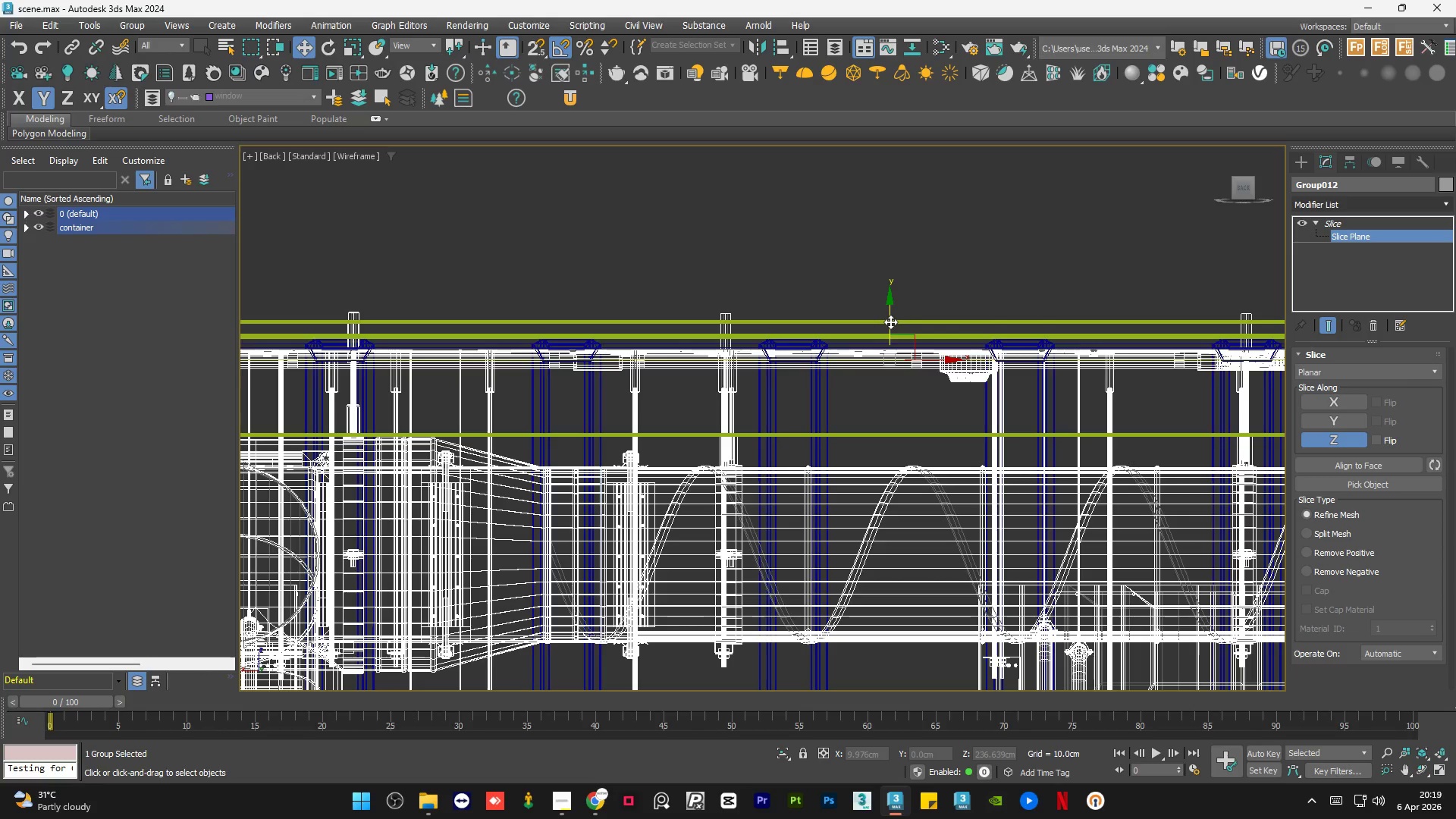 
key(F3)
 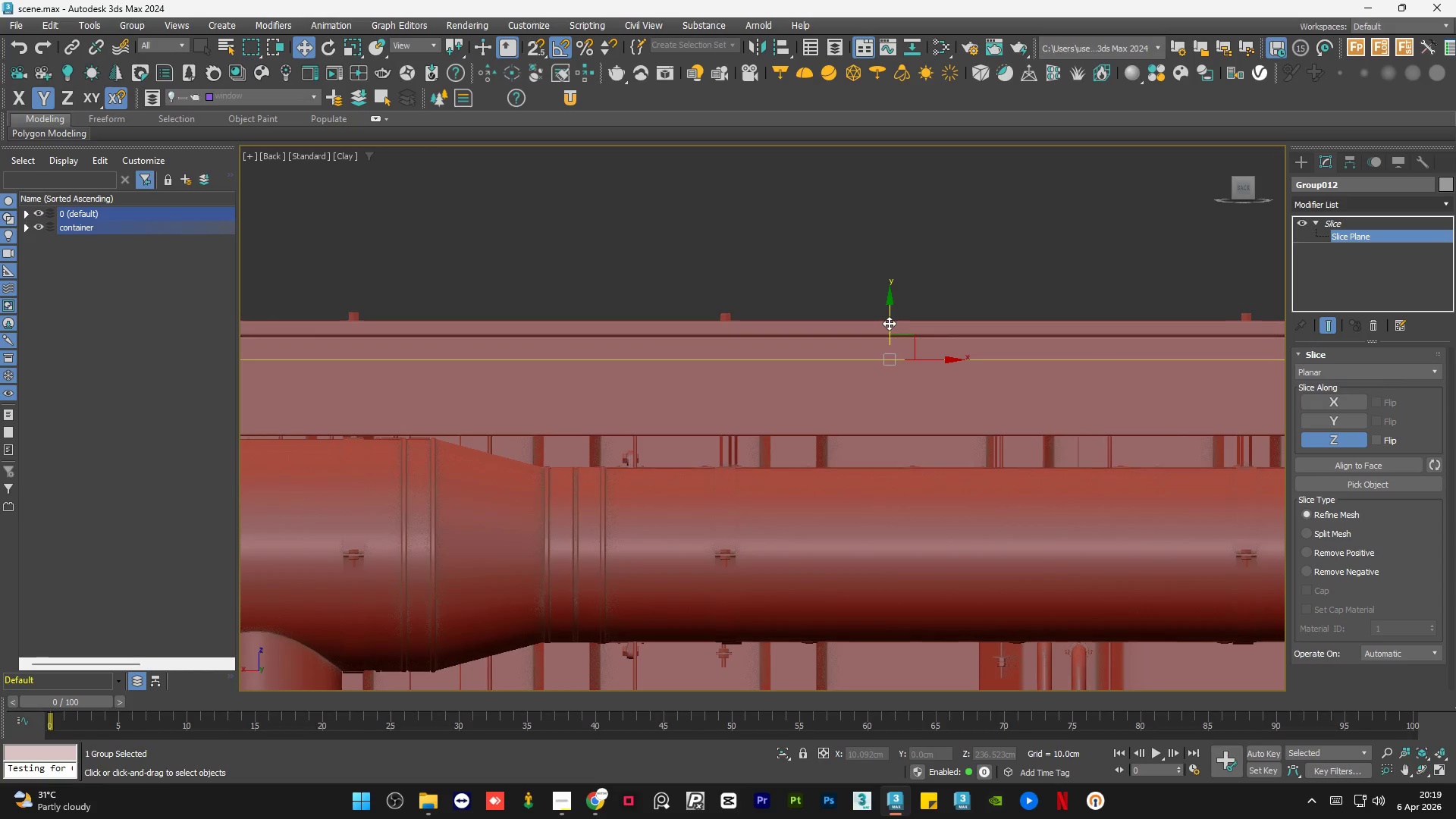 
left_click_drag(start_coordinate=[889, 323], to_coordinate=[893, 306])
 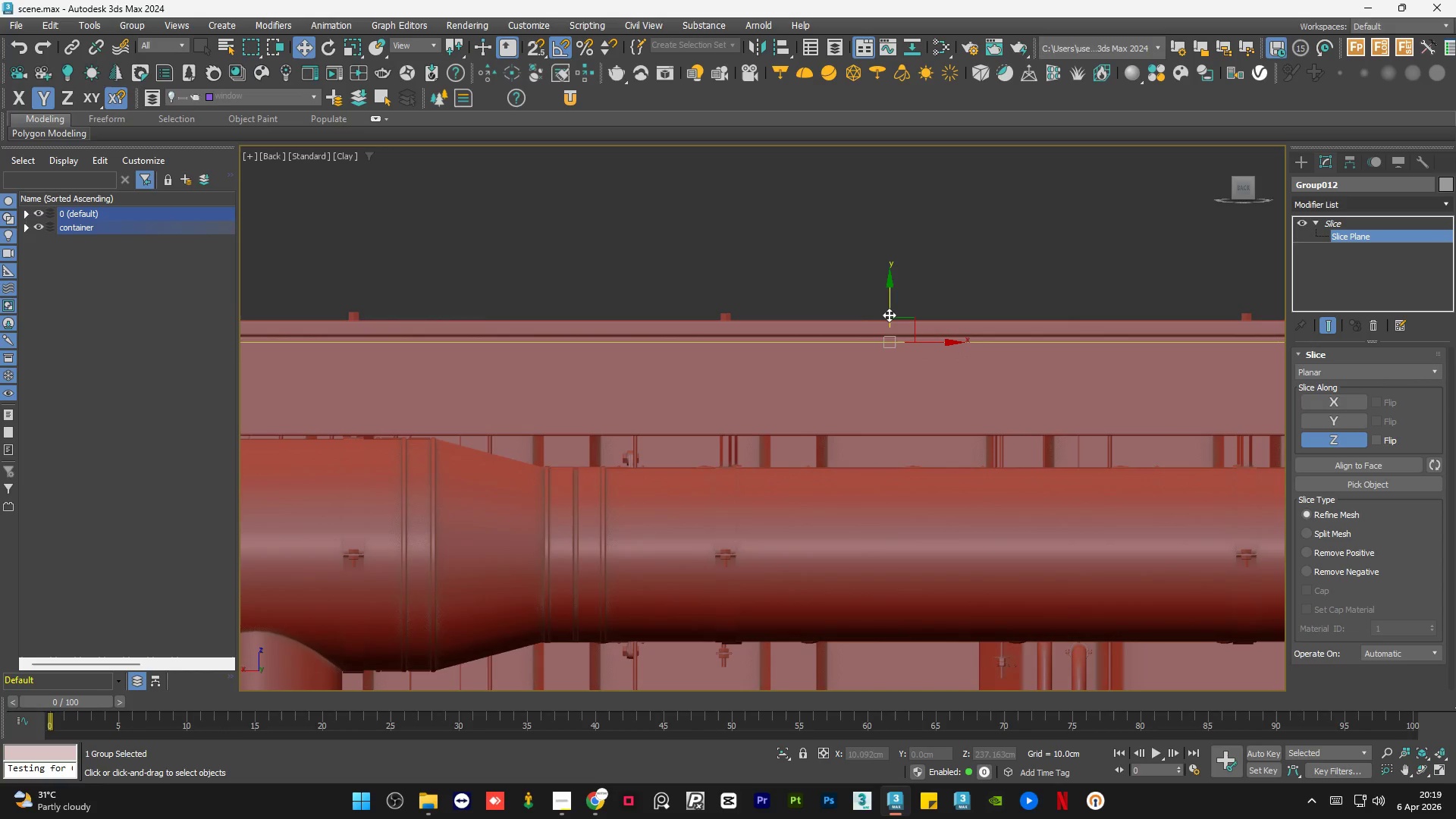 
left_click_drag(start_coordinate=[888, 306], to_coordinate=[892, 300])
 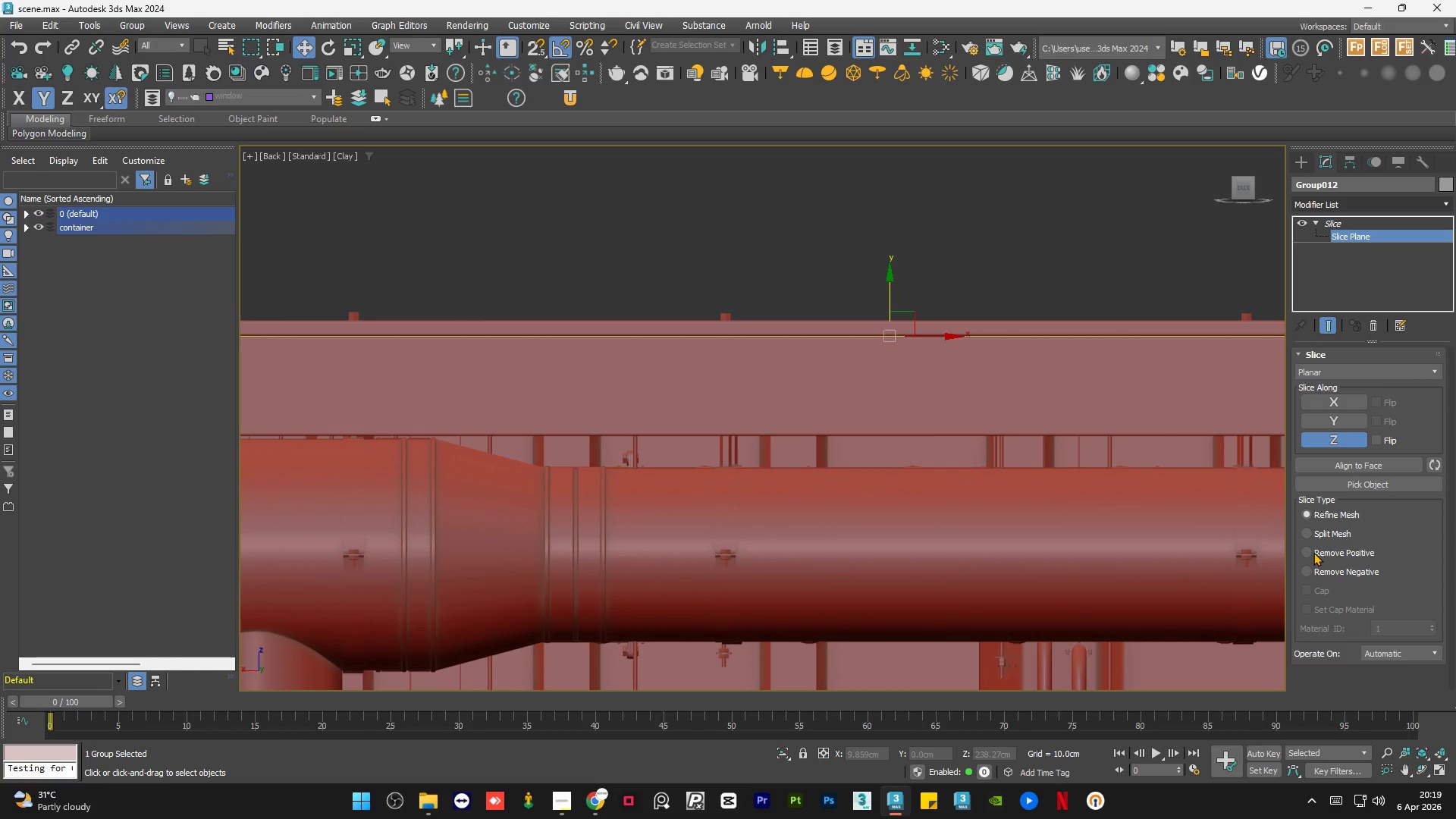 
left_click([1312, 552])
 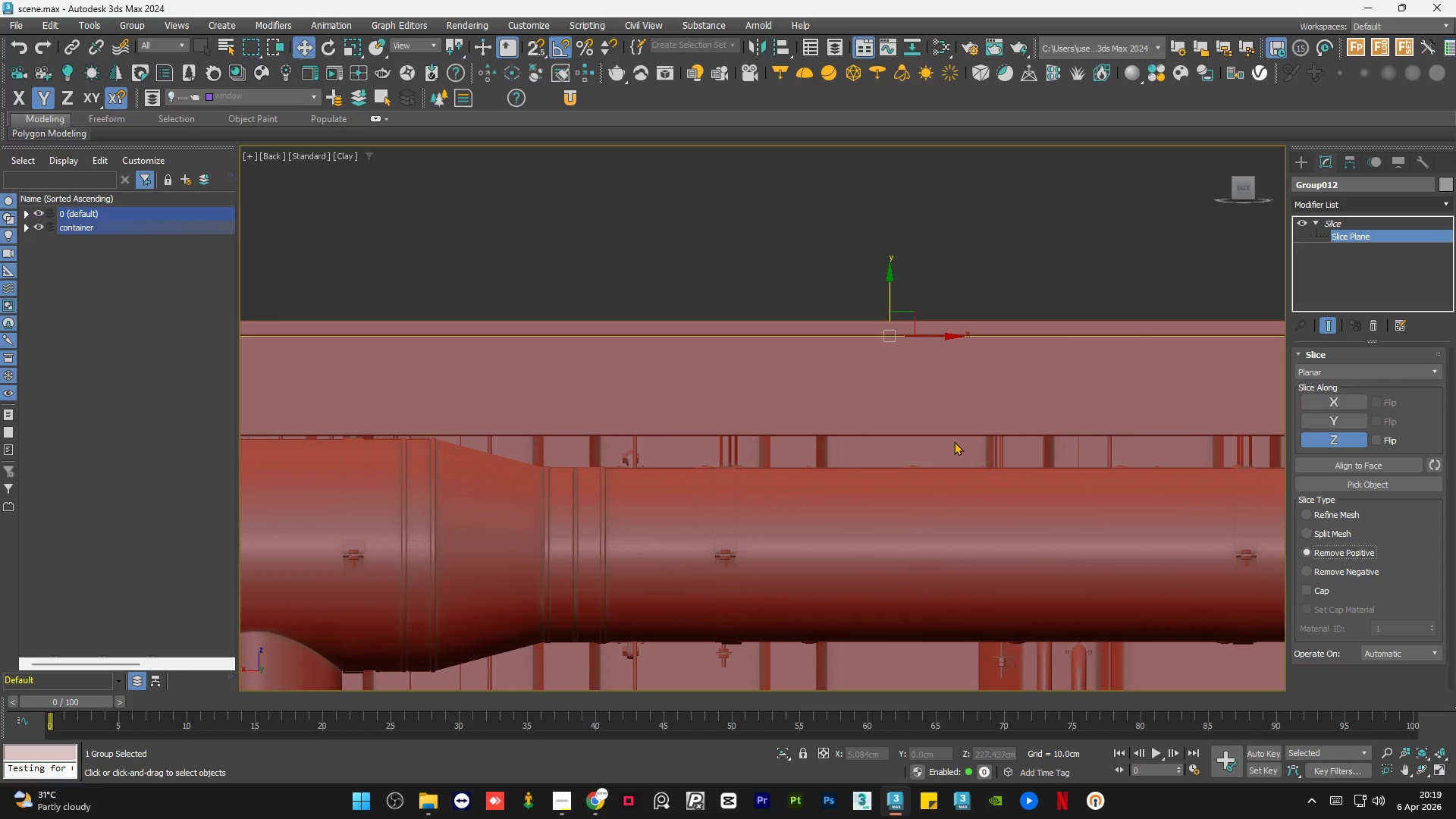 
hold_key(key=AltLeft, duration=1.05)
 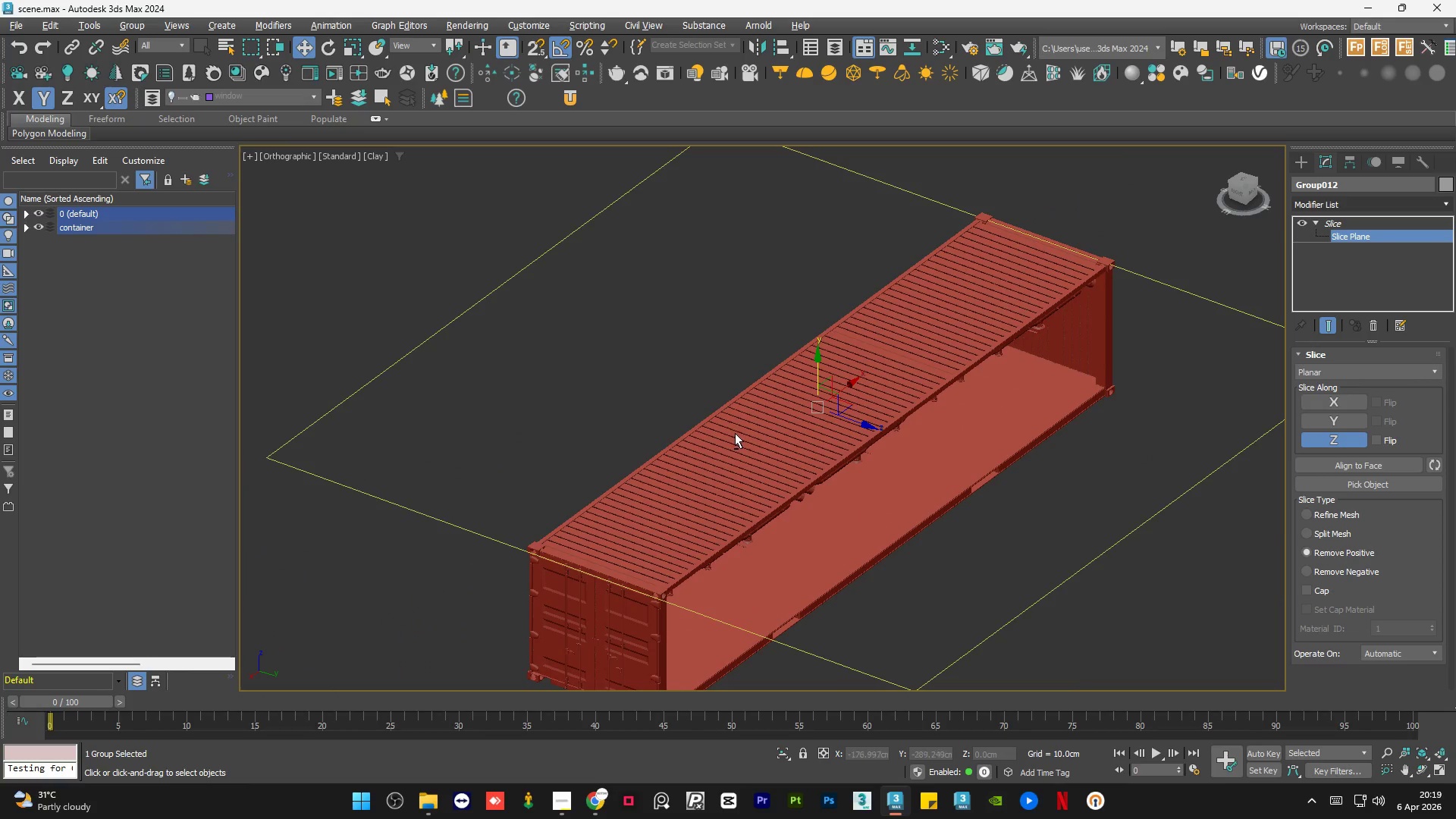 
scroll: coordinate [954, 441], scroll_direction: down, amount: 6.0
 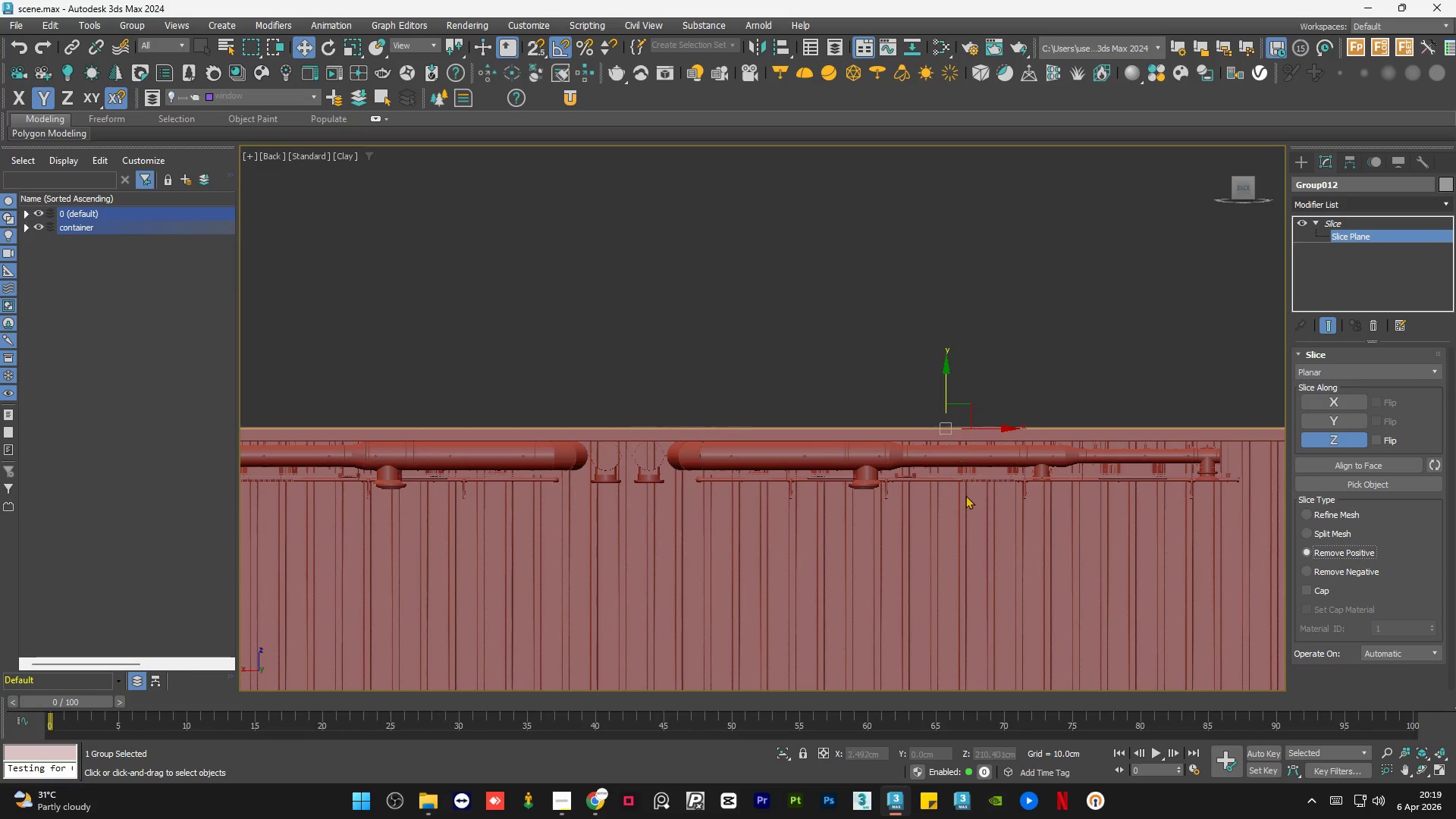 
scroll: coordinate [1030, 533], scroll_direction: up, amount: 1.0
 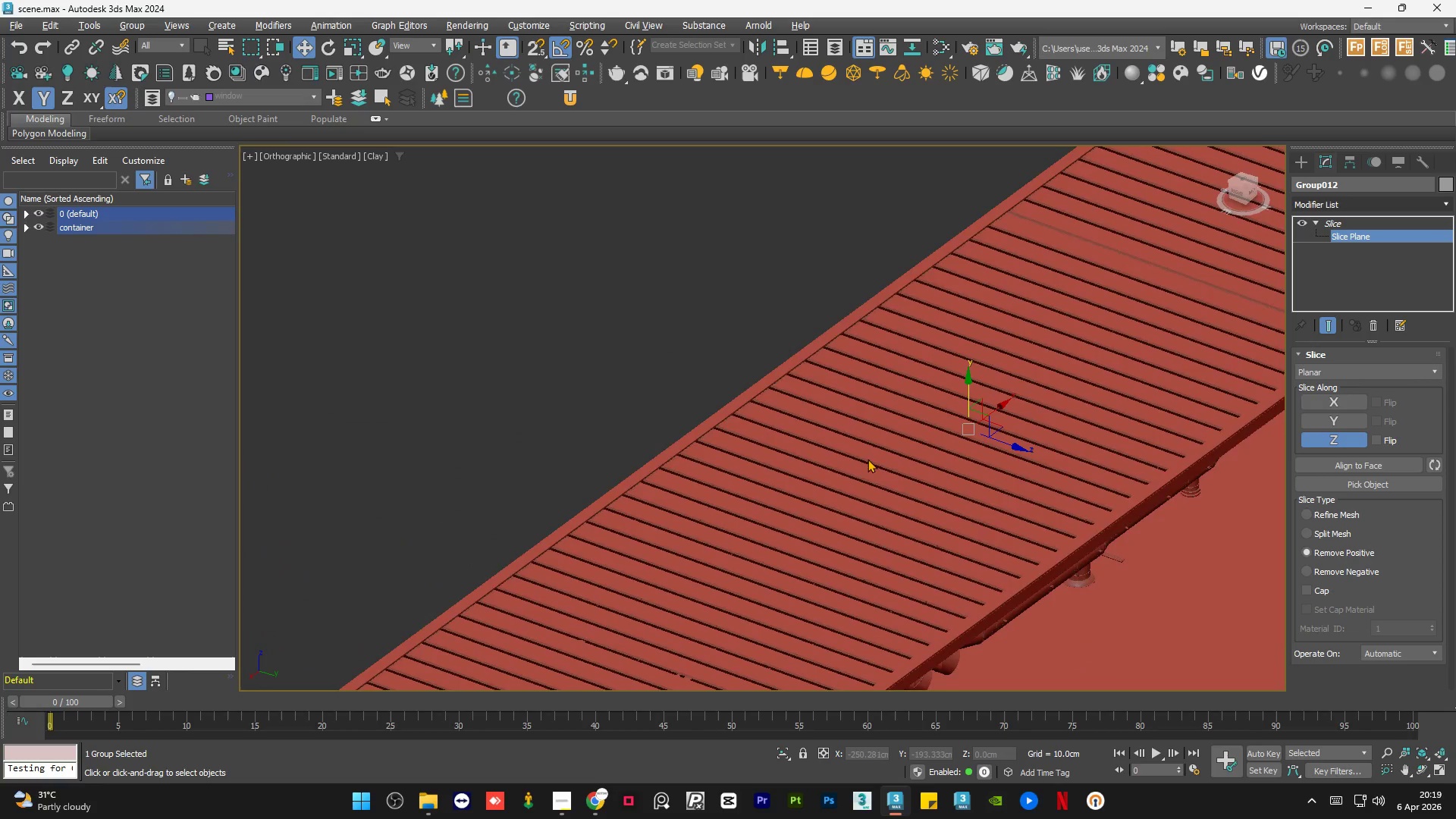 
hold_key(key=AltLeft, duration=0.47)
 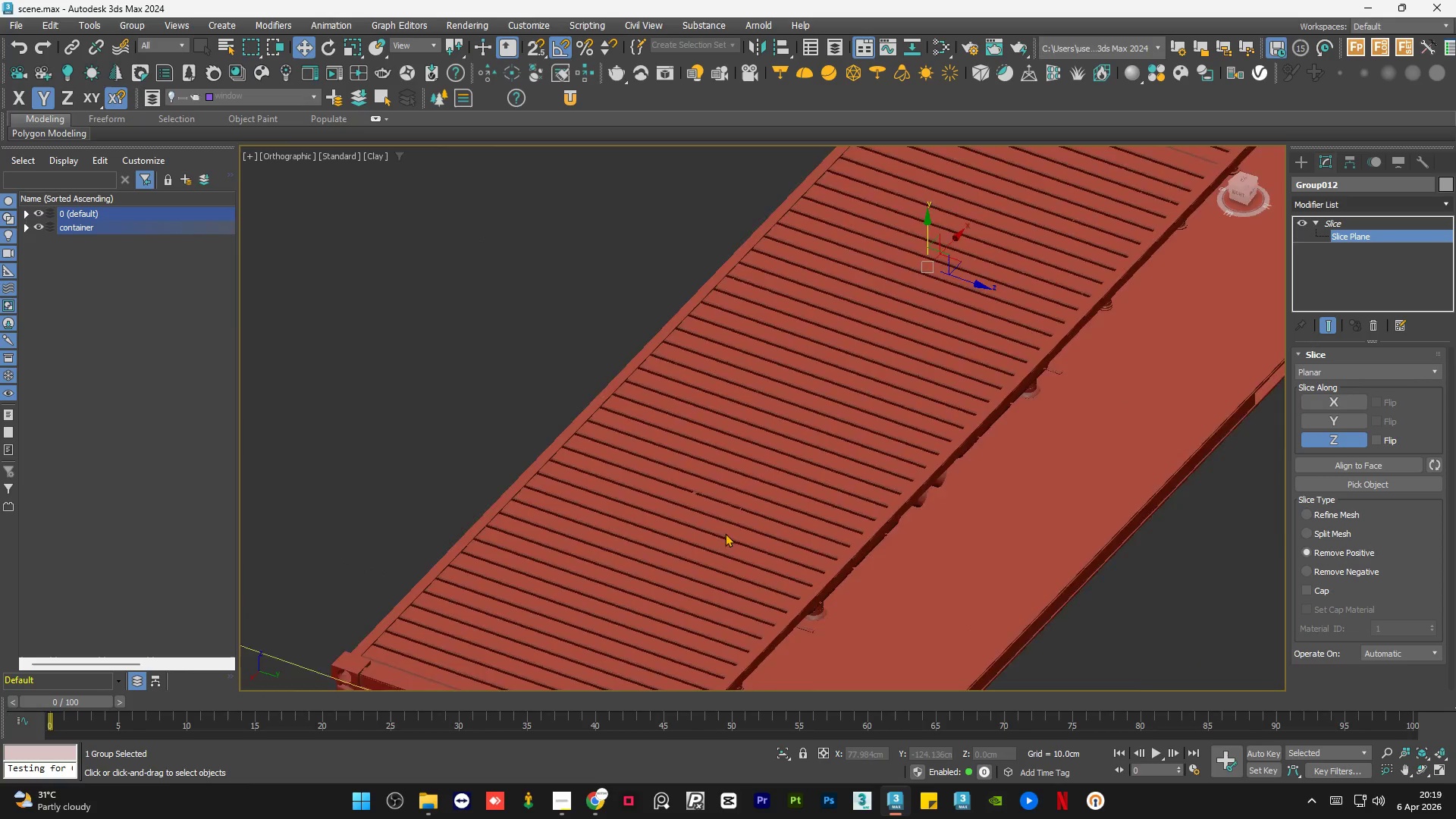 
scroll: coordinate [729, 394], scroll_direction: down, amount: 3.0
 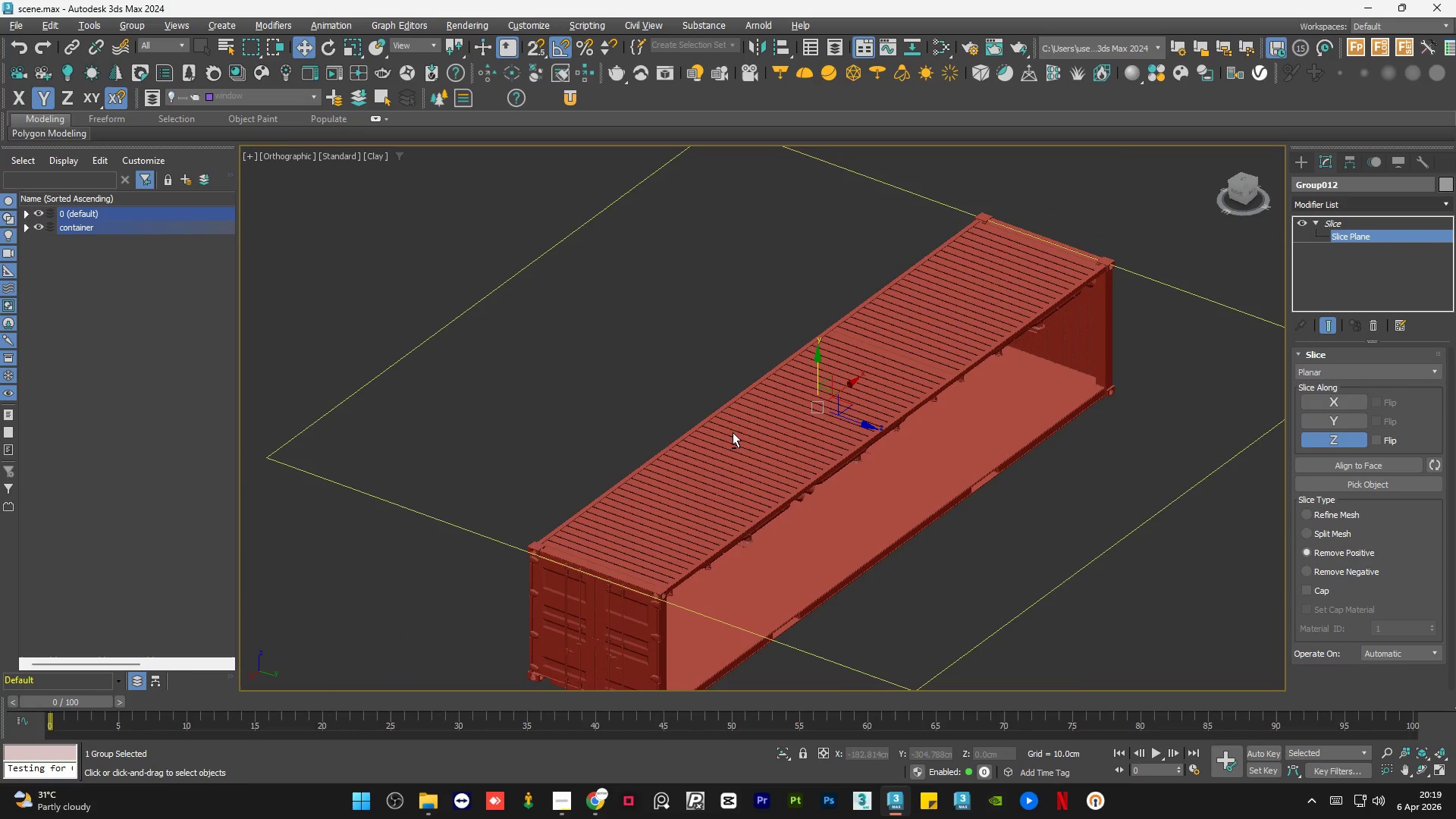 
scroll: coordinate [749, 454], scroll_direction: up, amount: 11.0
 